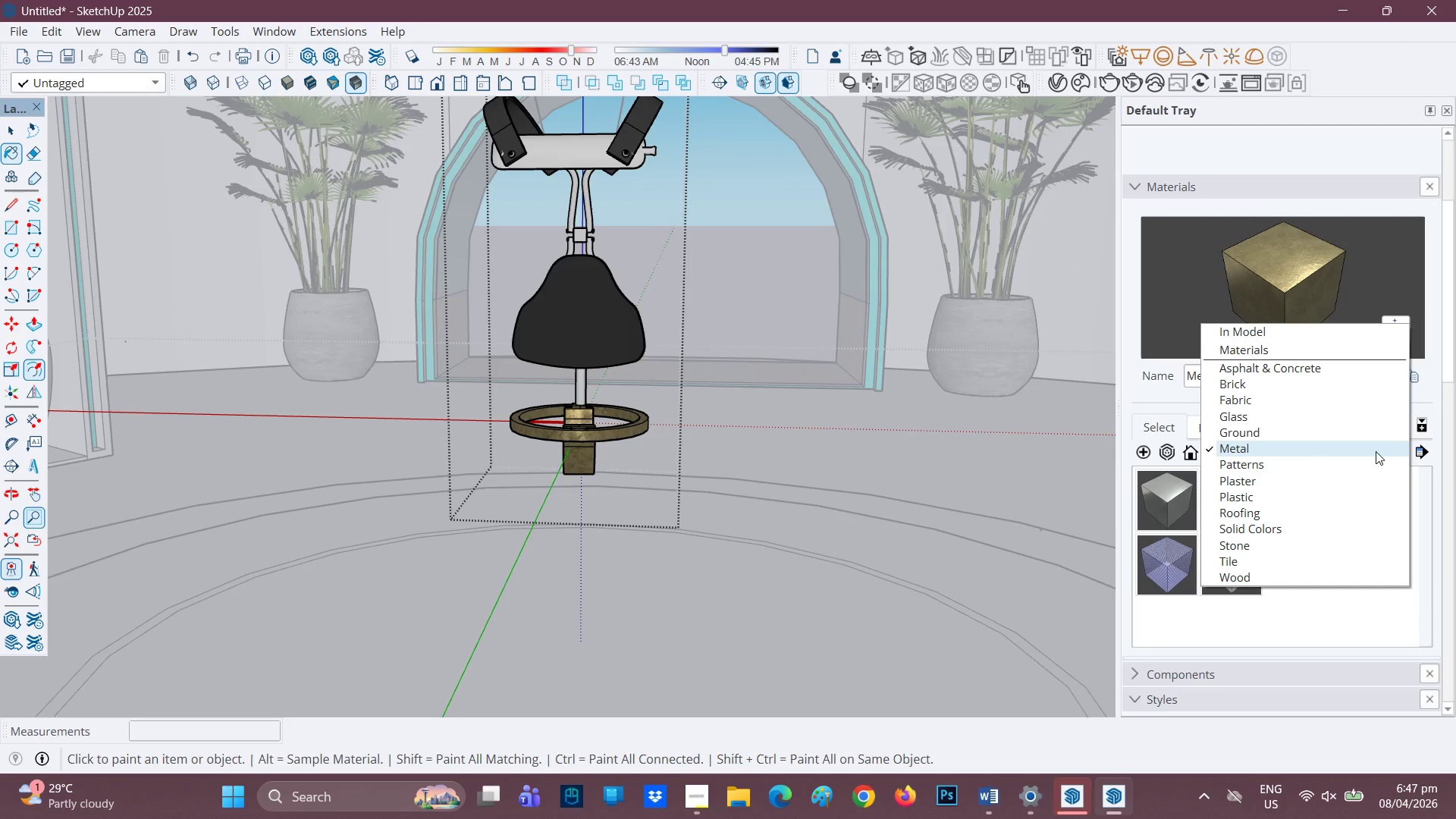 
left_click([1178, 491])
 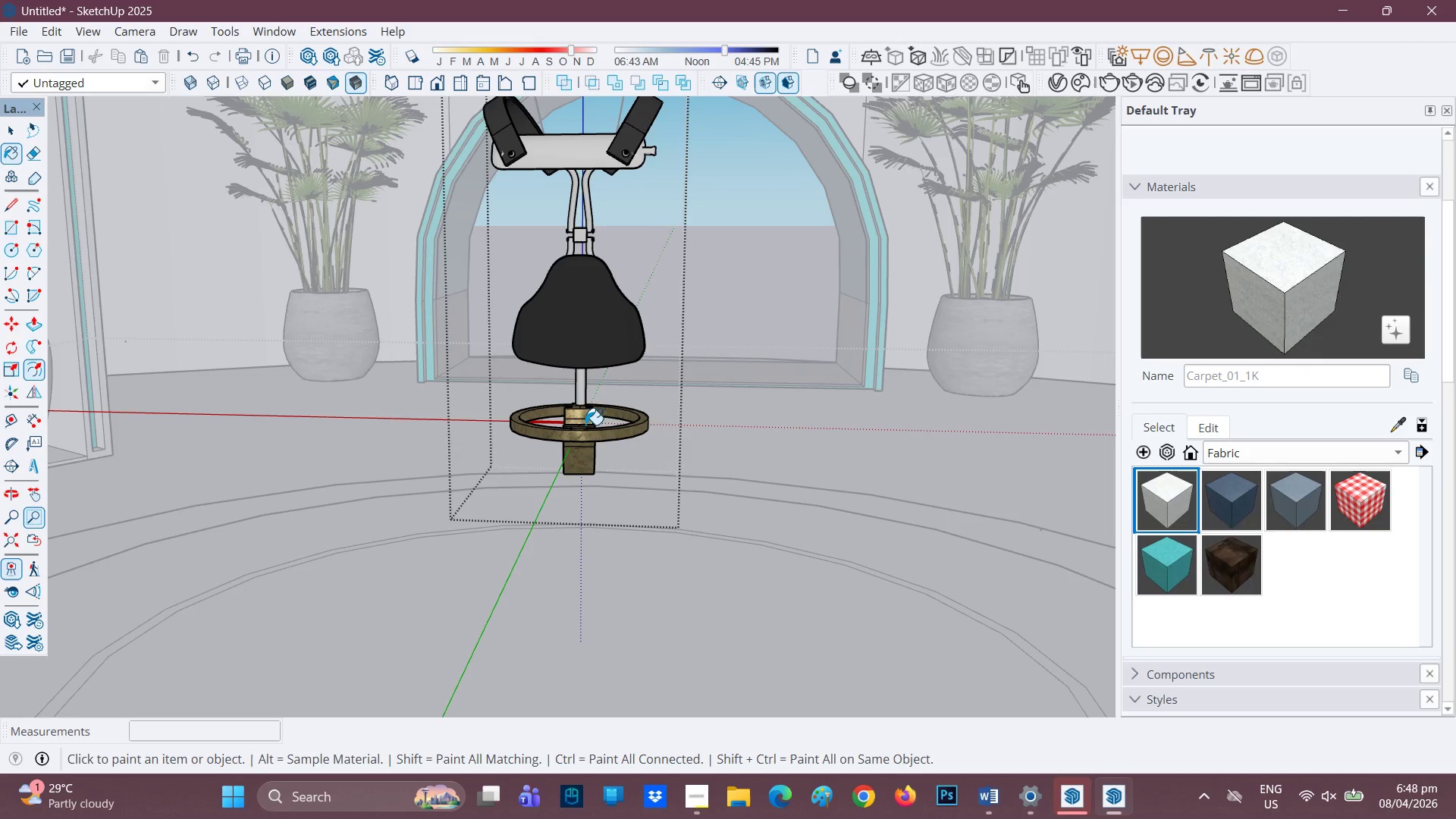 
left_click([584, 434])
 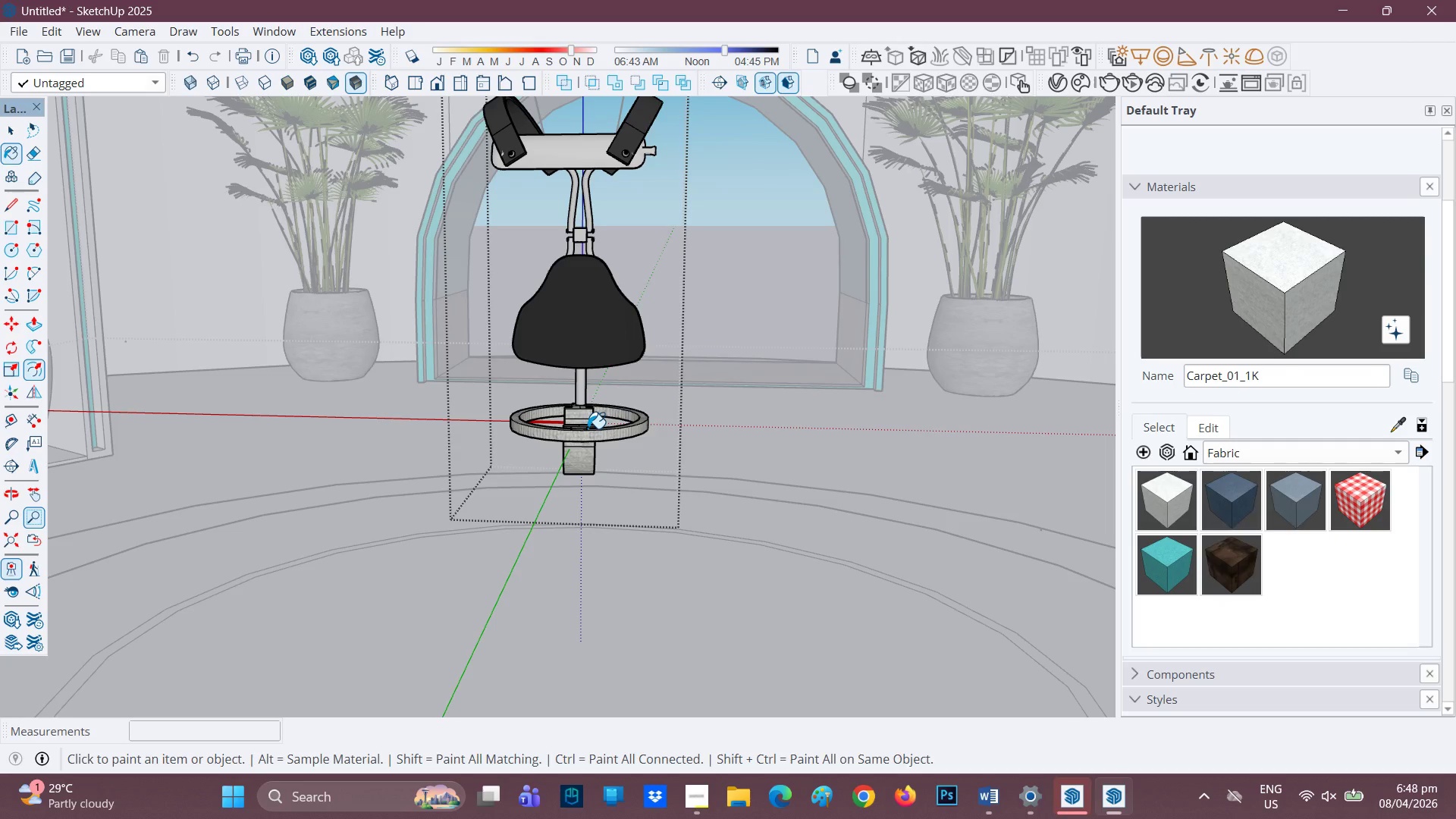 
scroll: coordinate [643, 363], scroll_direction: down, amount: 12.0
 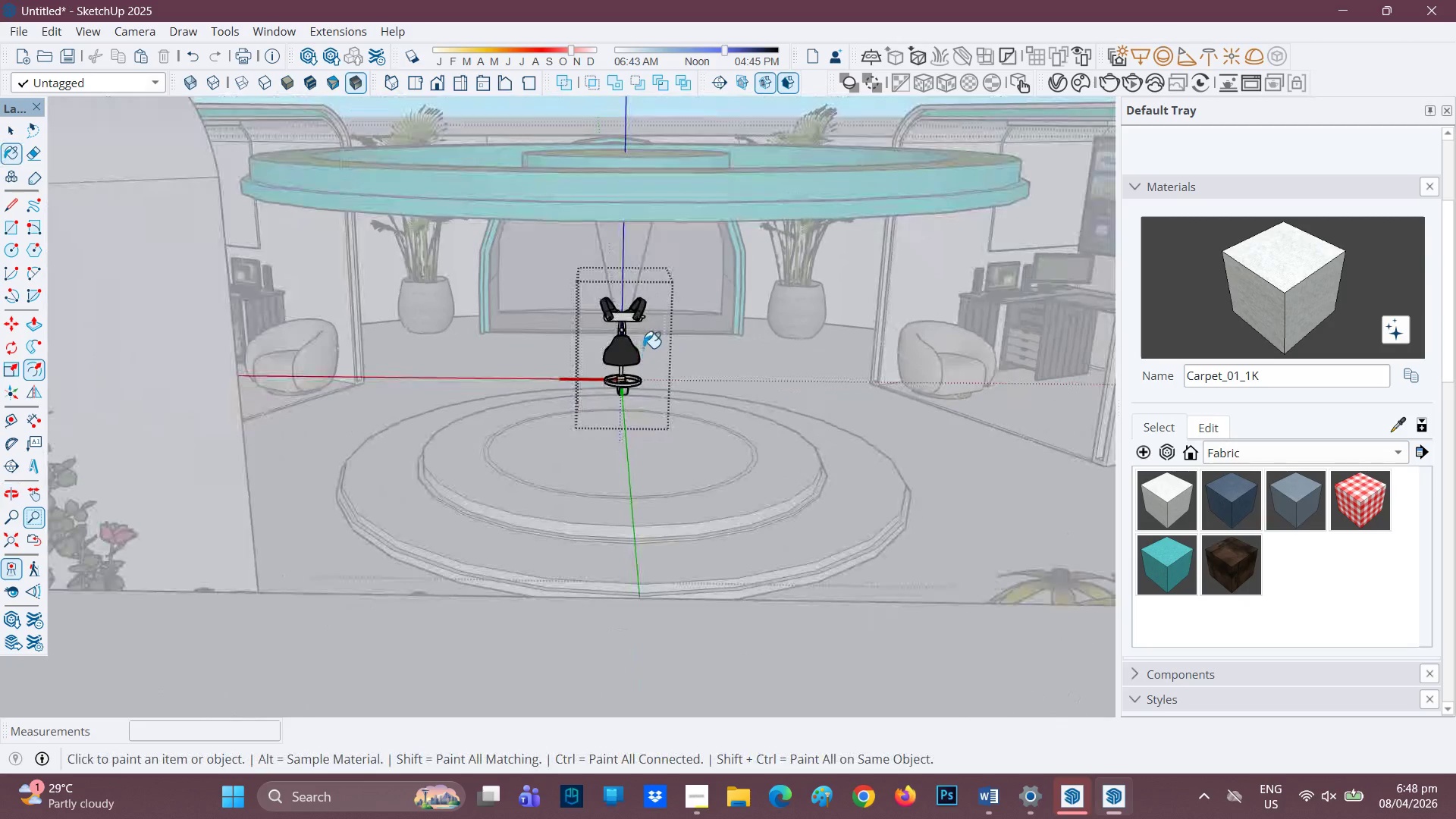 
scroll: coordinate [643, 348], scroll_direction: up, amount: 1.0
 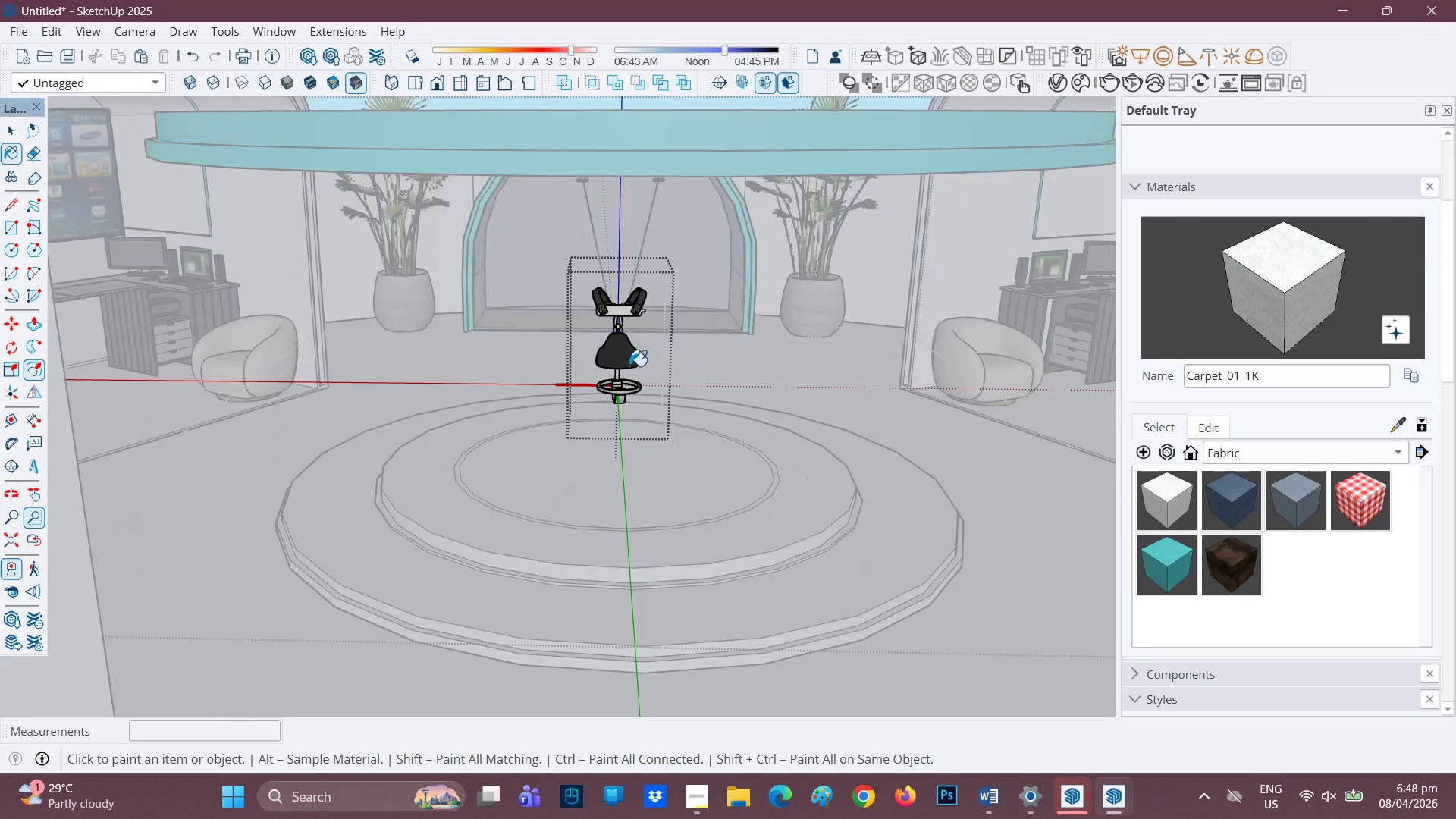 
key(Space)
 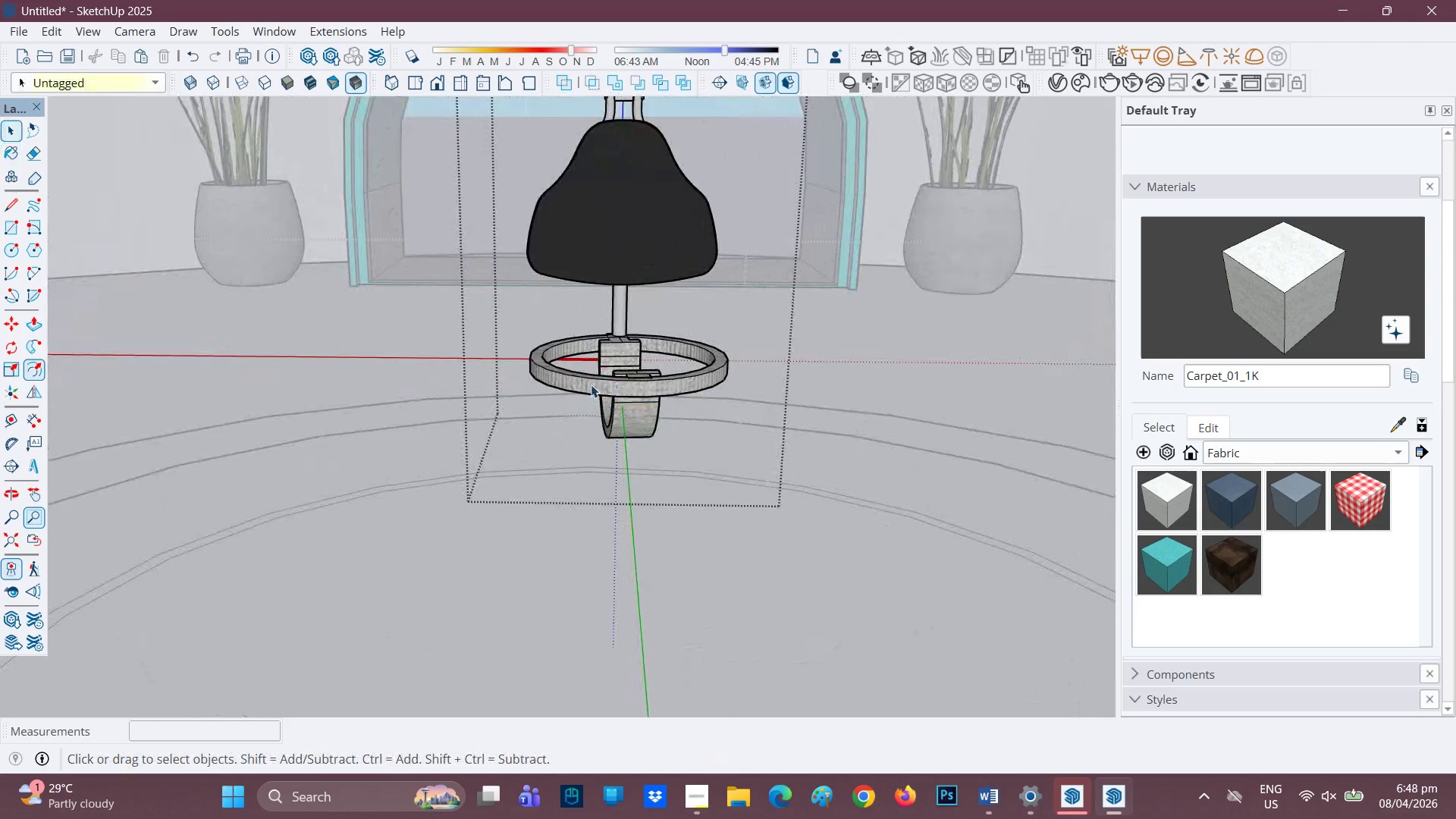 
scroll: coordinate [616, 383], scroll_direction: up, amount: 19.0
 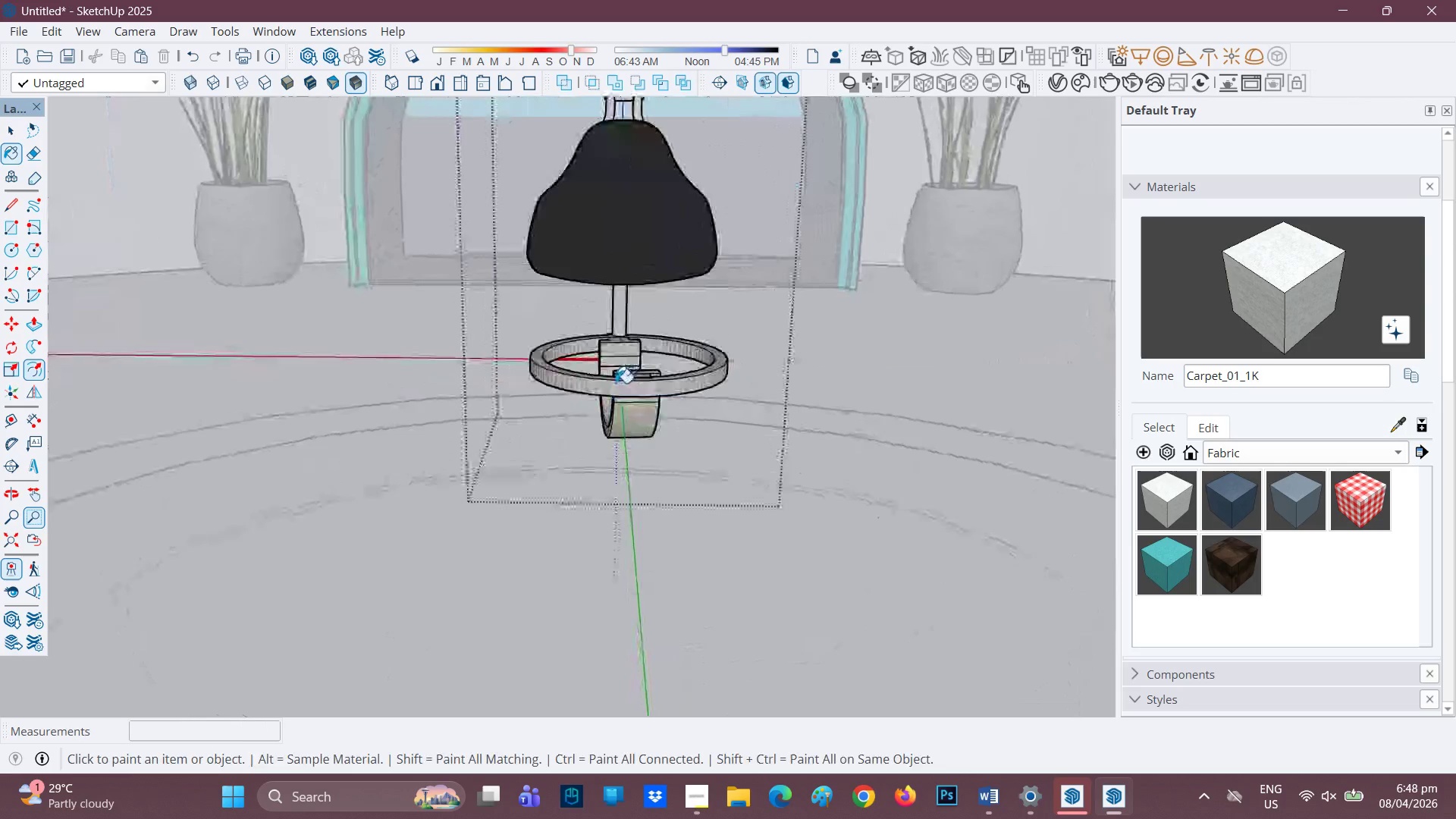 
double_click([591, 384])
 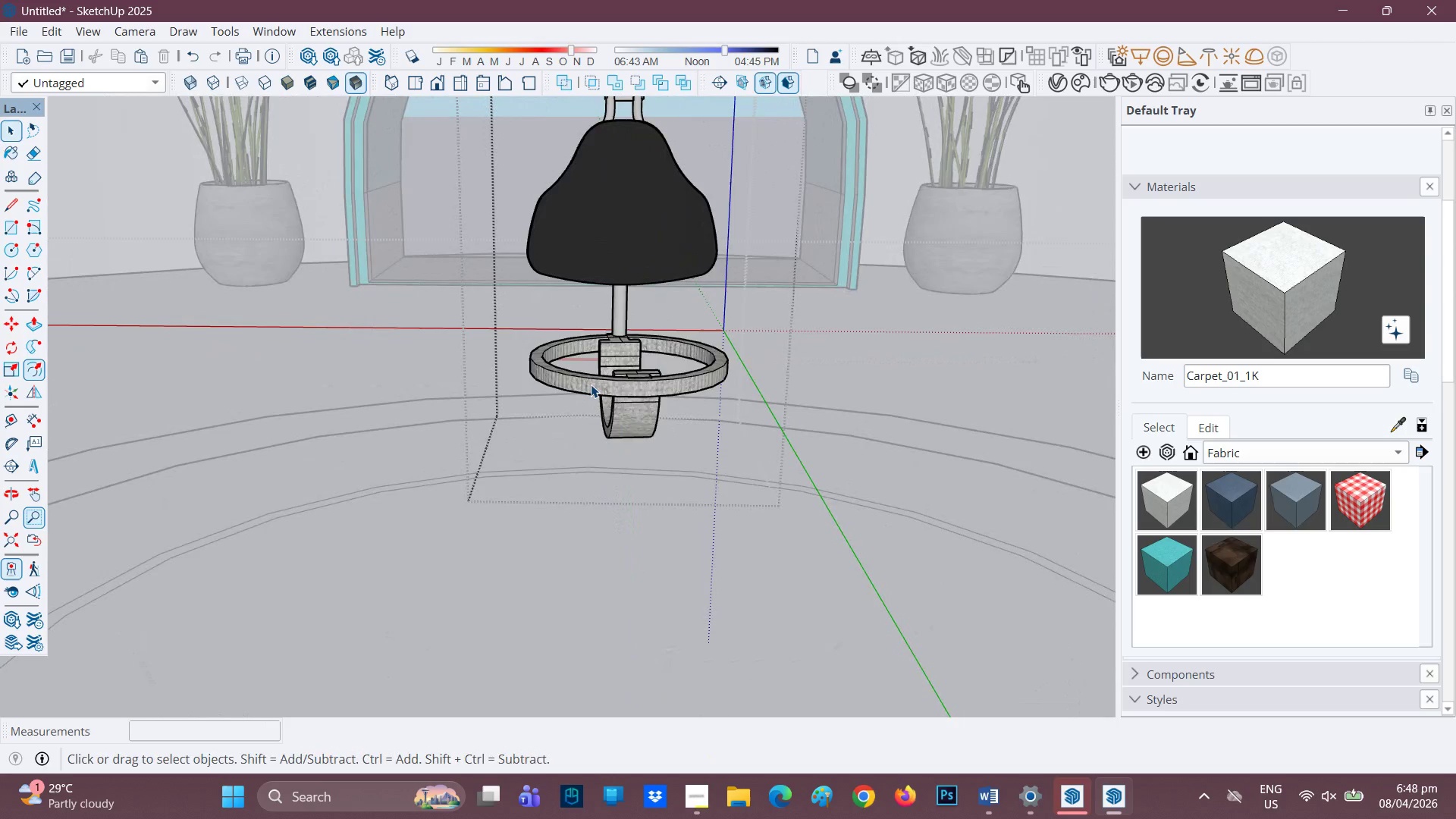 
double_click([591, 384])
 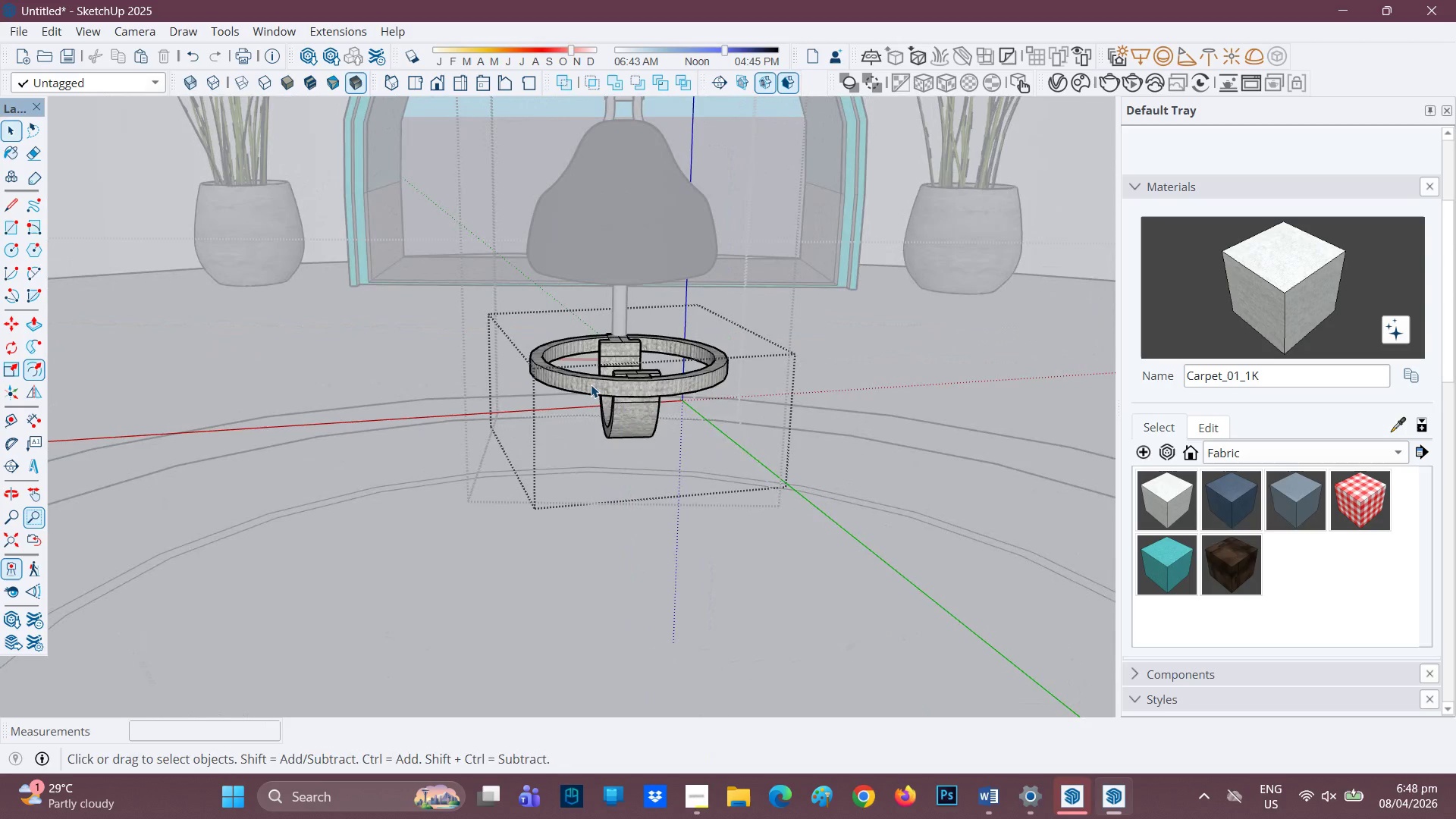 
left_click([591, 384])
 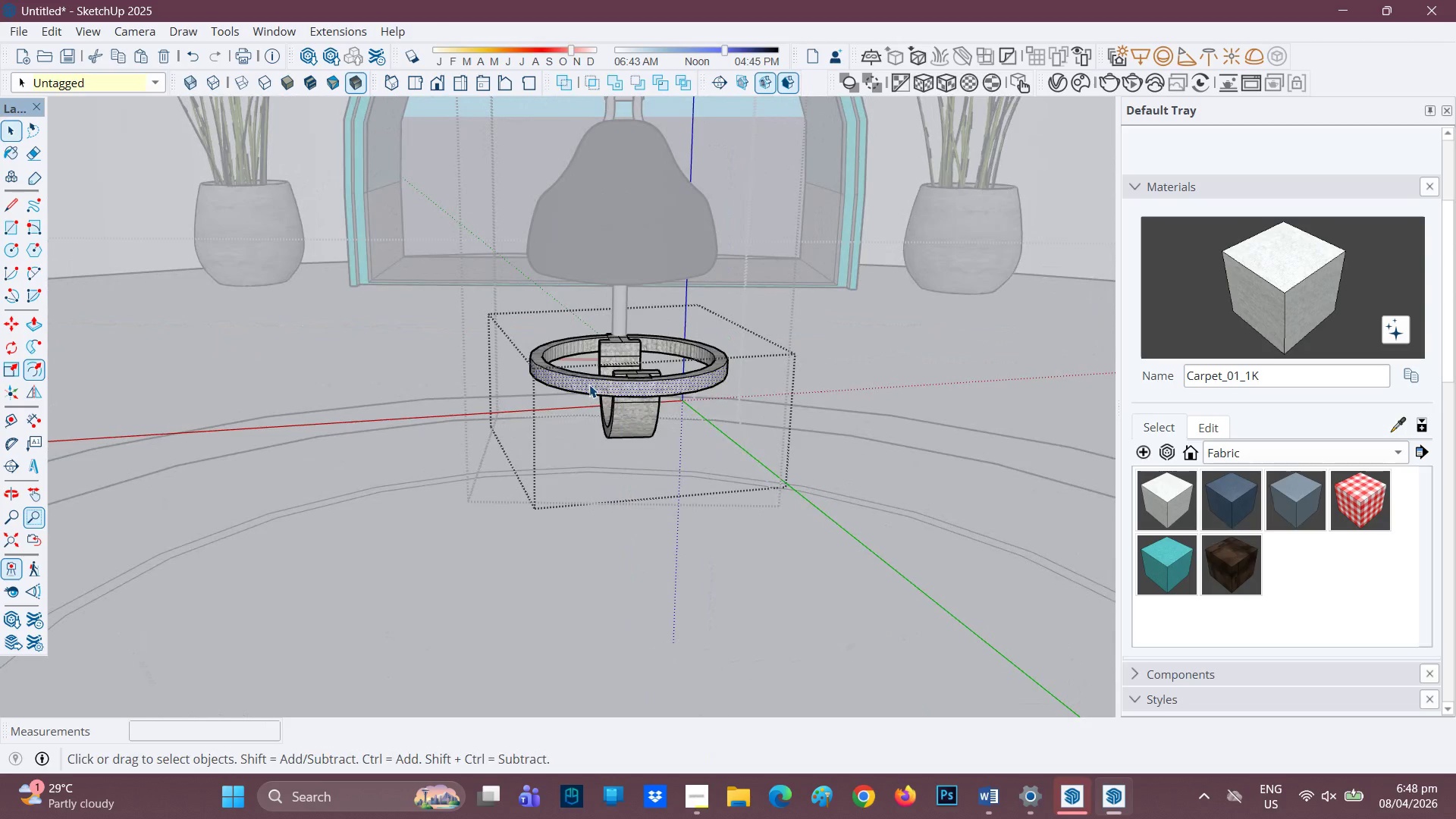 
left_click([589, 383])
 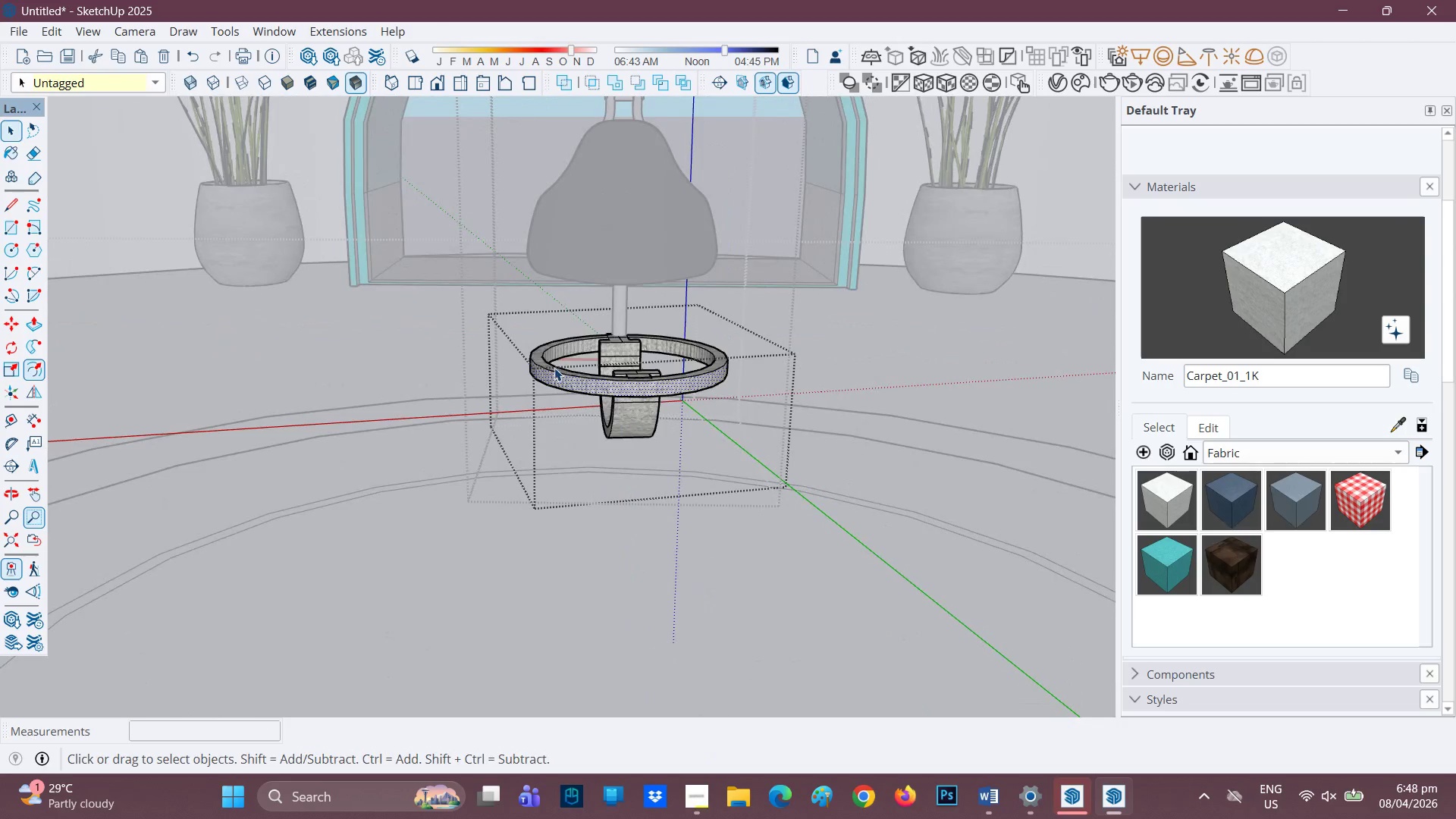 
left_click([554, 366])
 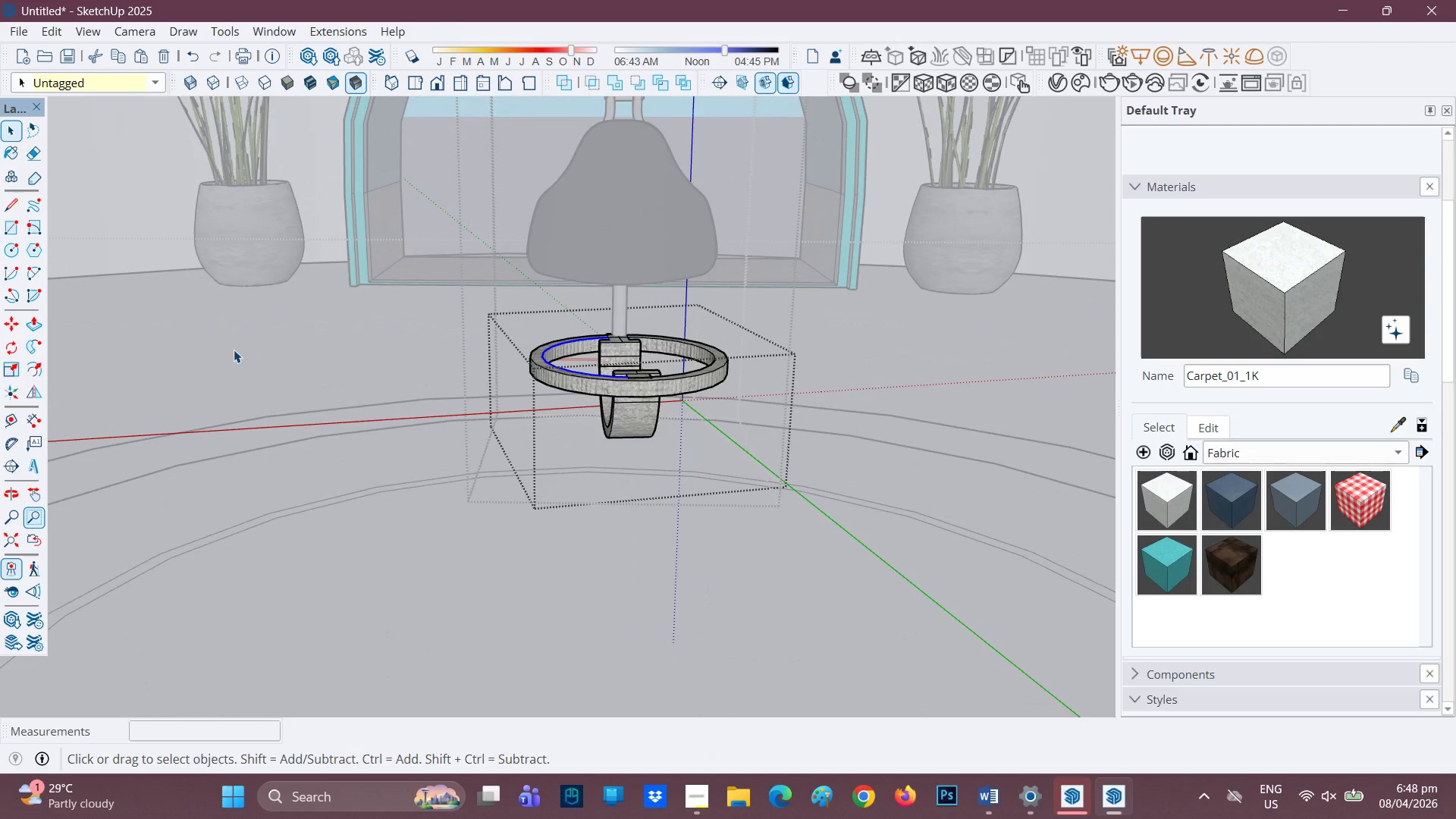 
scroll: coordinate [222, 347], scroll_direction: up, amount: 2.0
 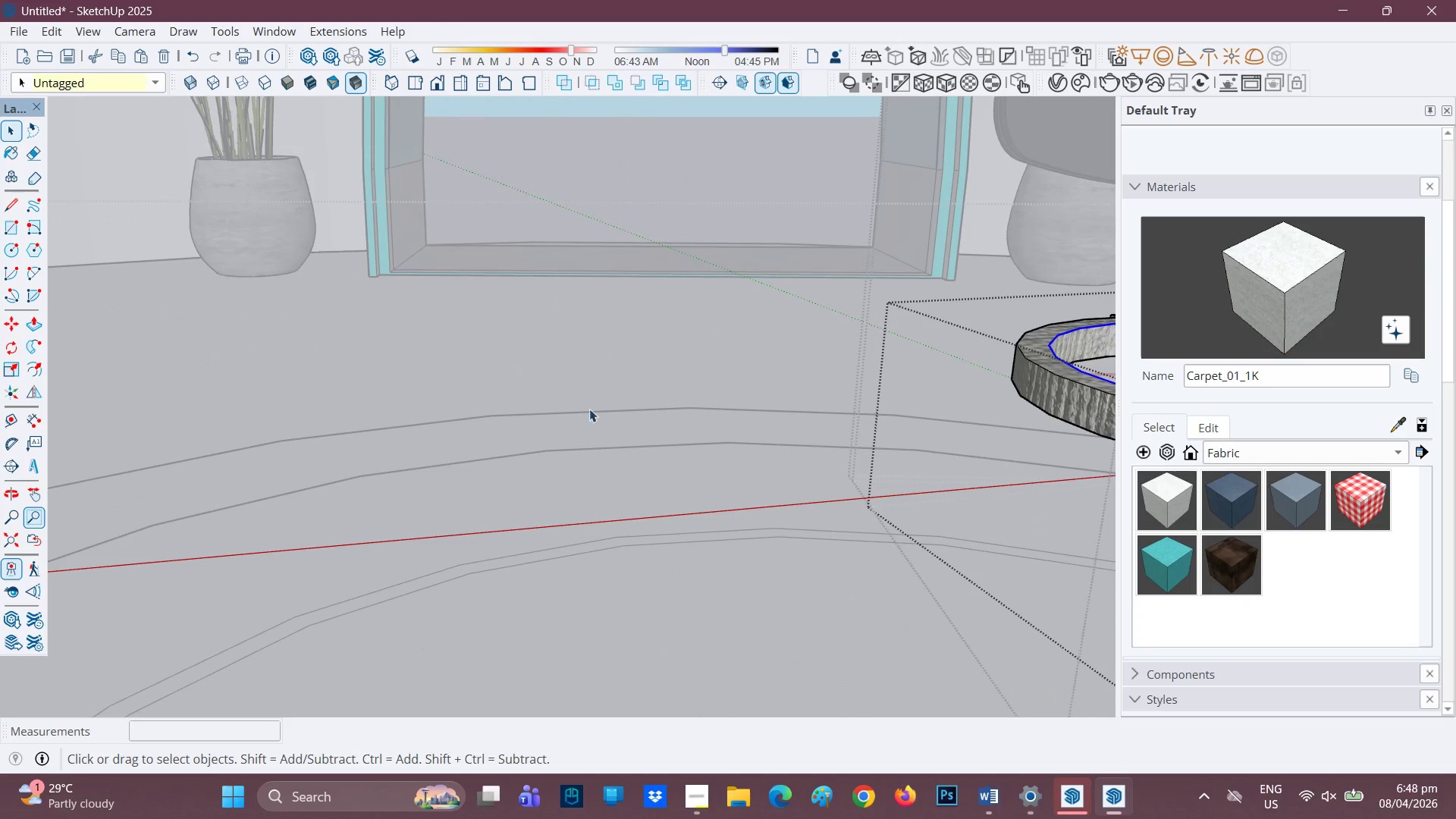 
scroll: coordinate [591, 412], scroll_direction: down, amount: 2.0
 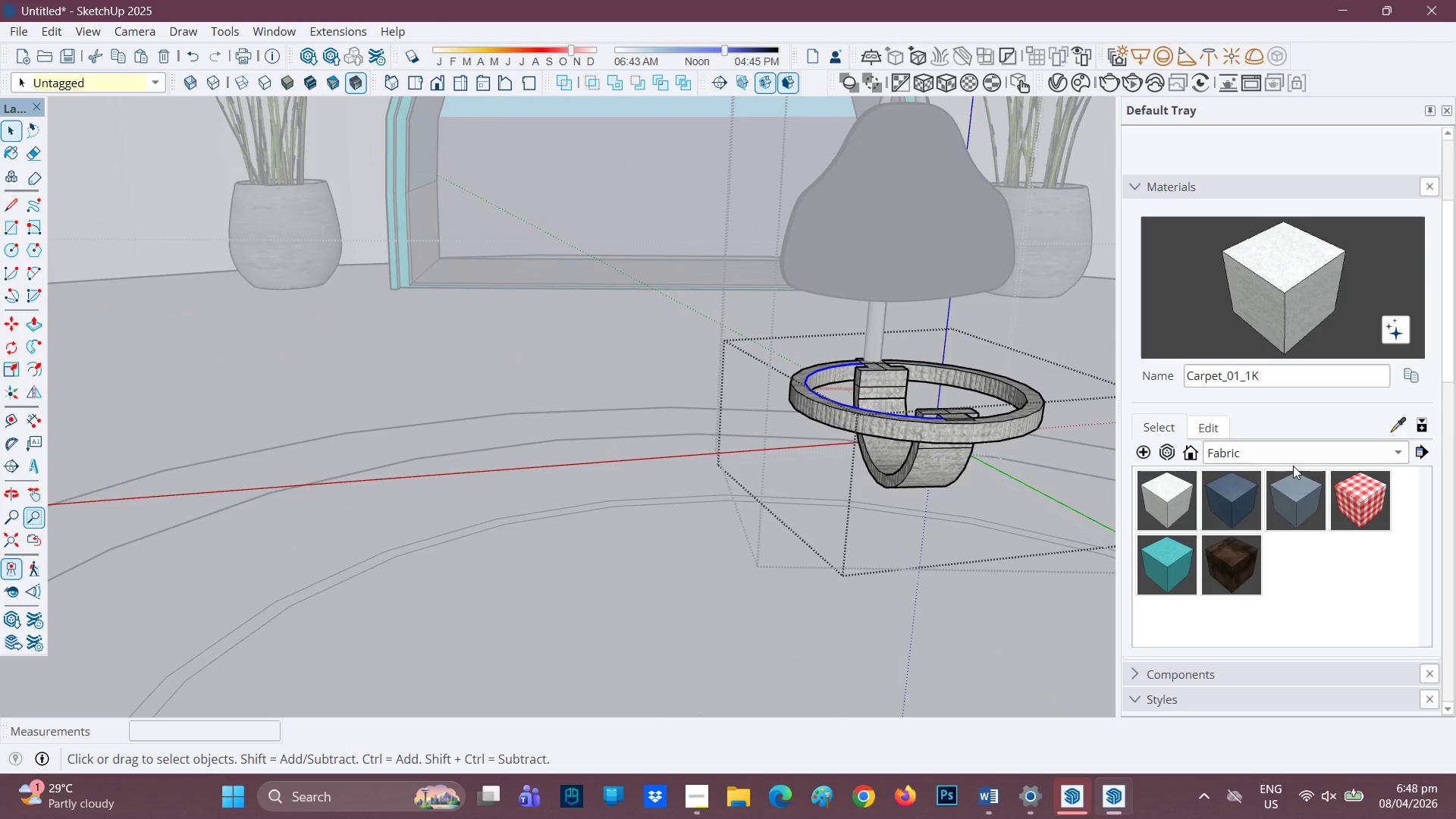 
left_click([1291, 454])
 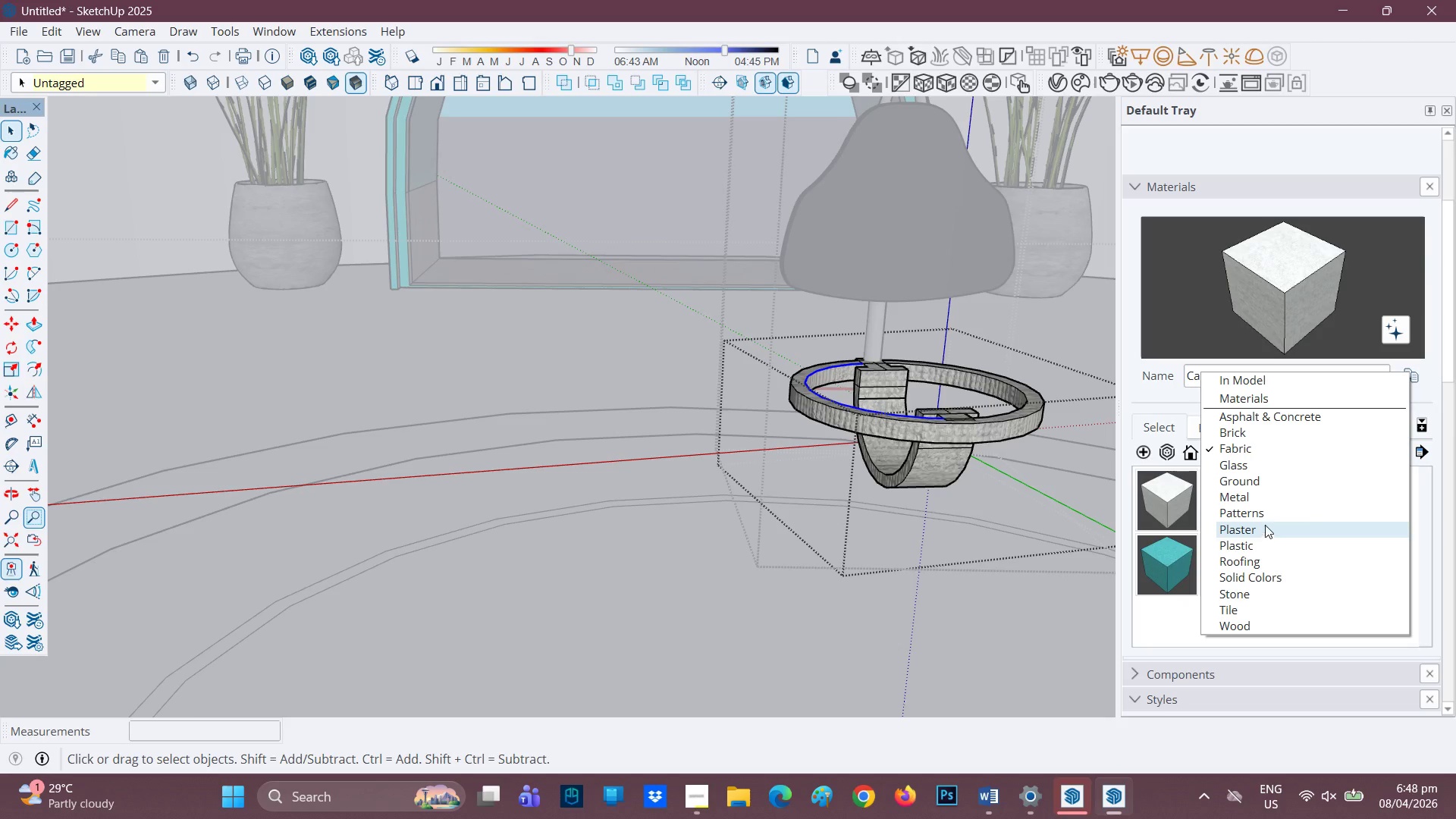 
left_click([1247, 549])
 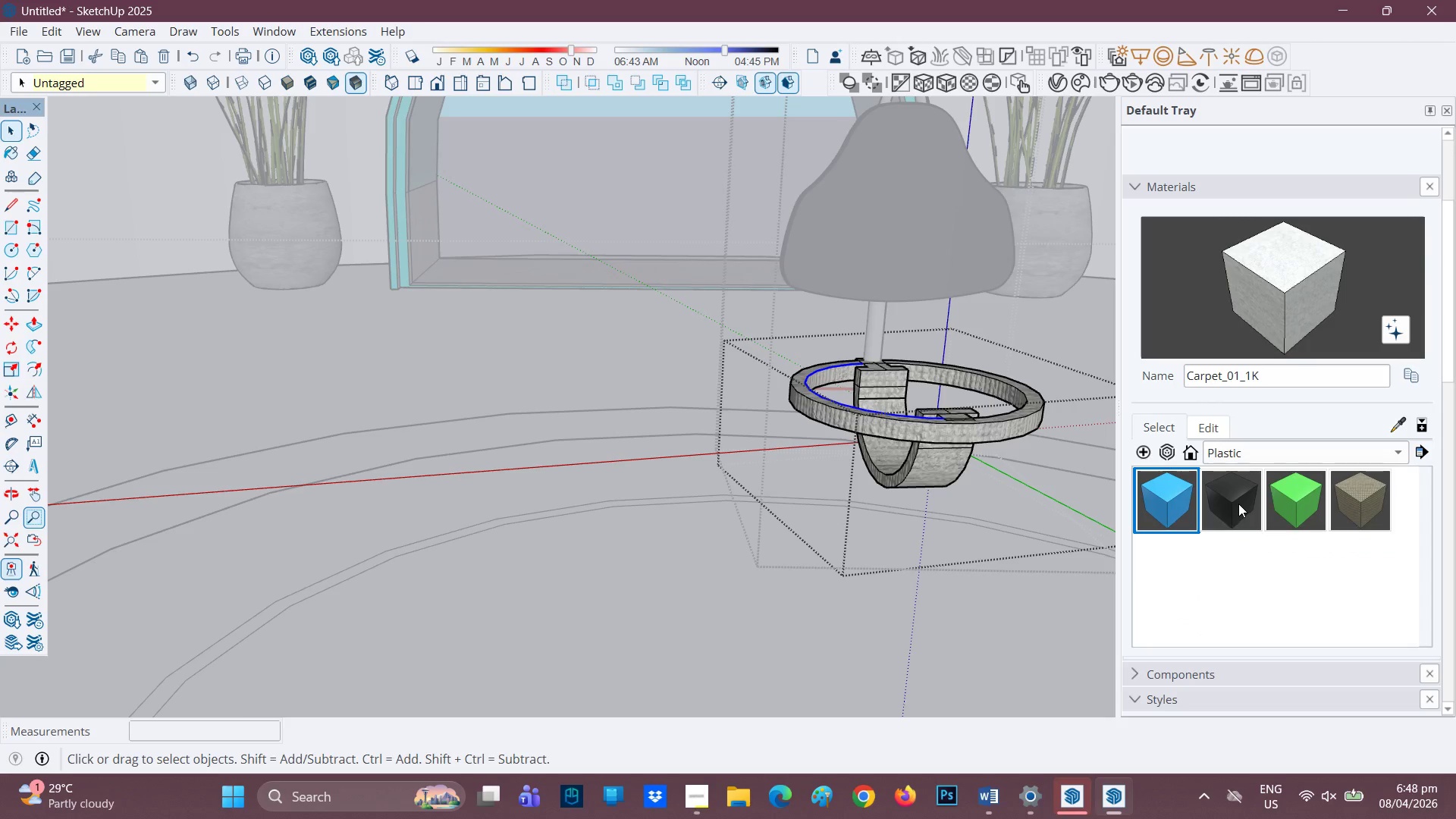 
left_click([1238, 504])
 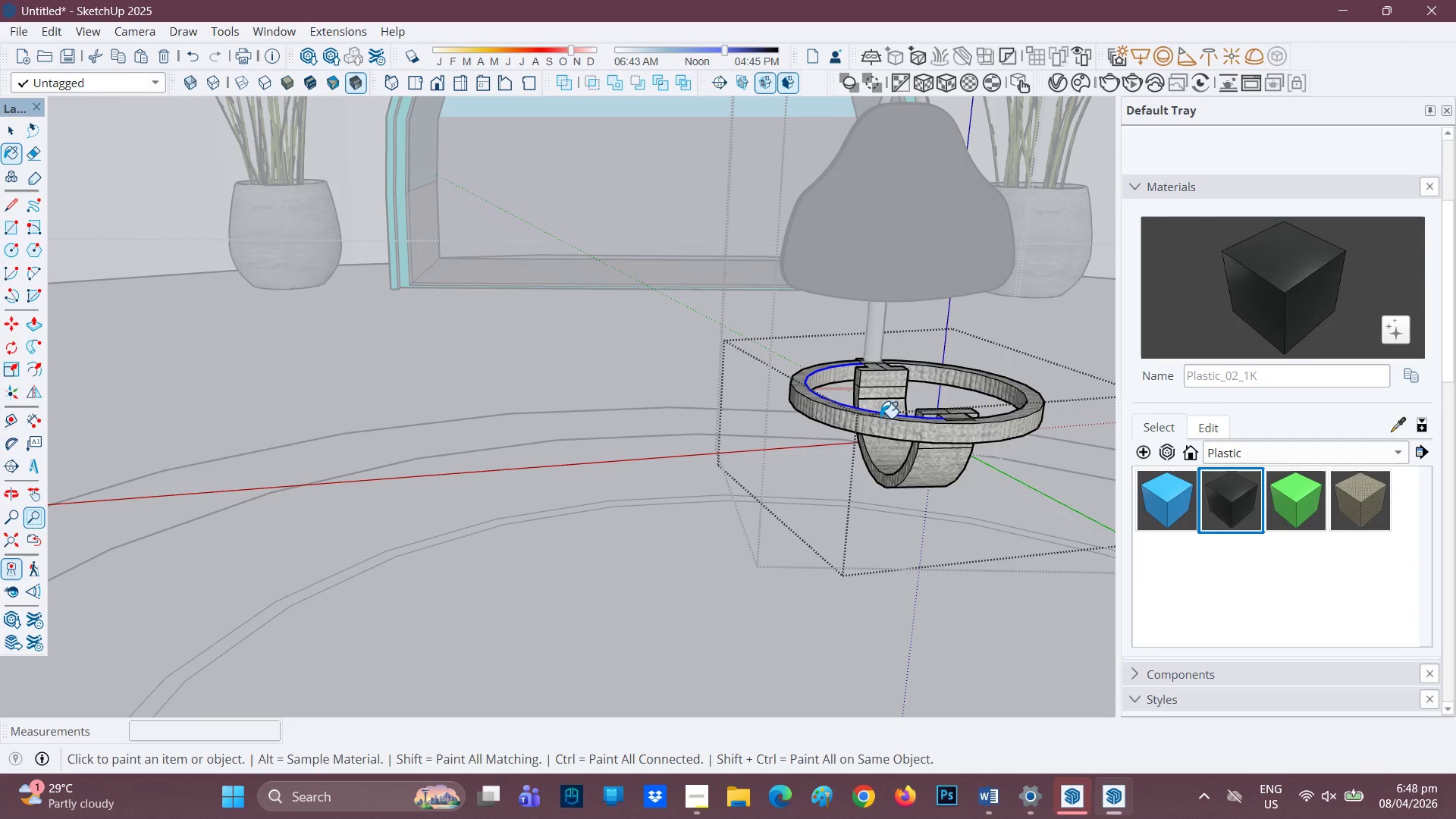 
left_click([879, 419])
 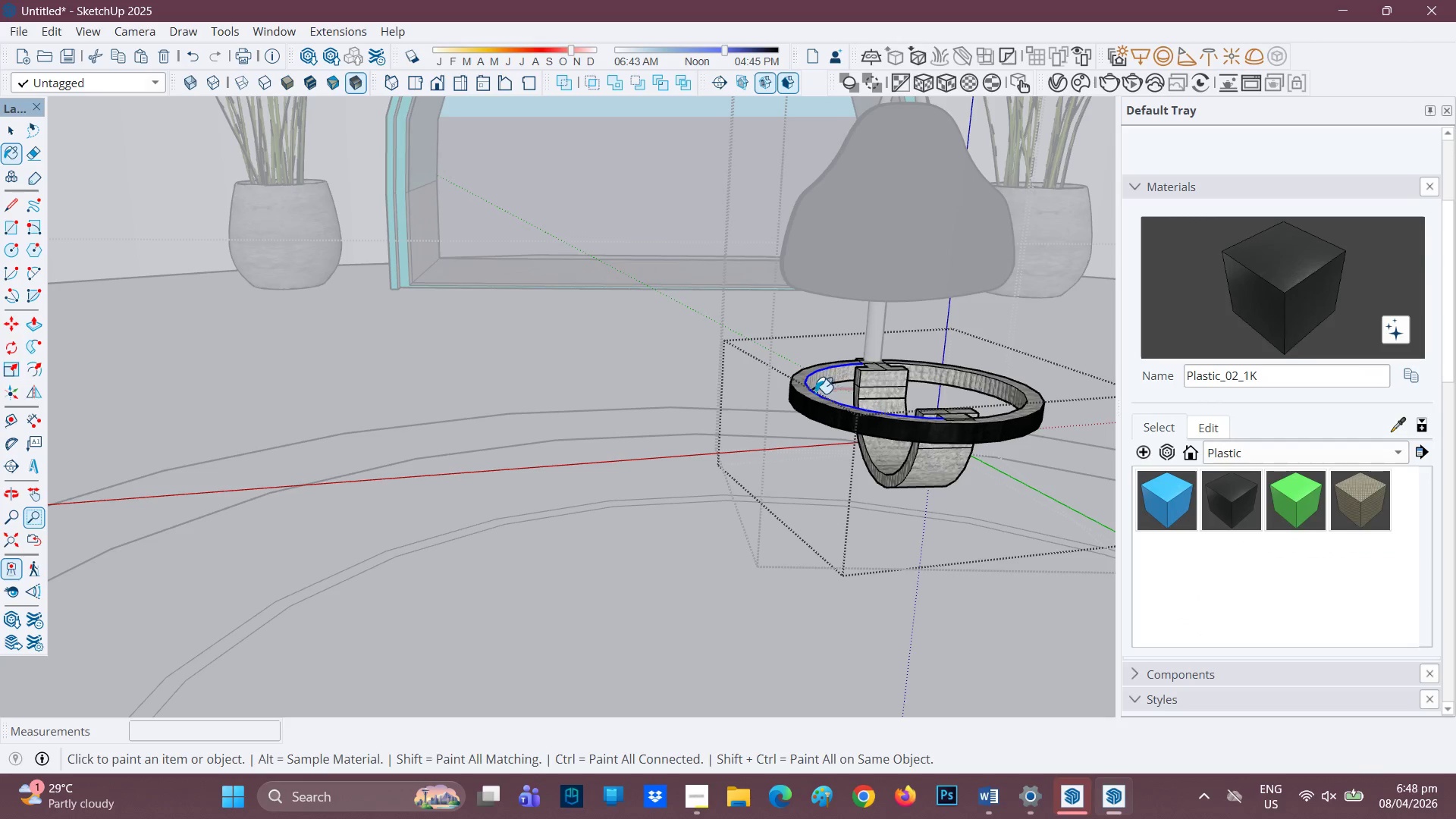 
left_click([812, 395])
 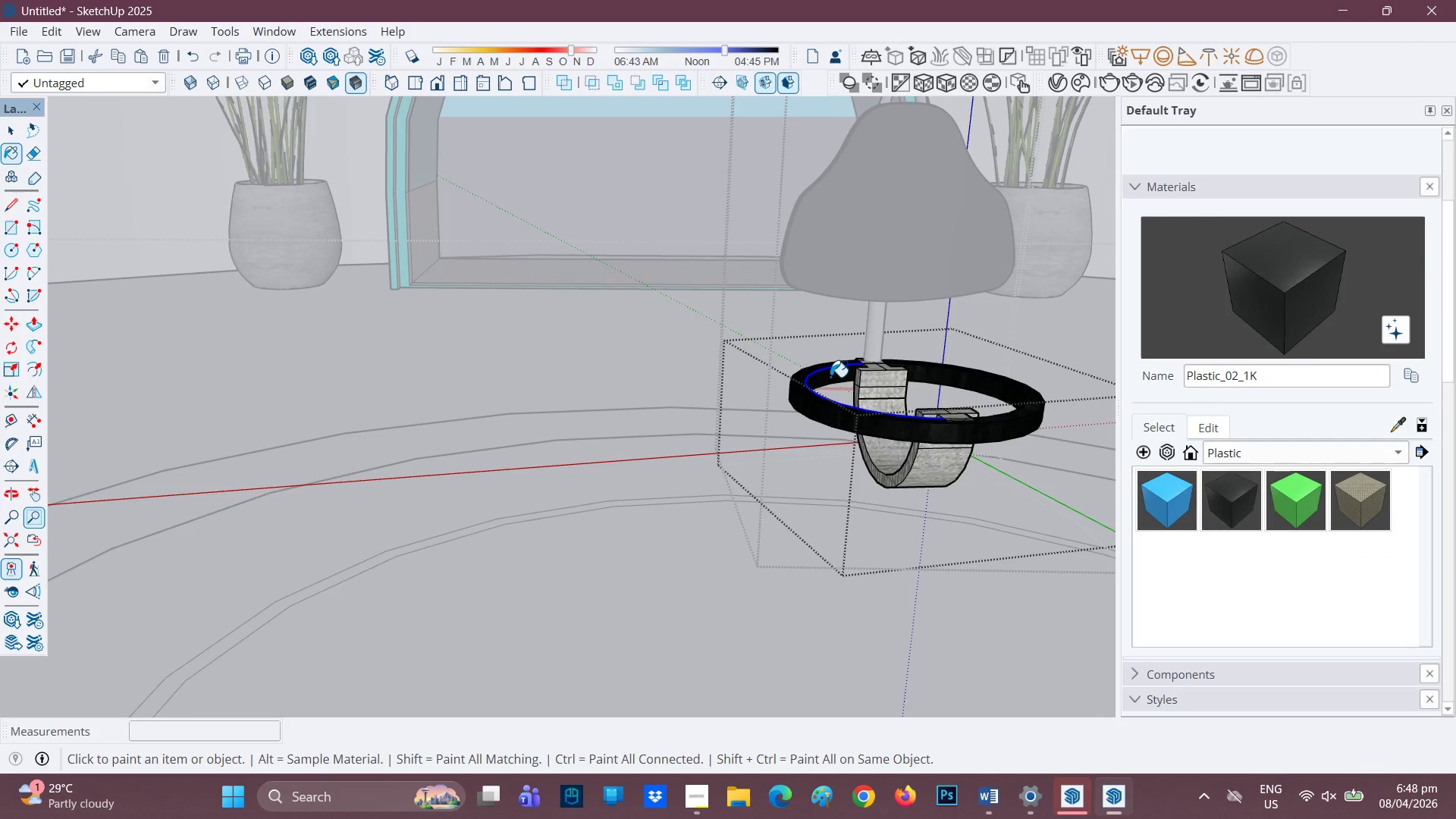 
scroll: coordinate [907, 406], scroll_direction: up, amount: 2.0
 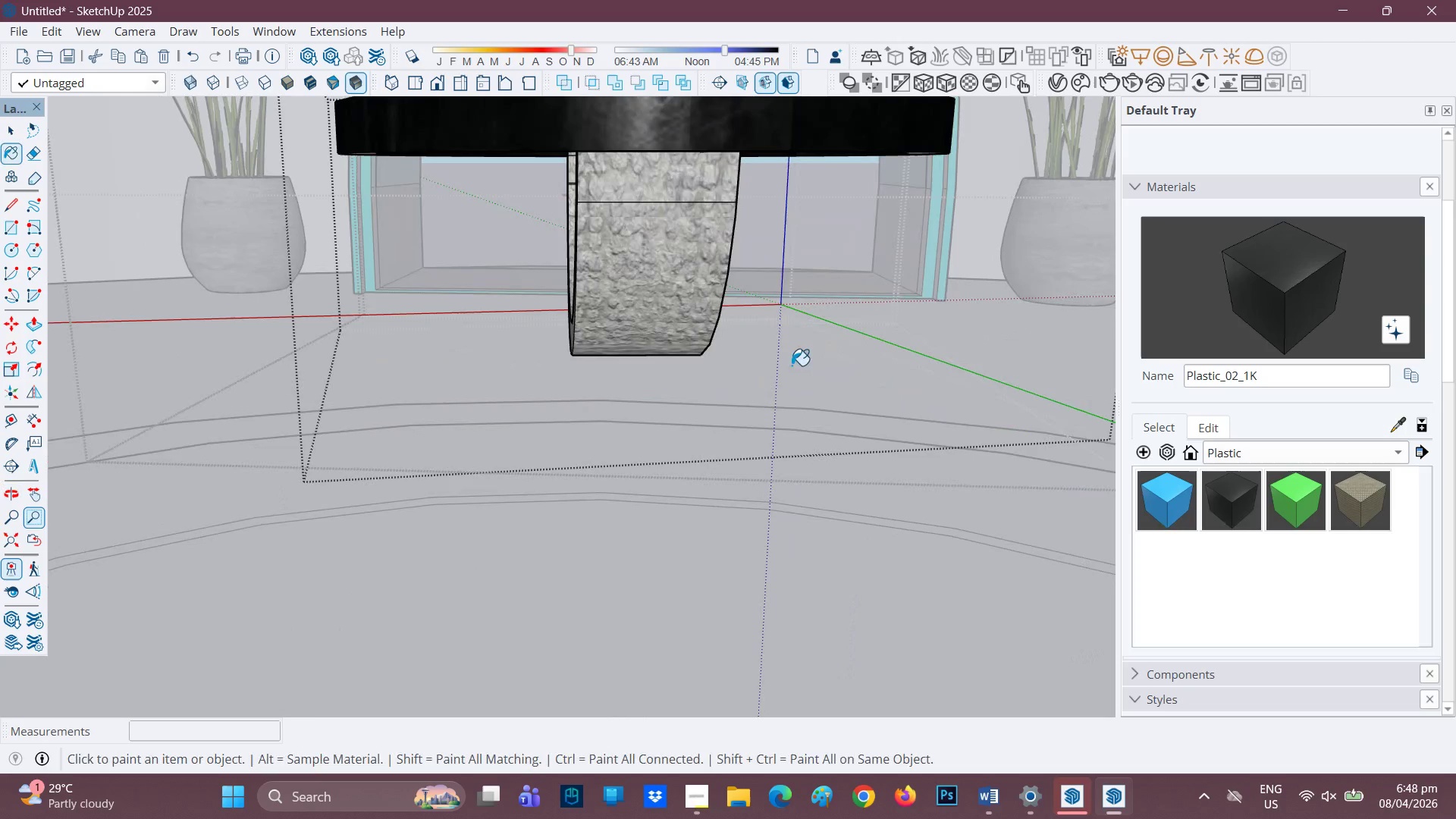 
key(H)
 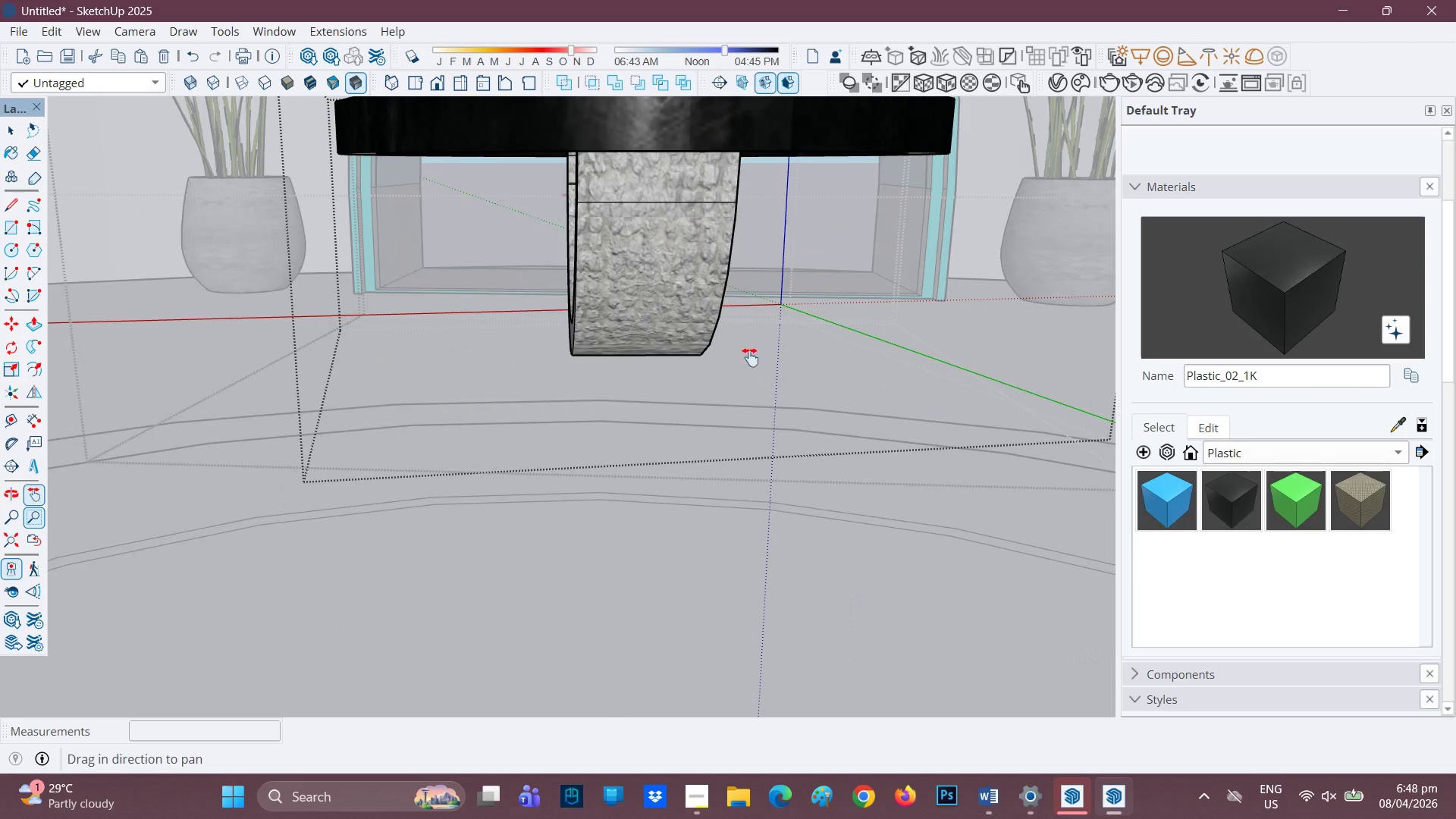 
left_click_drag(start_coordinate=[755, 332], to_coordinate=[747, 373])
 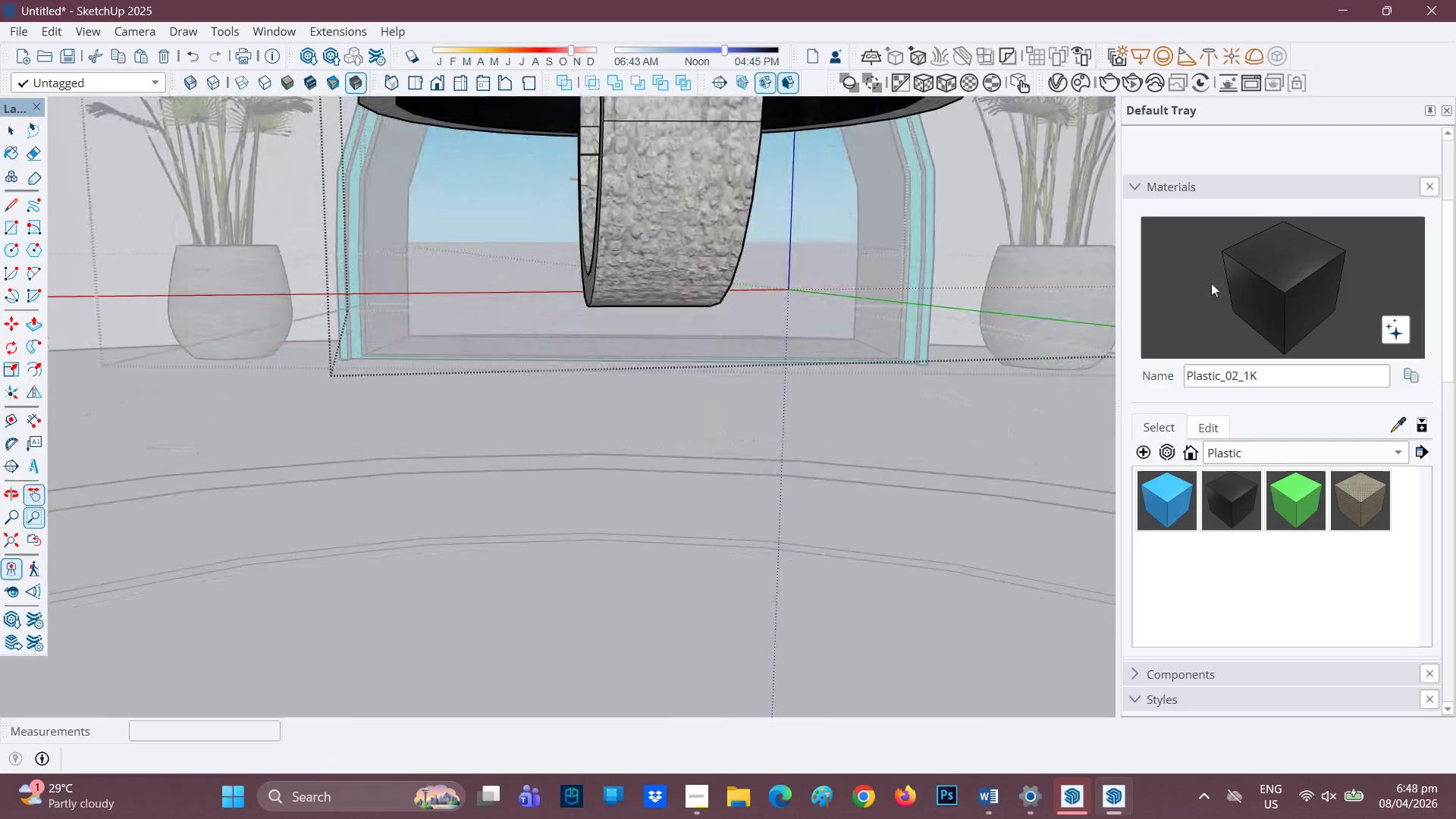 
left_click([925, 110])
 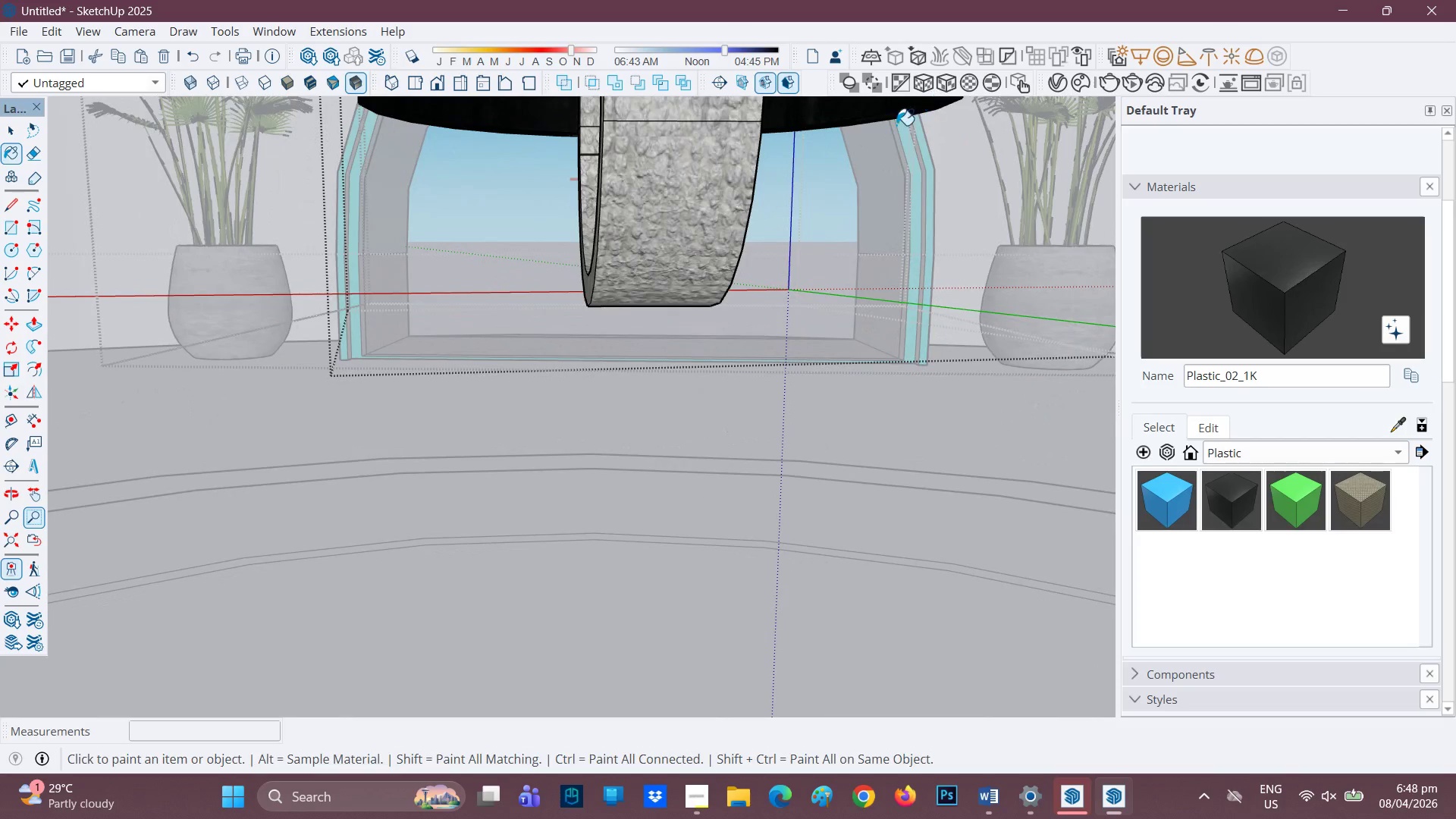 
scroll: coordinate [683, 322], scroll_direction: down, amount: 26.0
 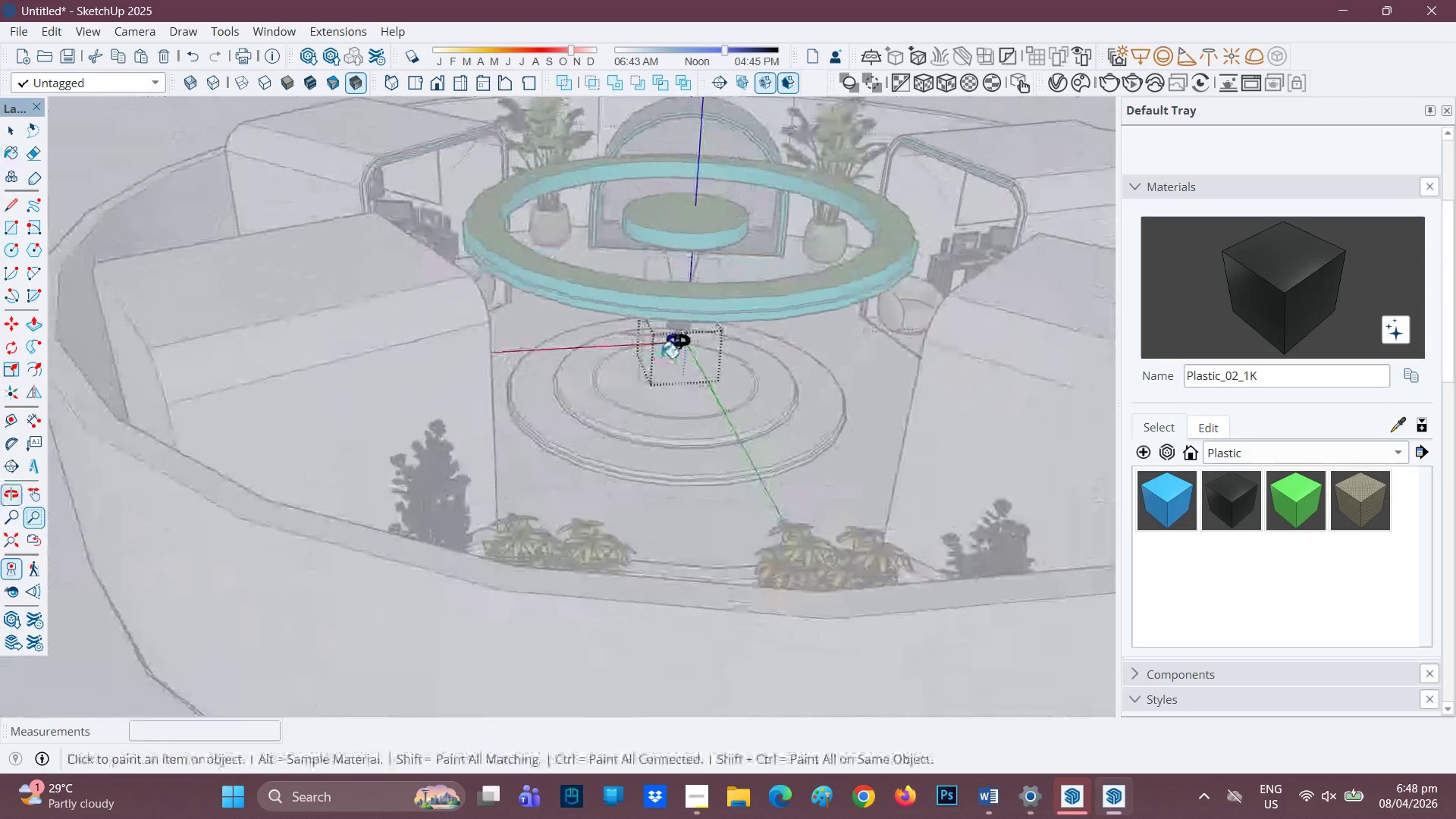 
key(Space)
 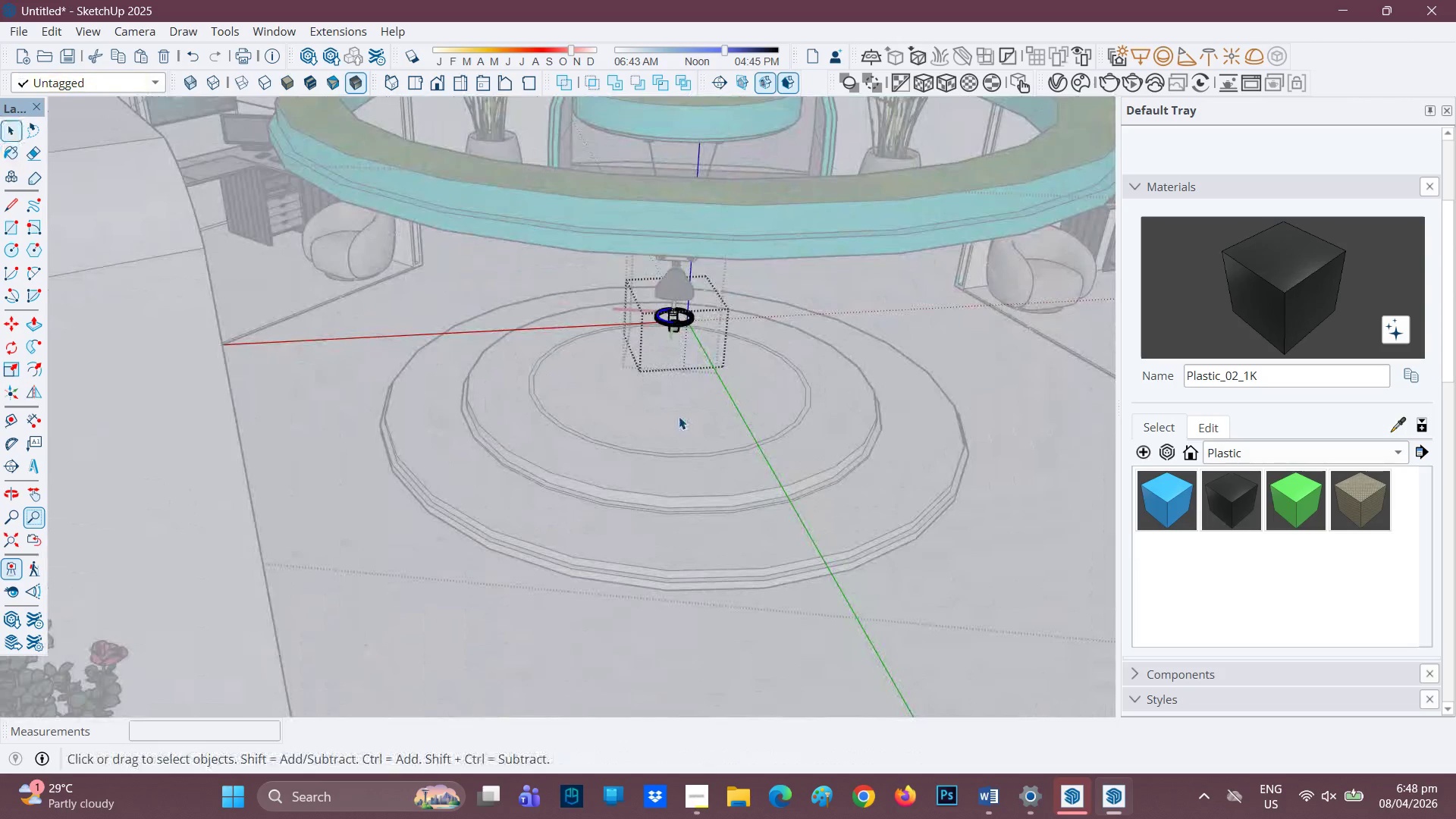 
scroll: coordinate [704, 384], scroll_direction: up, amount: 6.0
 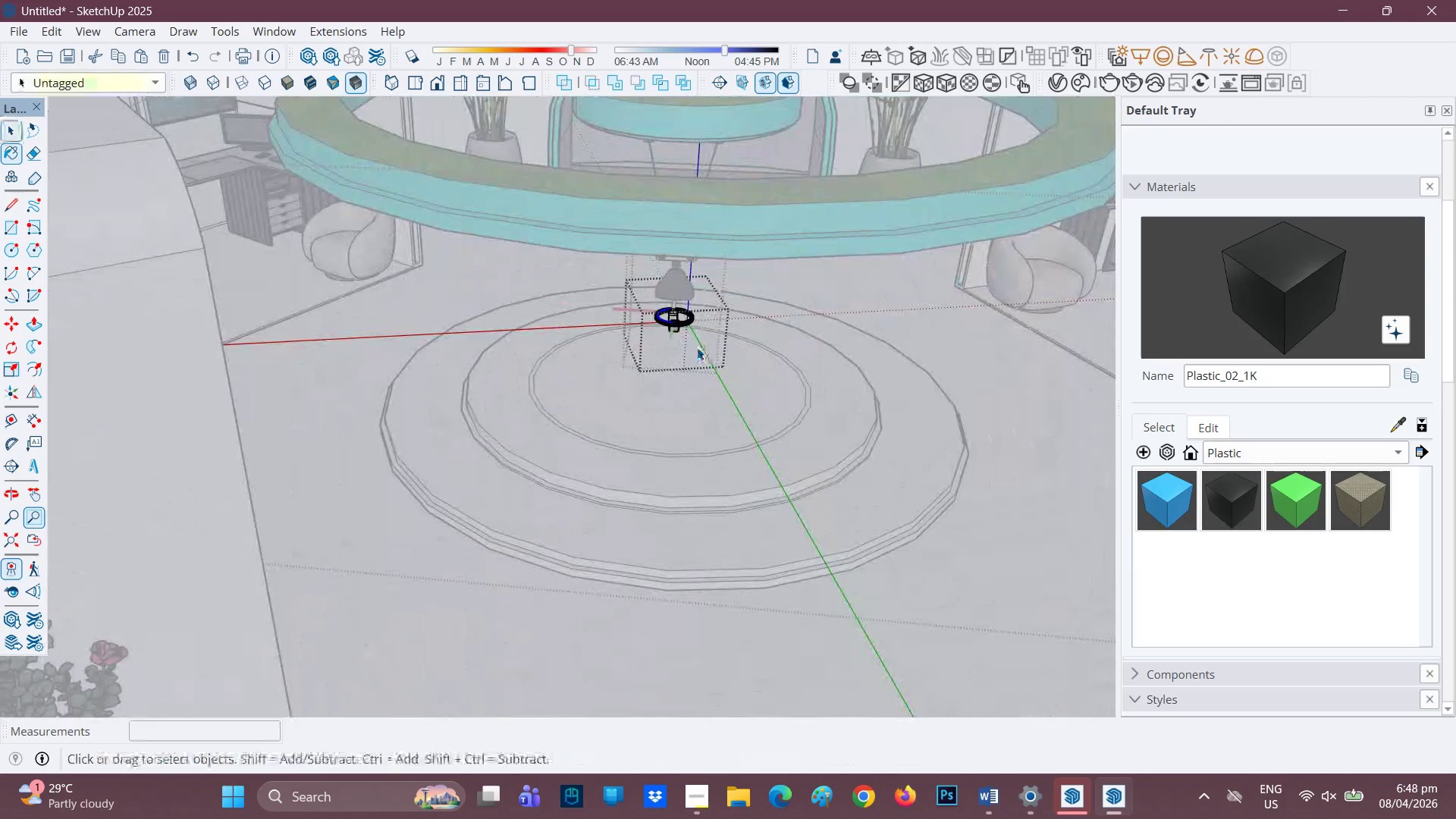 
double_click([679, 416])
 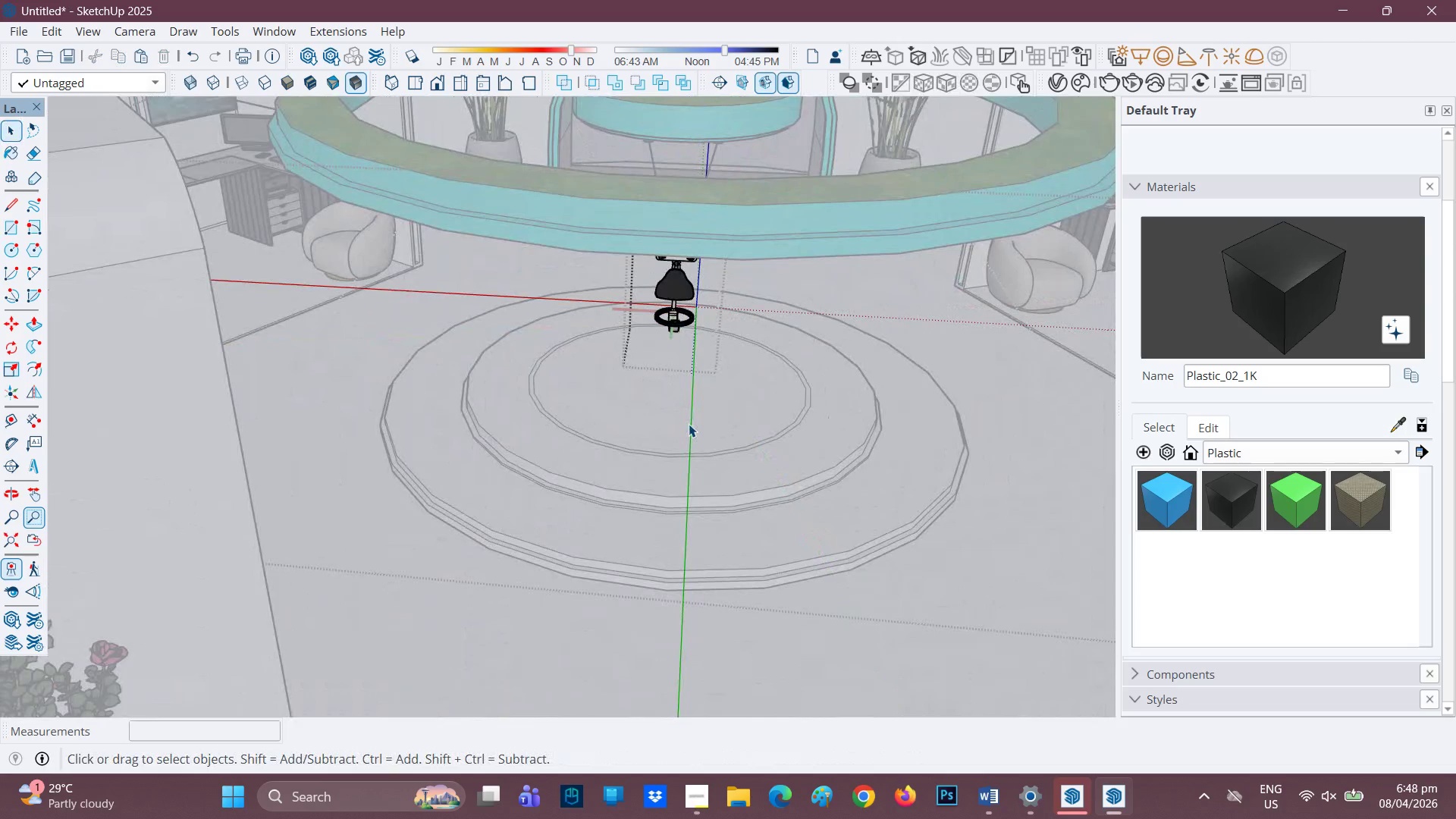 
double_click([689, 424])
 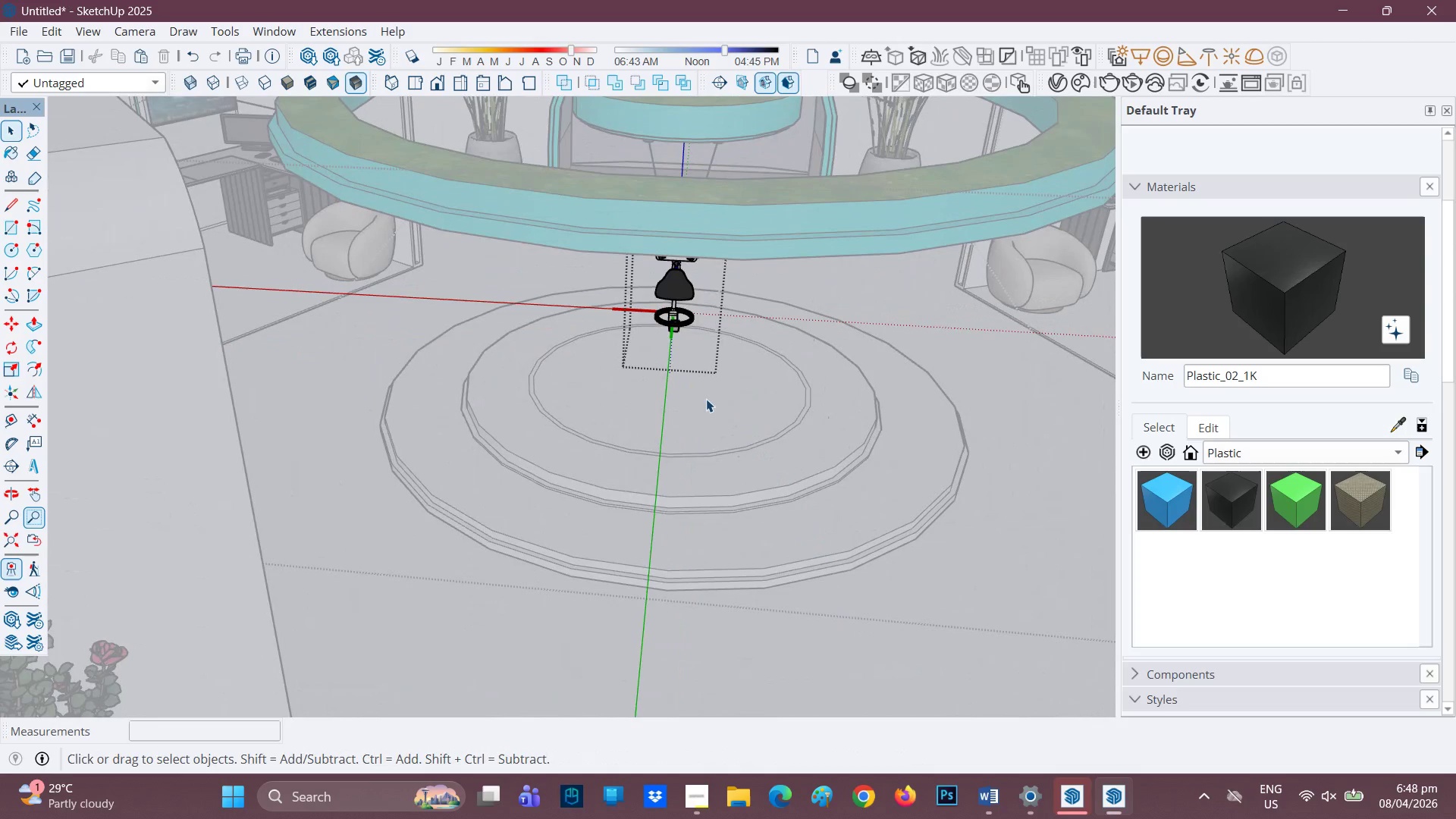 
double_click([704, 404])
 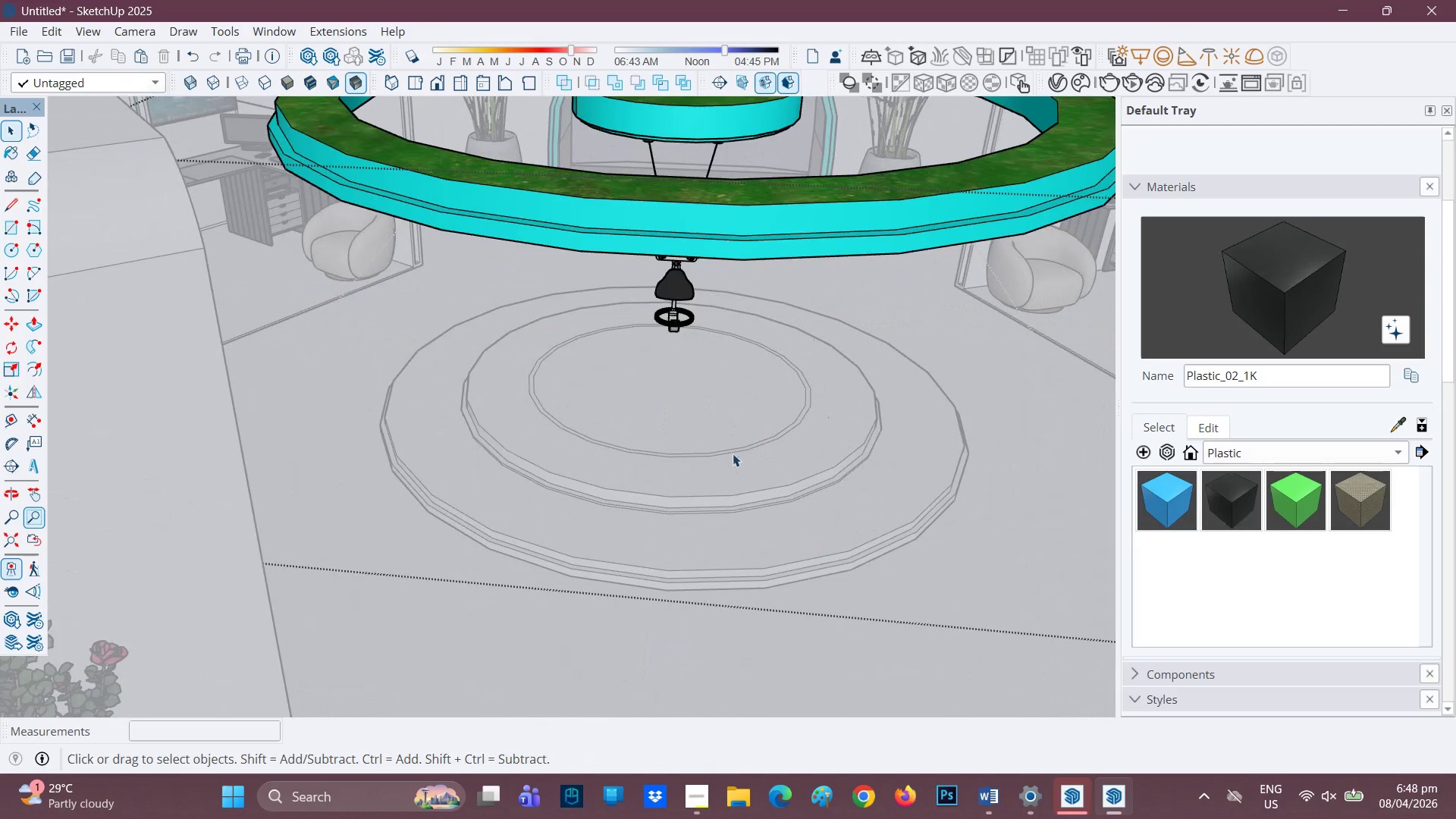 
double_click([742, 492])
 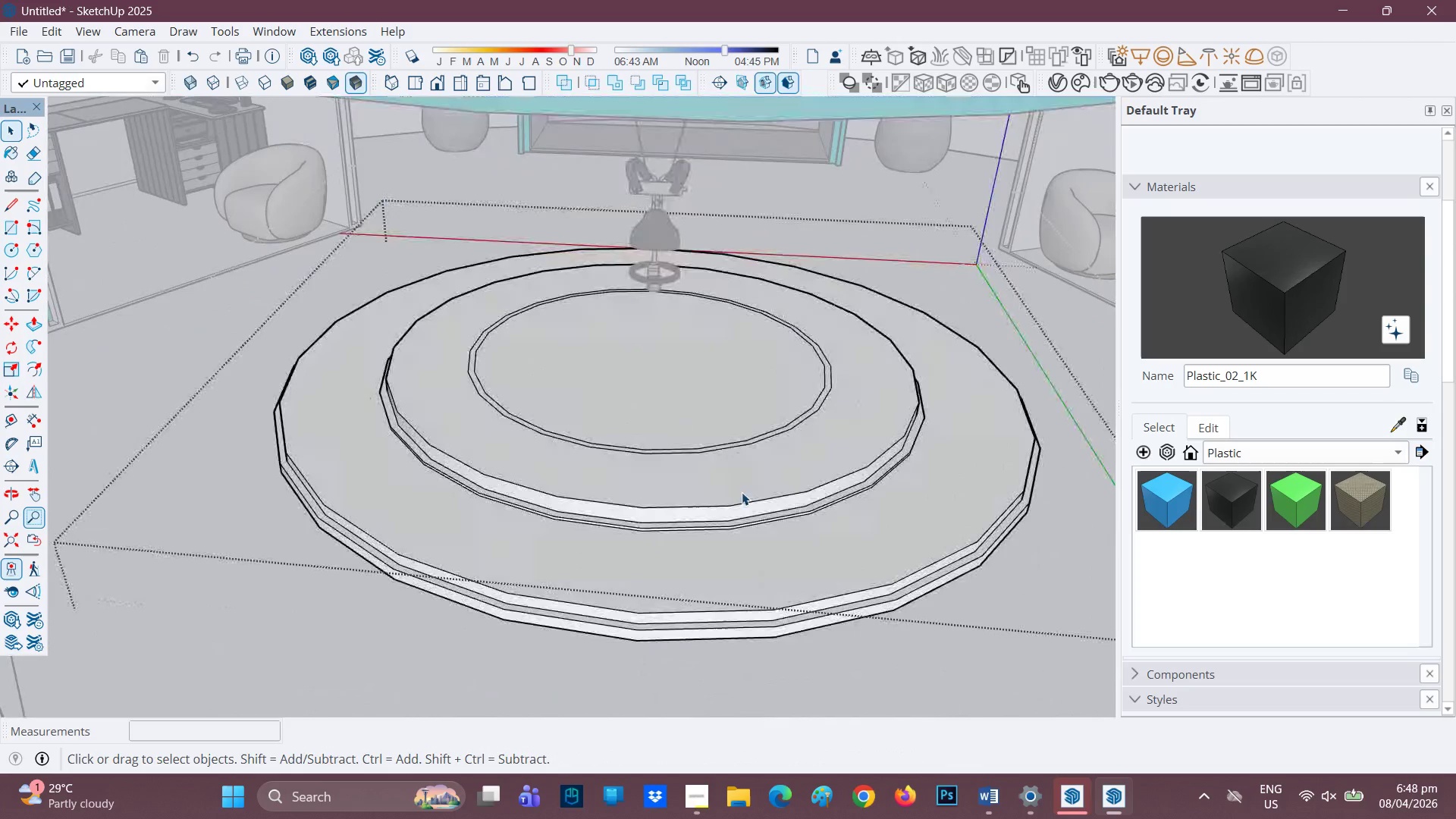 
scroll: coordinate [743, 490], scroll_direction: up, amount: 6.0
 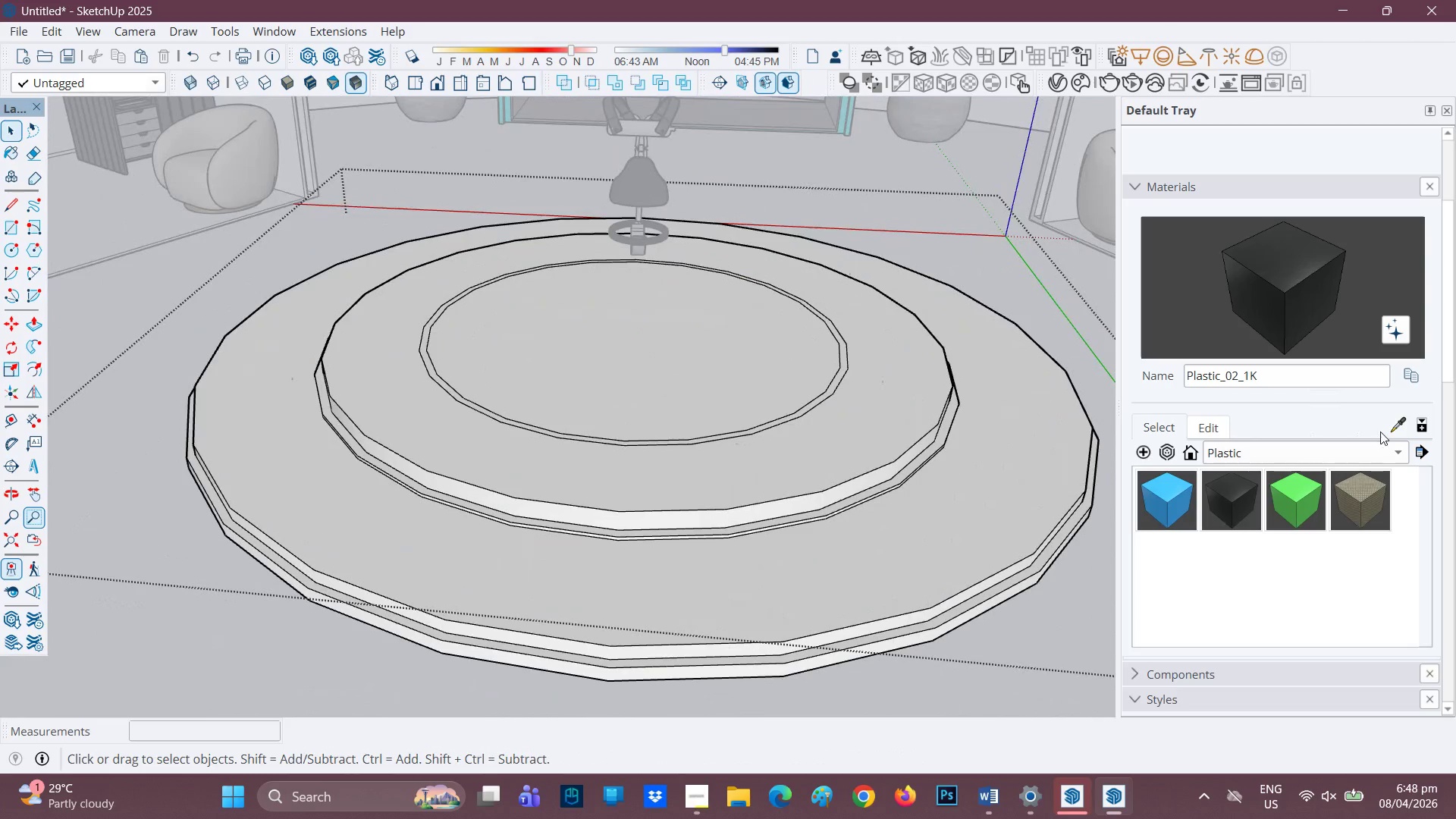 
left_click([1395, 426])
 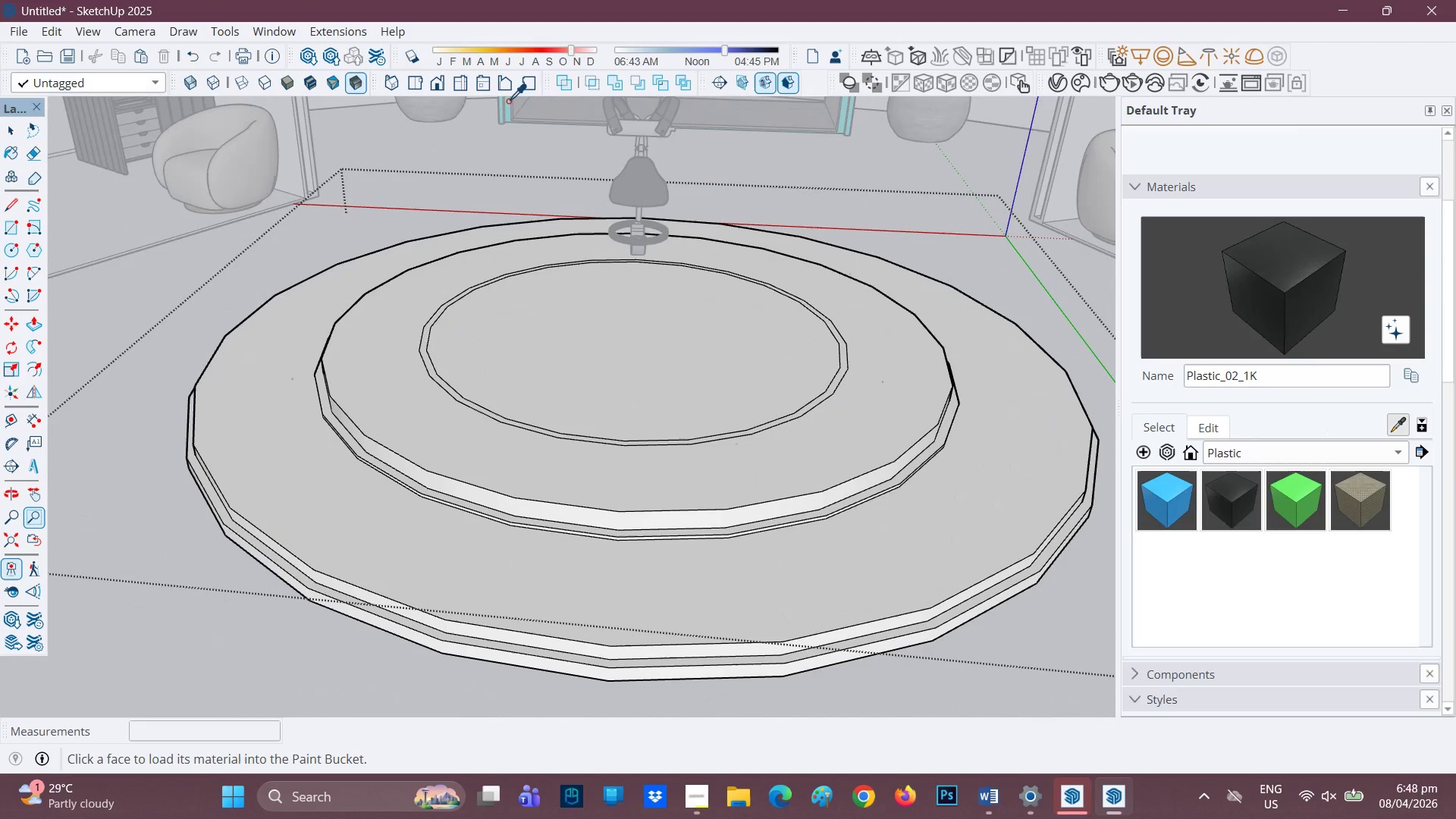 
left_click([508, 105])
 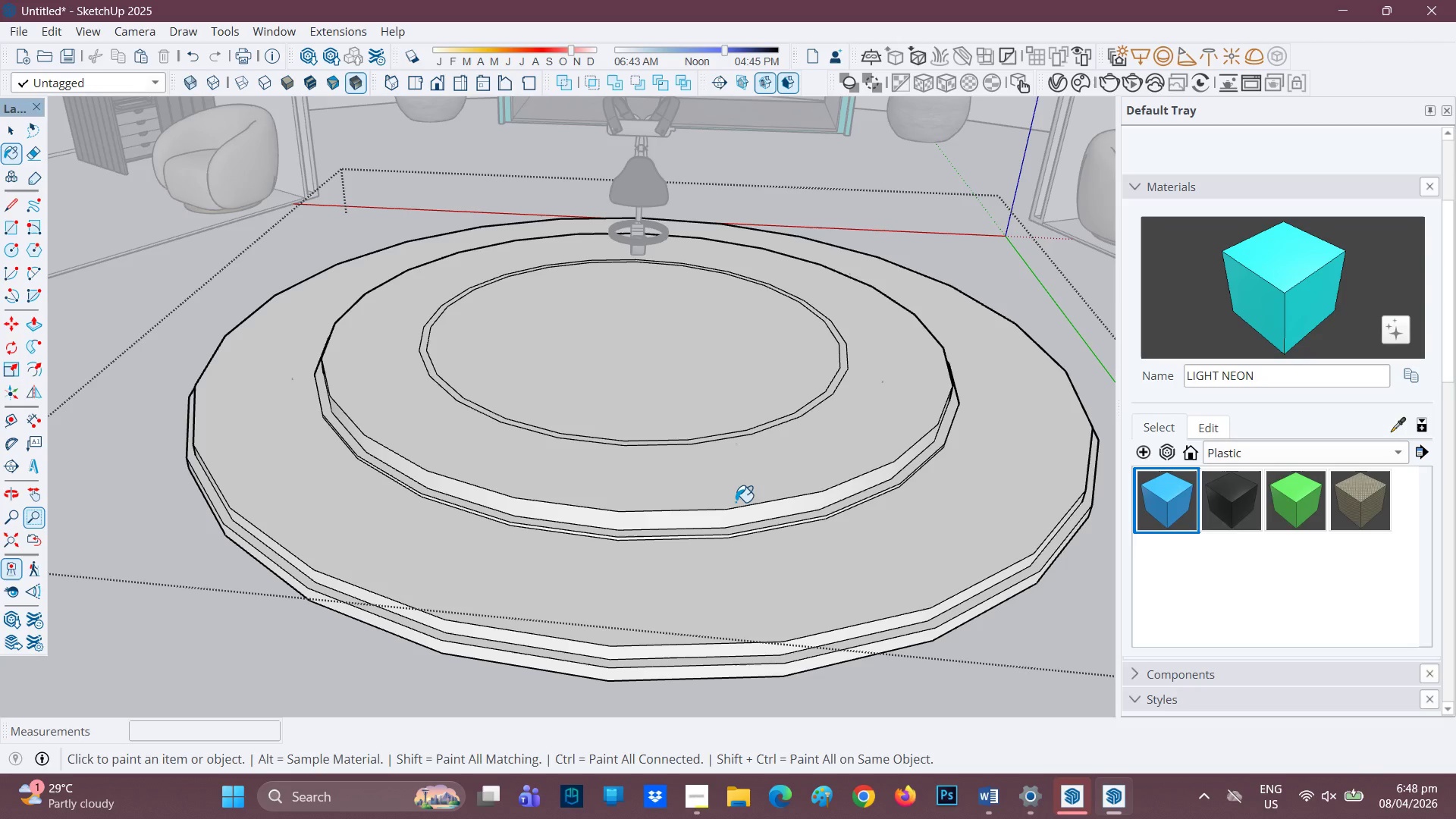 
scroll: coordinate [730, 394], scroll_direction: up, amount: 4.0
 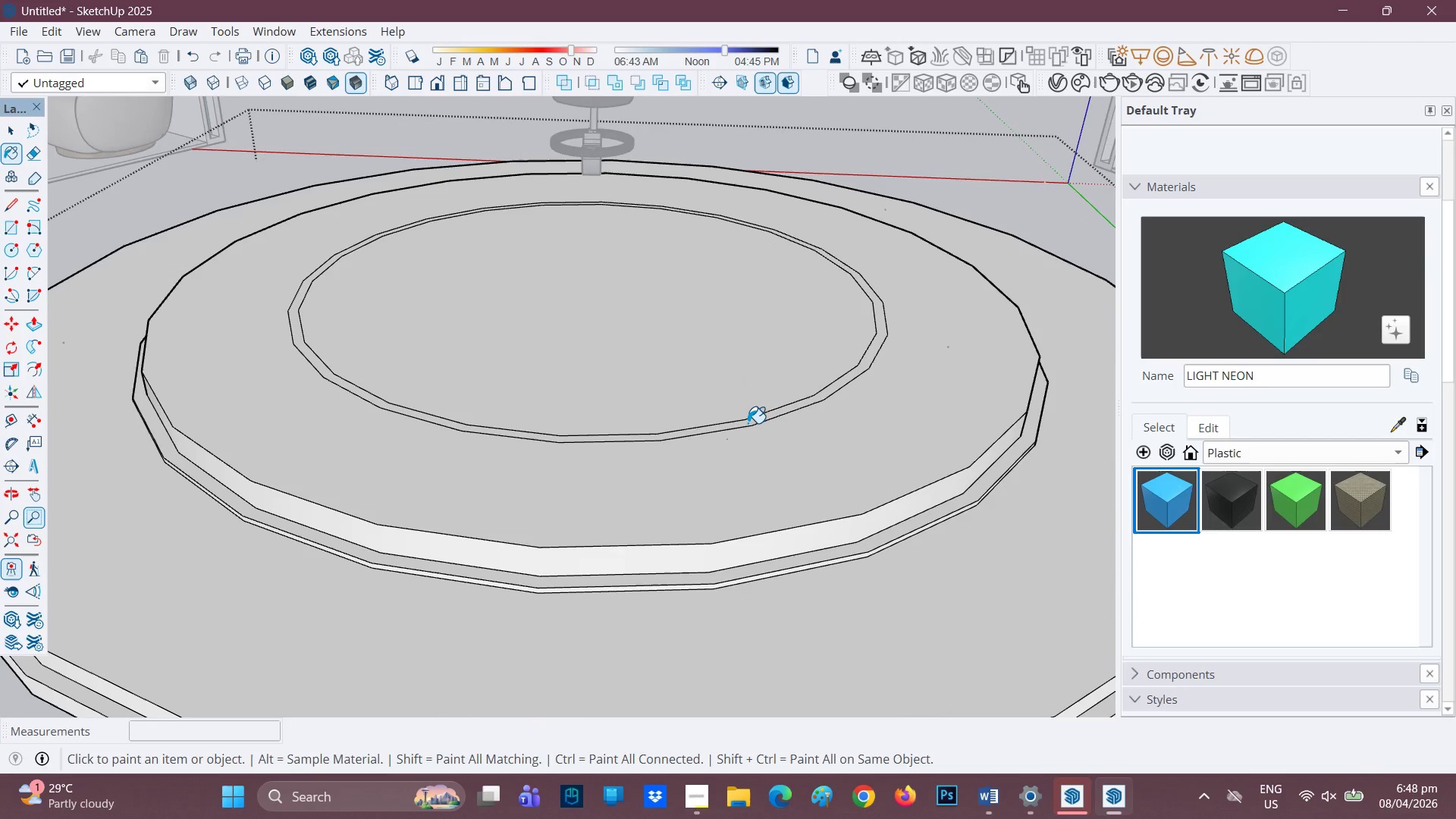 
left_click([748, 423])
 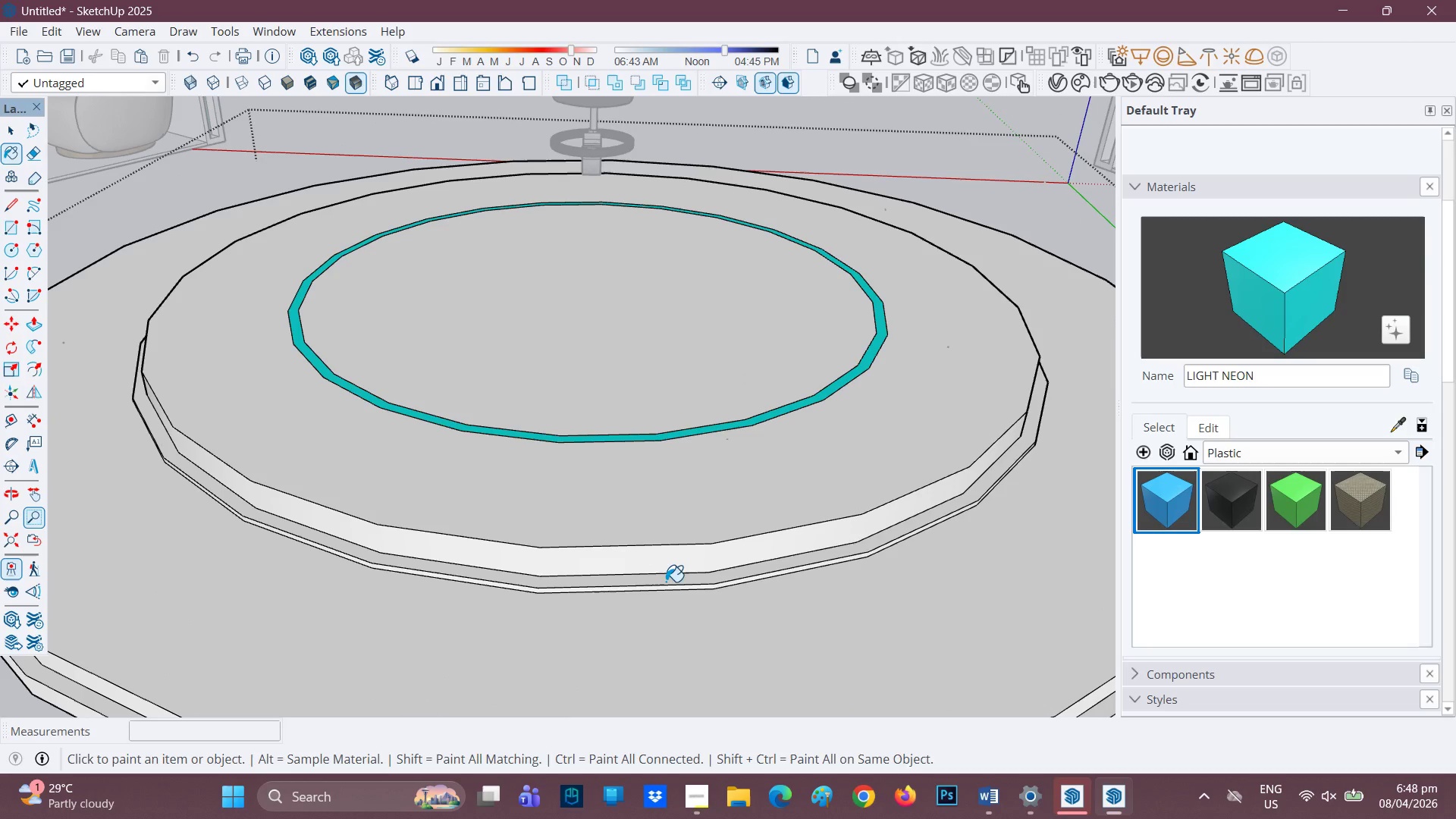 
left_click([674, 577])
 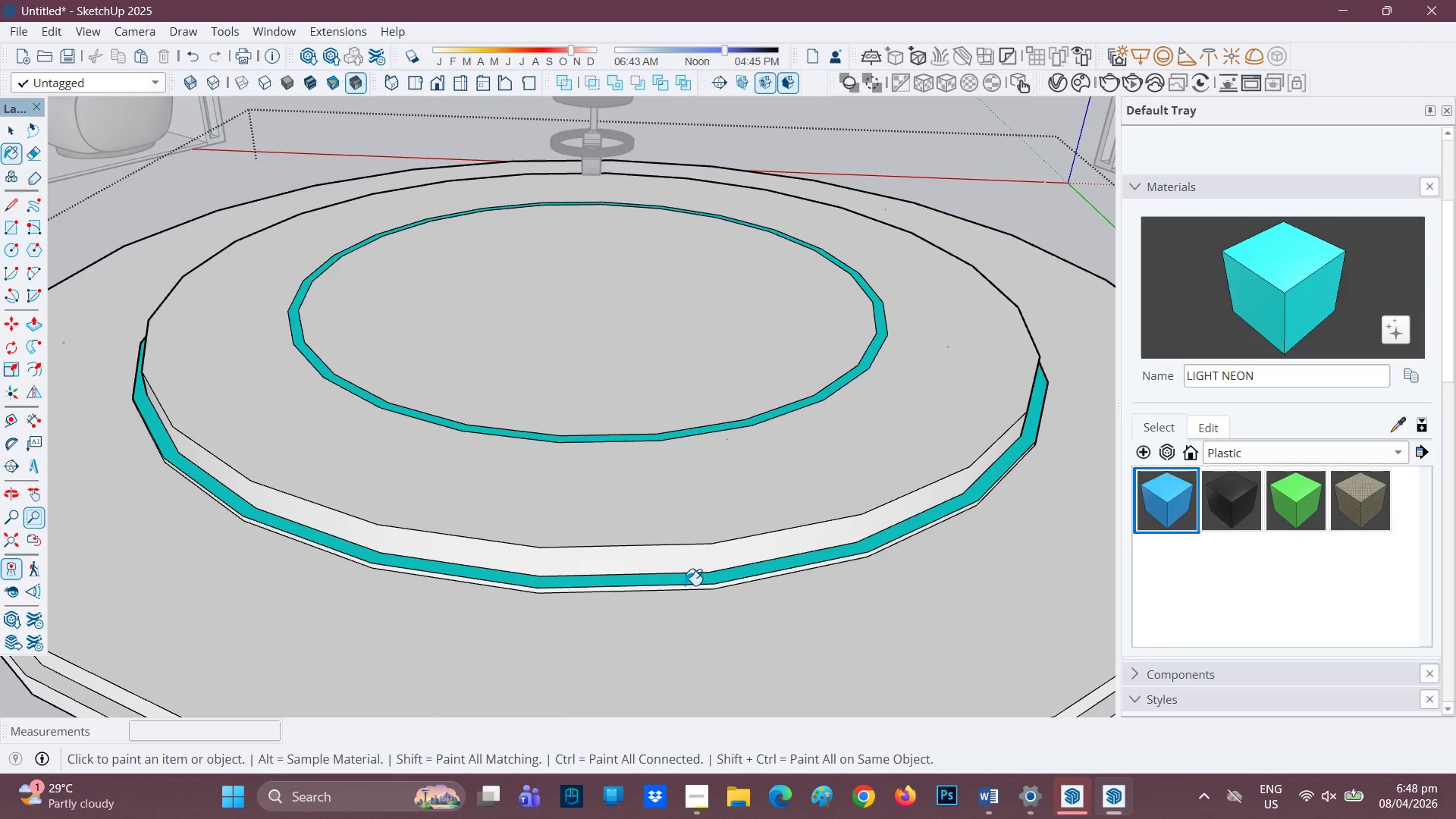 
left_click([686, 585])
 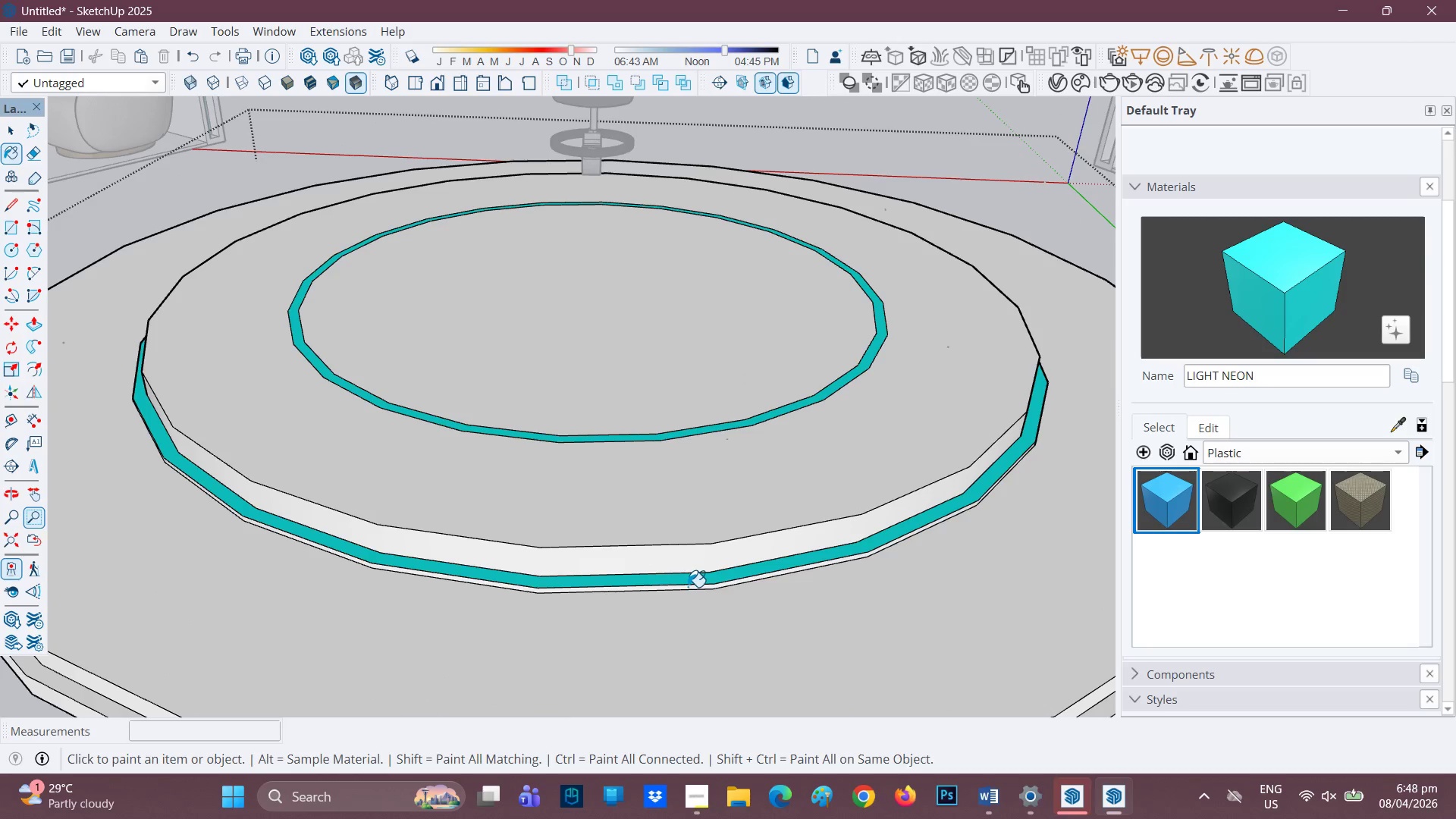 
left_click([688, 587])
 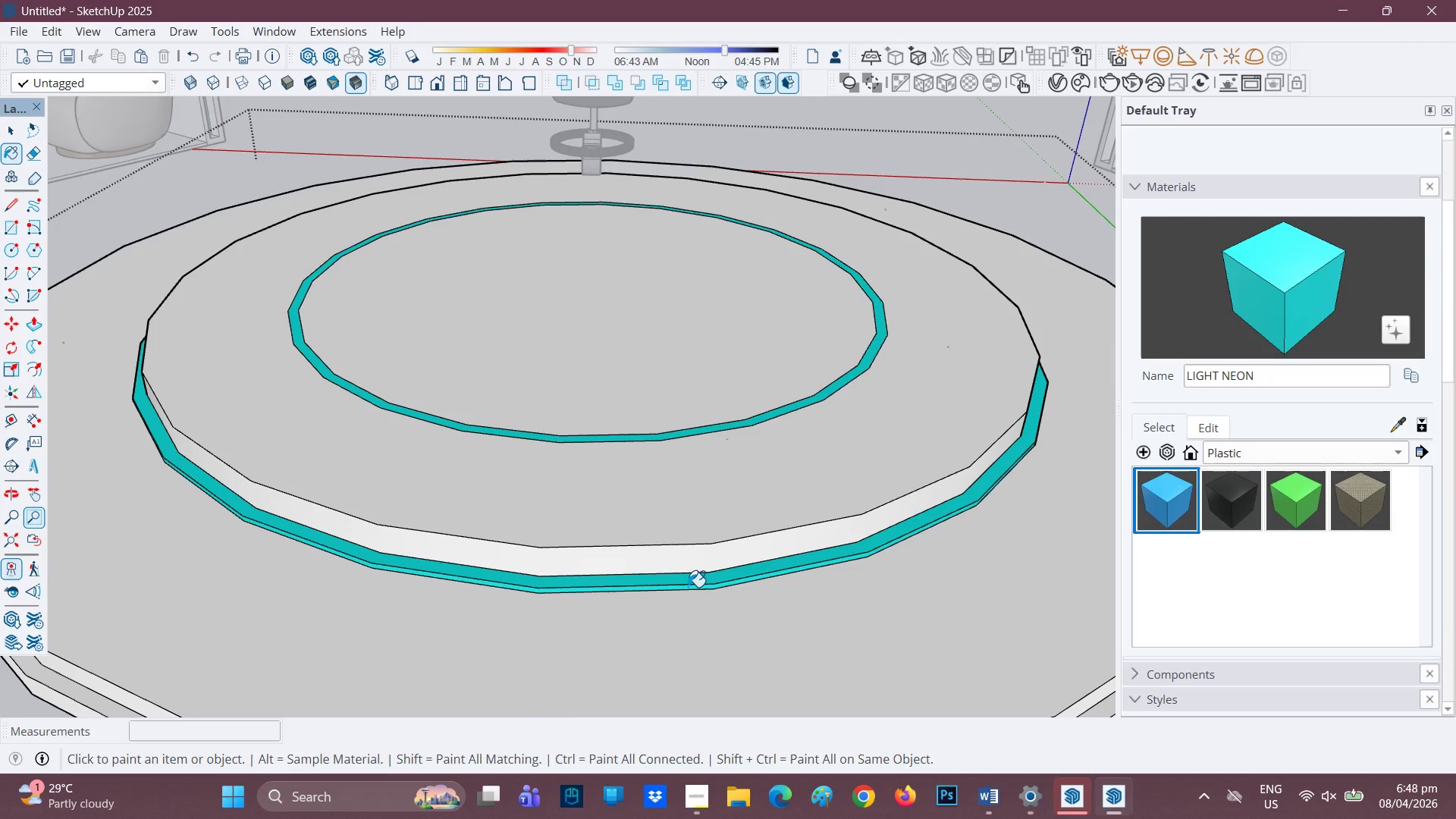 
scroll: coordinate [687, 585], scroll_direction: down, amount: 2.0
 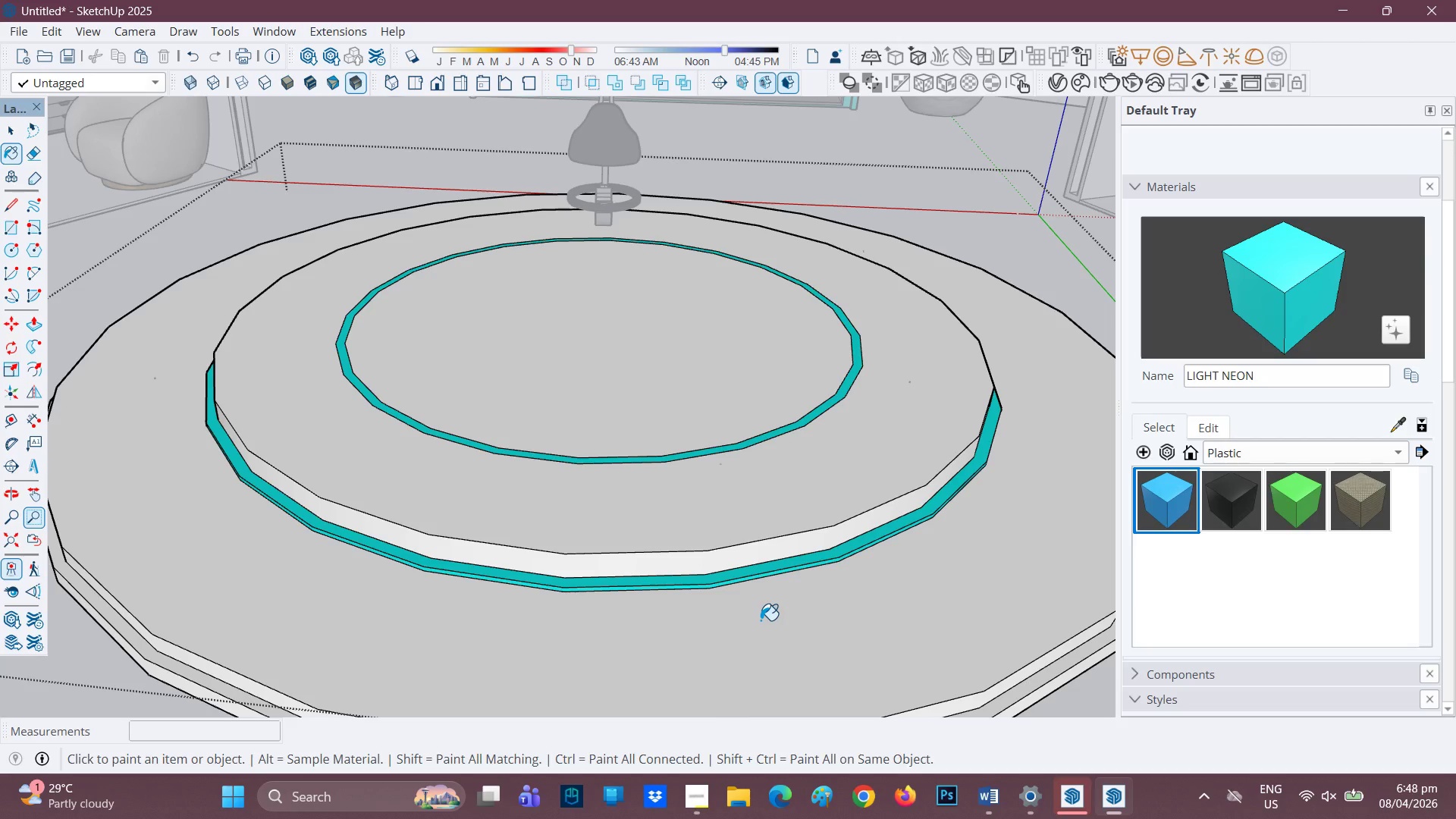 
key(H)
 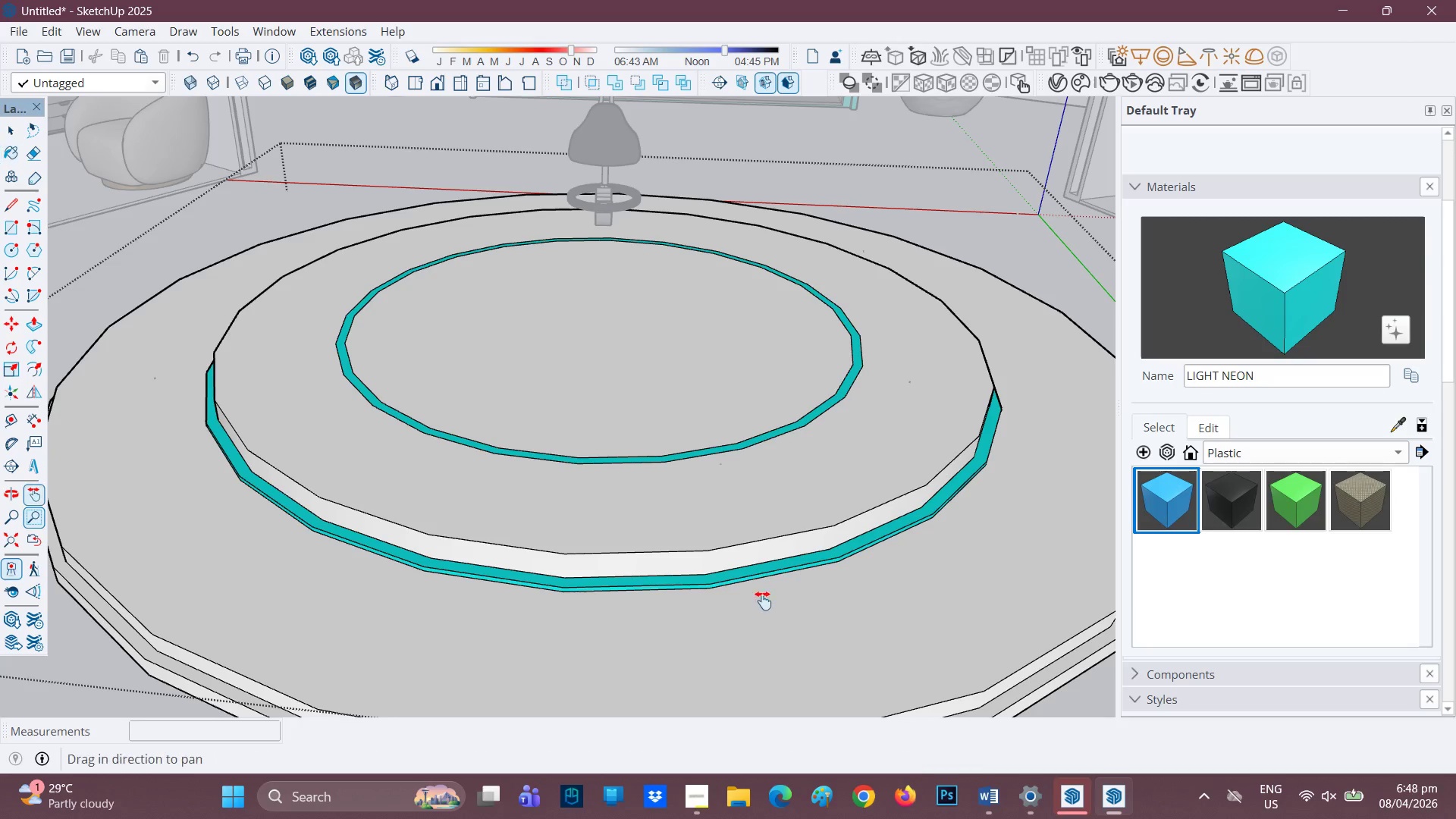 
left_click_drag(start_coordinate=[763, 602], to_coordinate=[755, 489])
 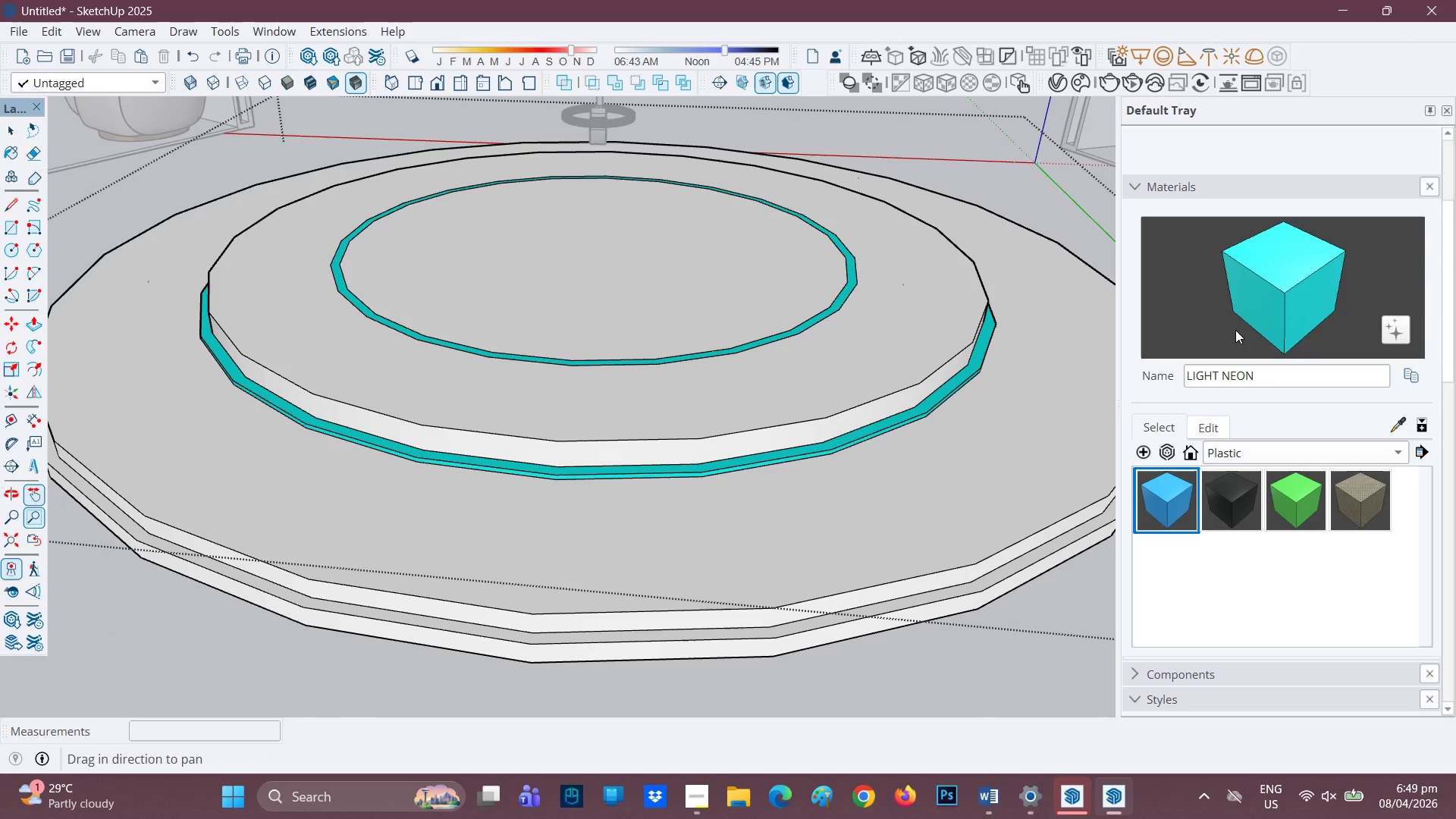 
left_click([1264, 281])
 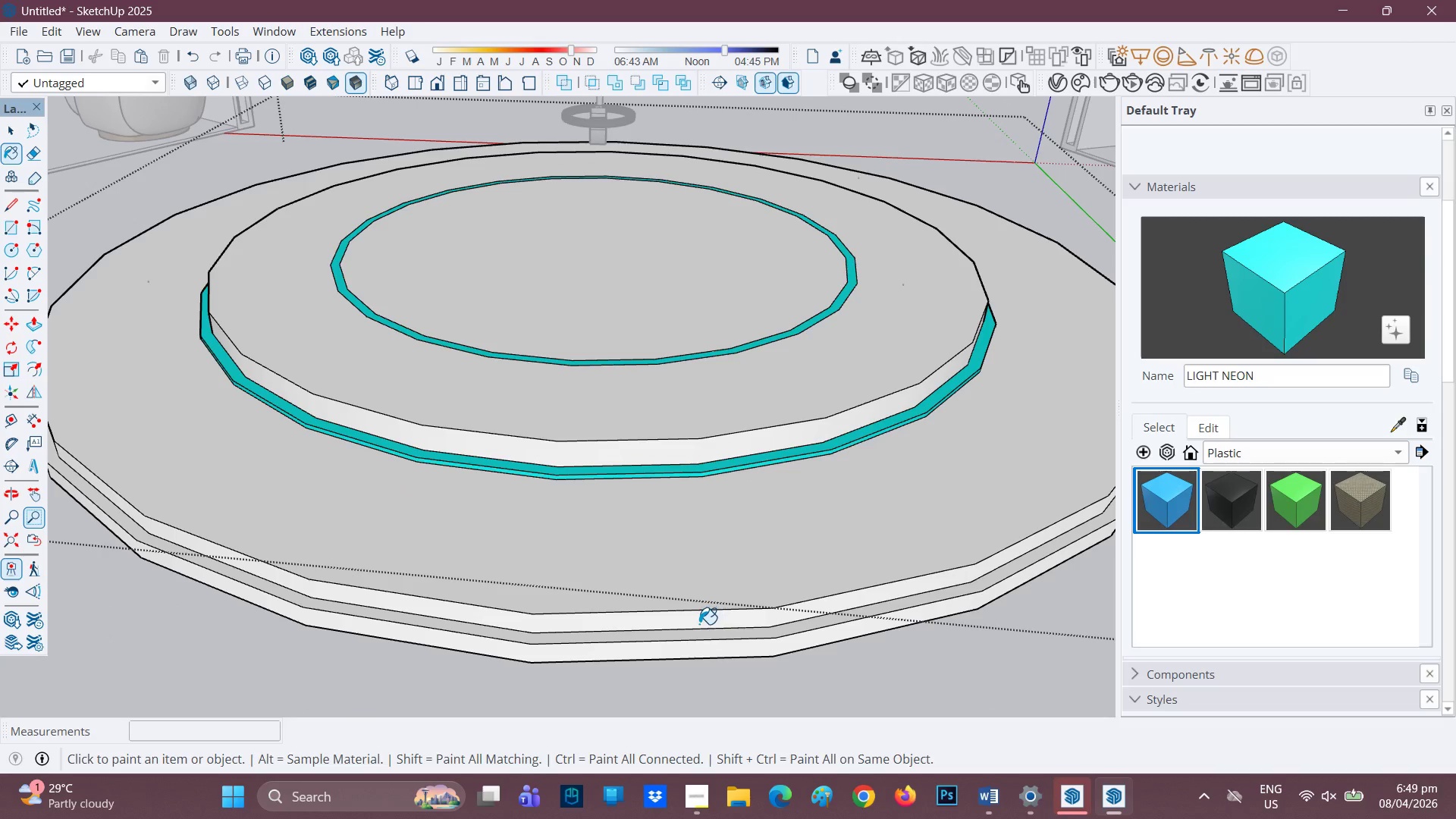 
left_click([679, 652])
 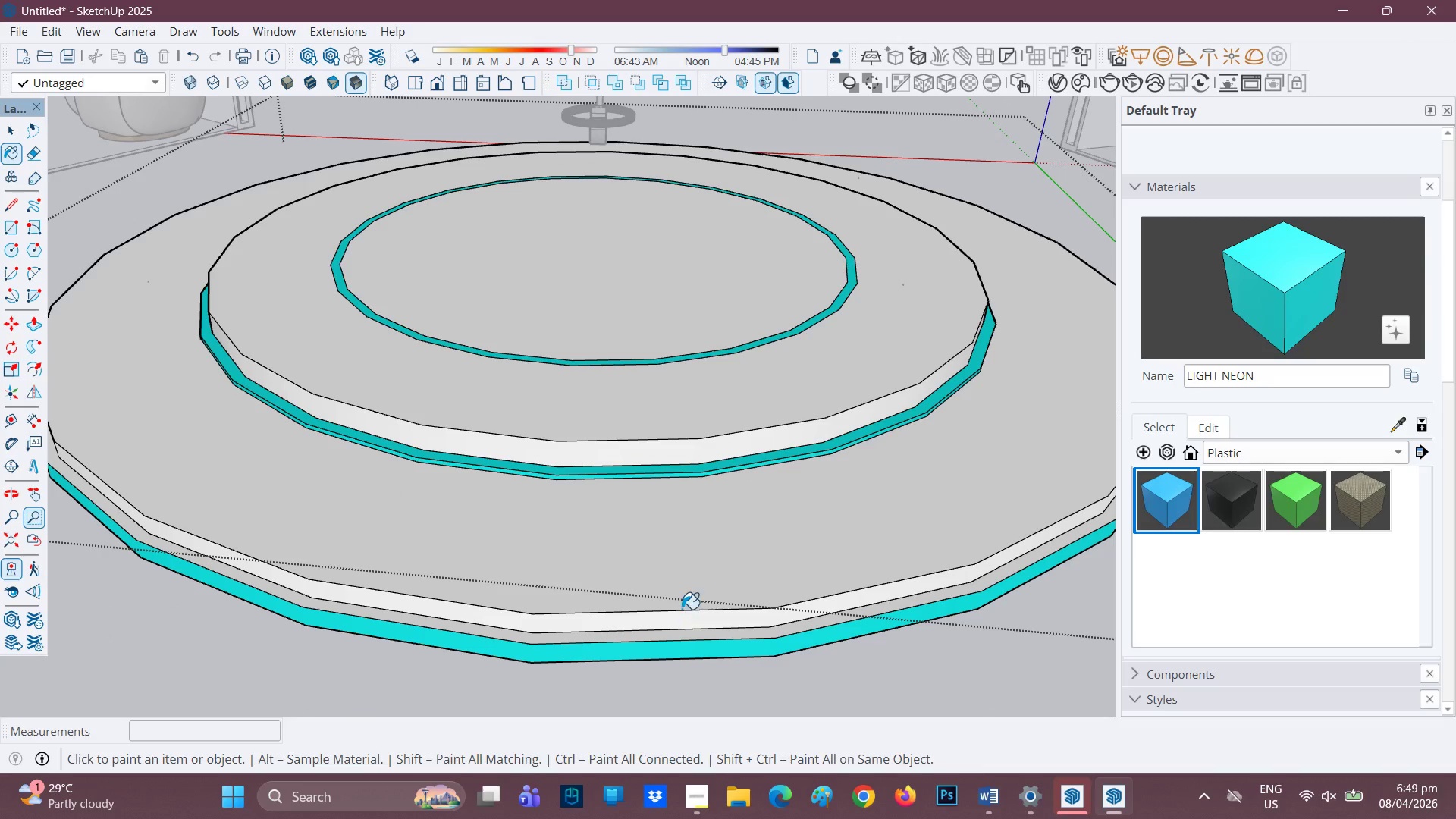 
left_click([682, 608])
 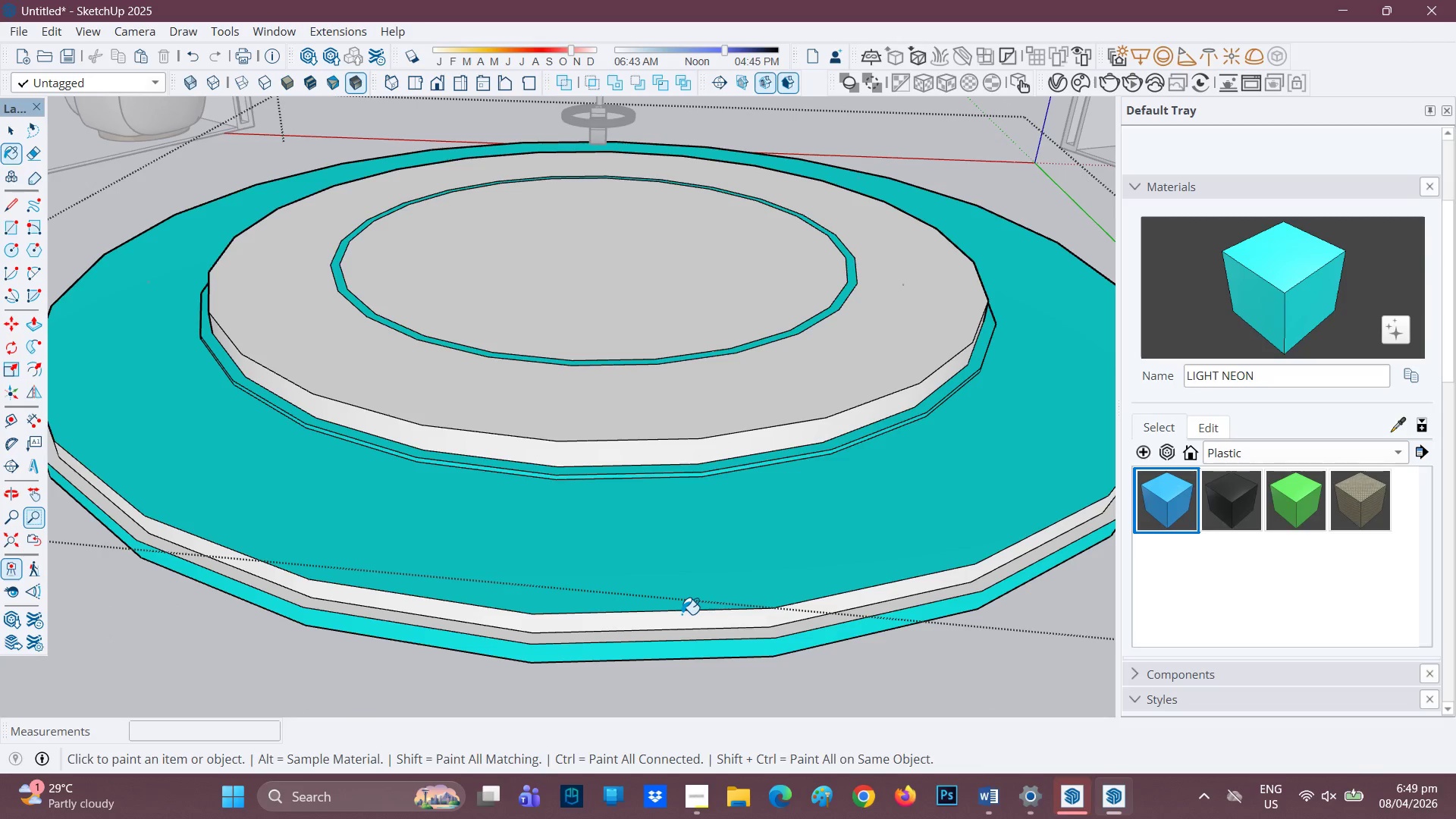 
key(Control+ControlLeft)
 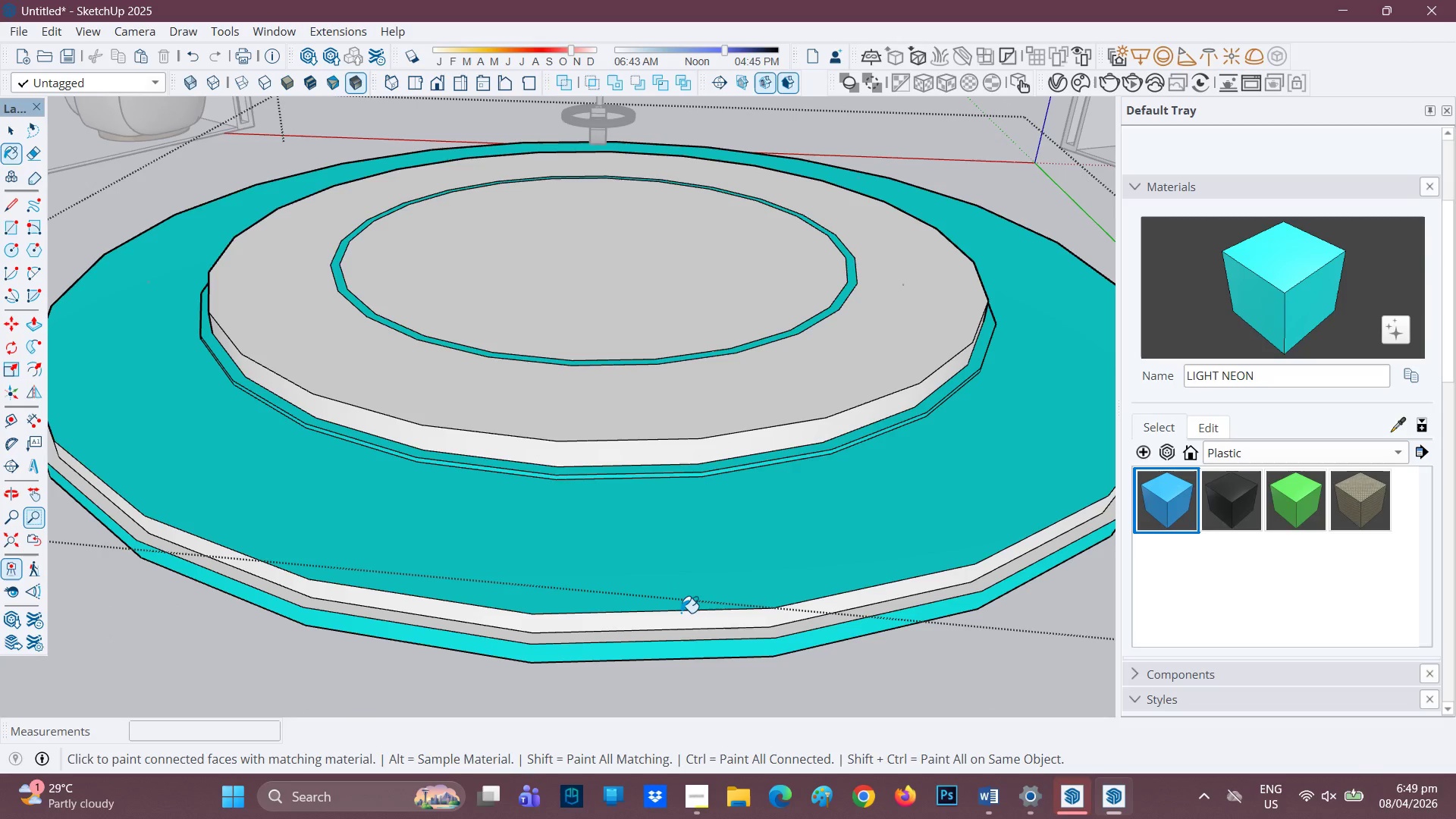 
key(Control+Z)
 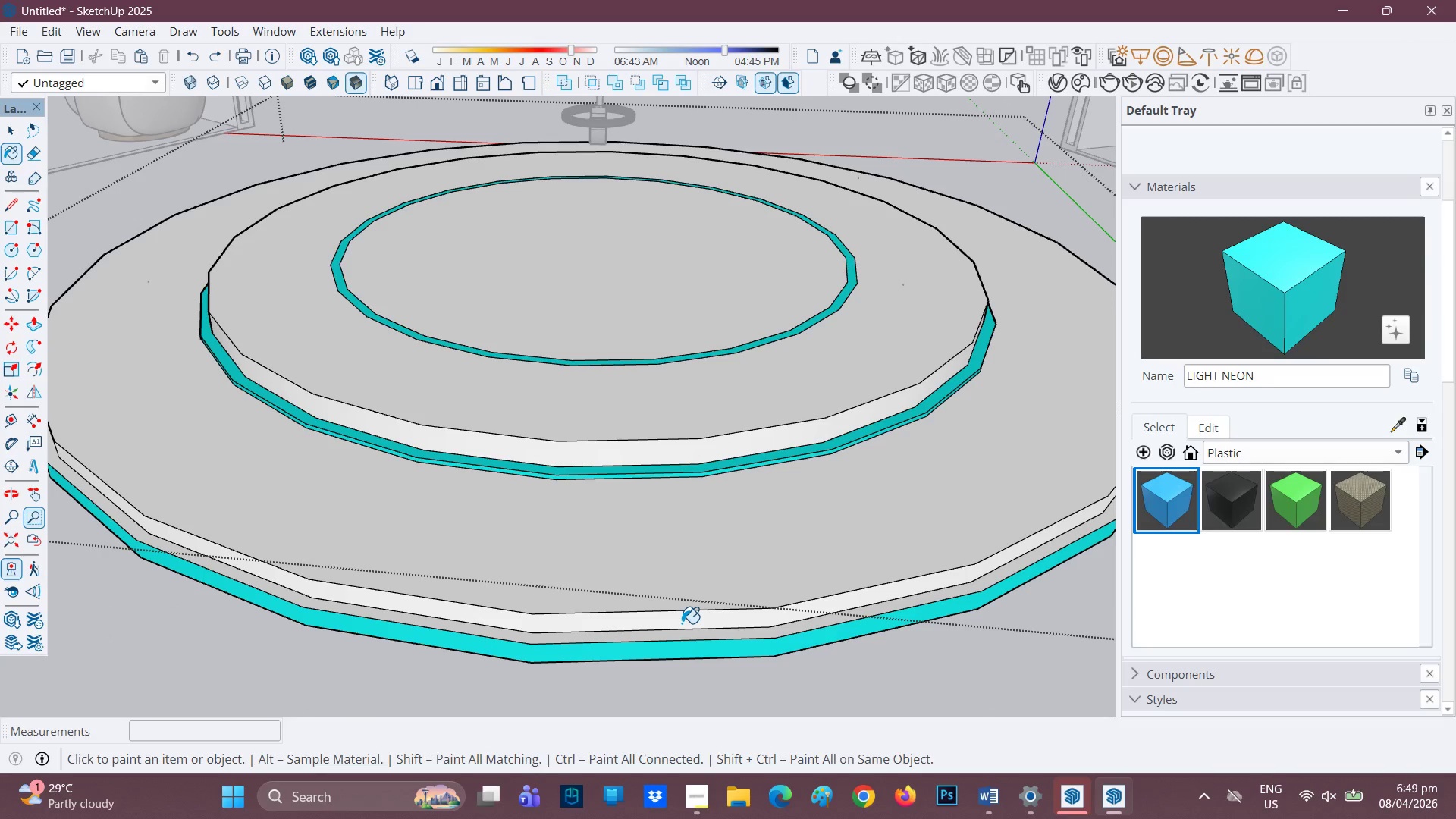 
left_click([682, 623])
 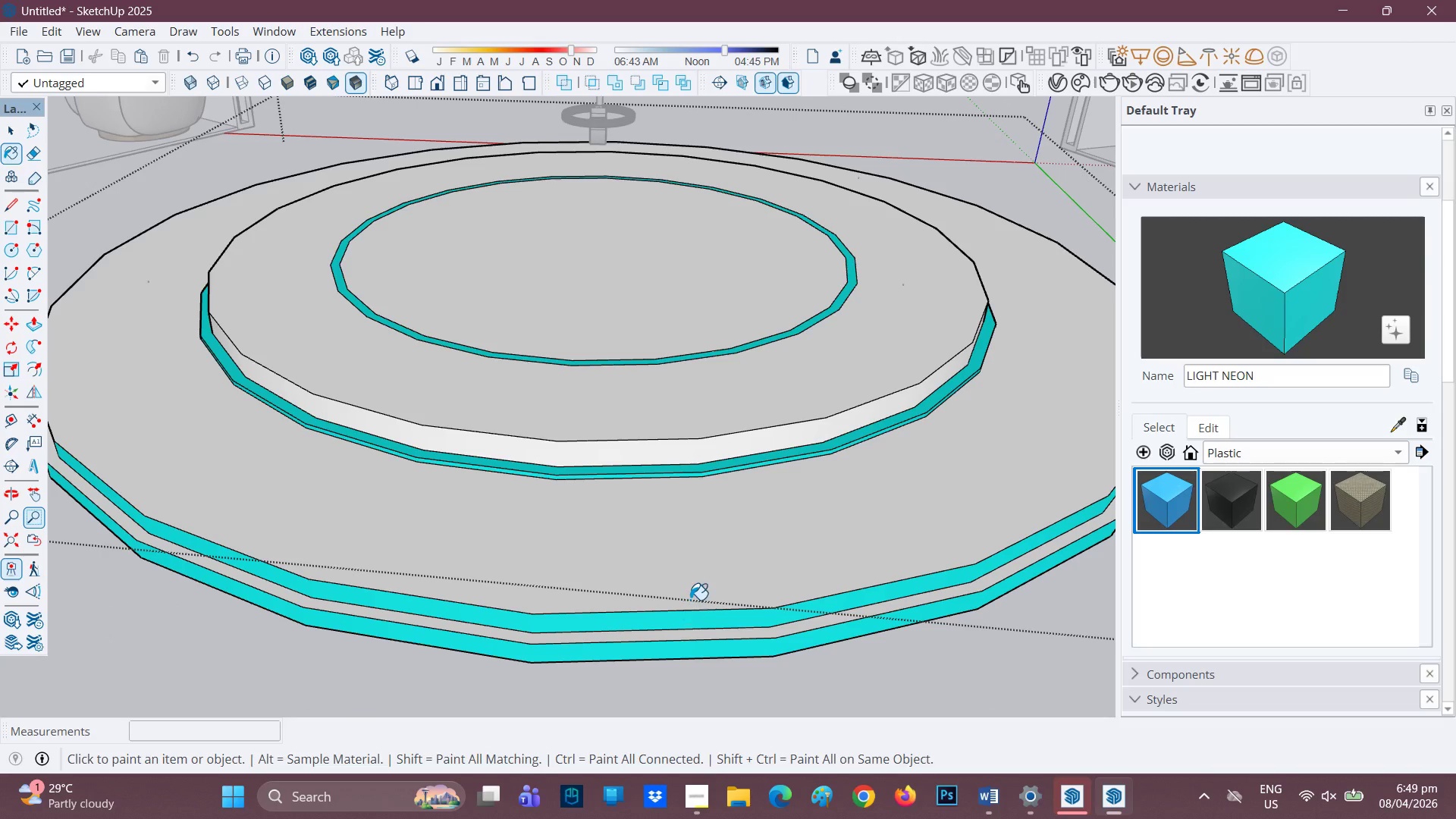 
scroll: coordinate [626, 517], scroll_direction: down, amount: 5.0
 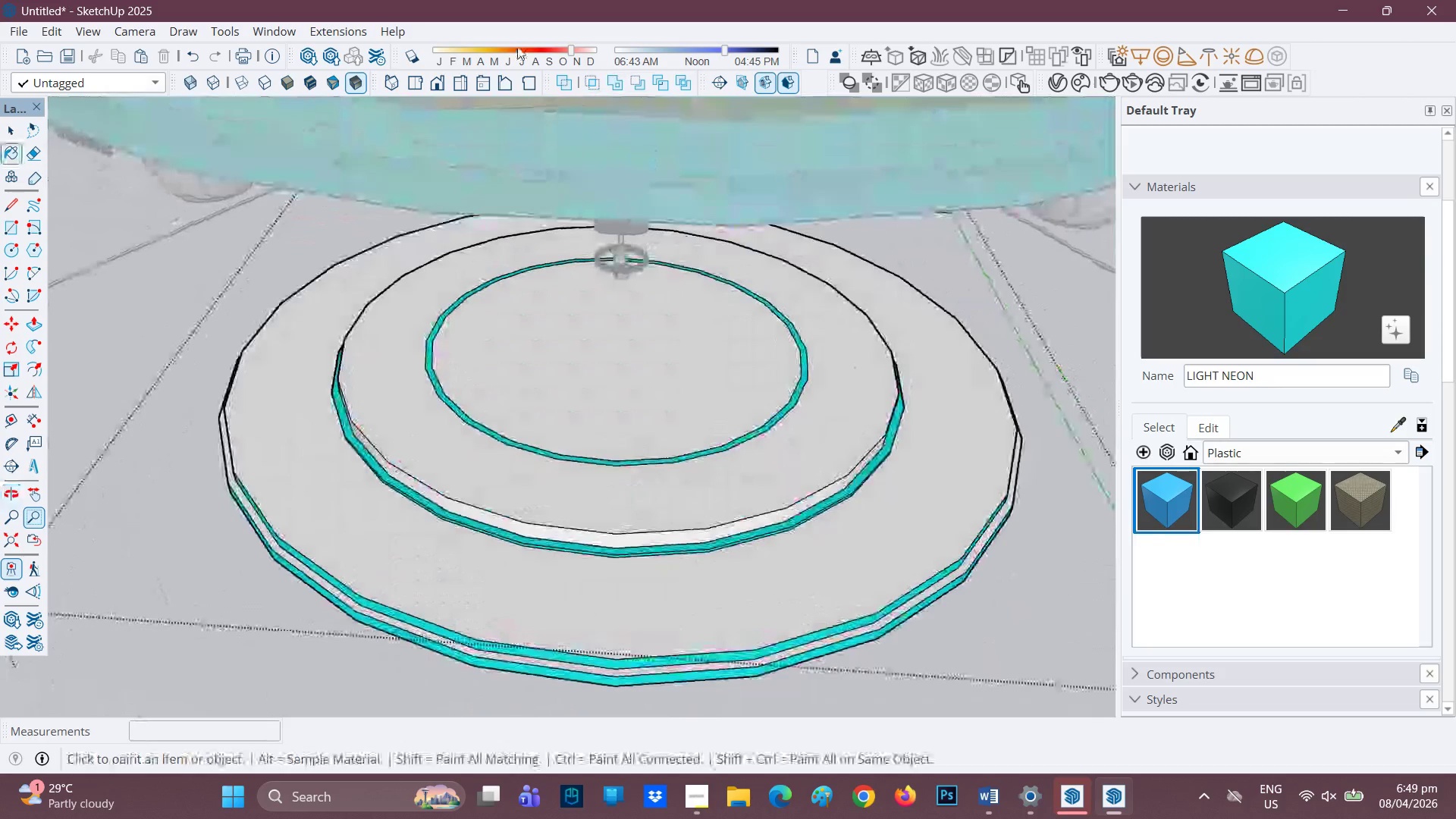 
wait(6.19)
 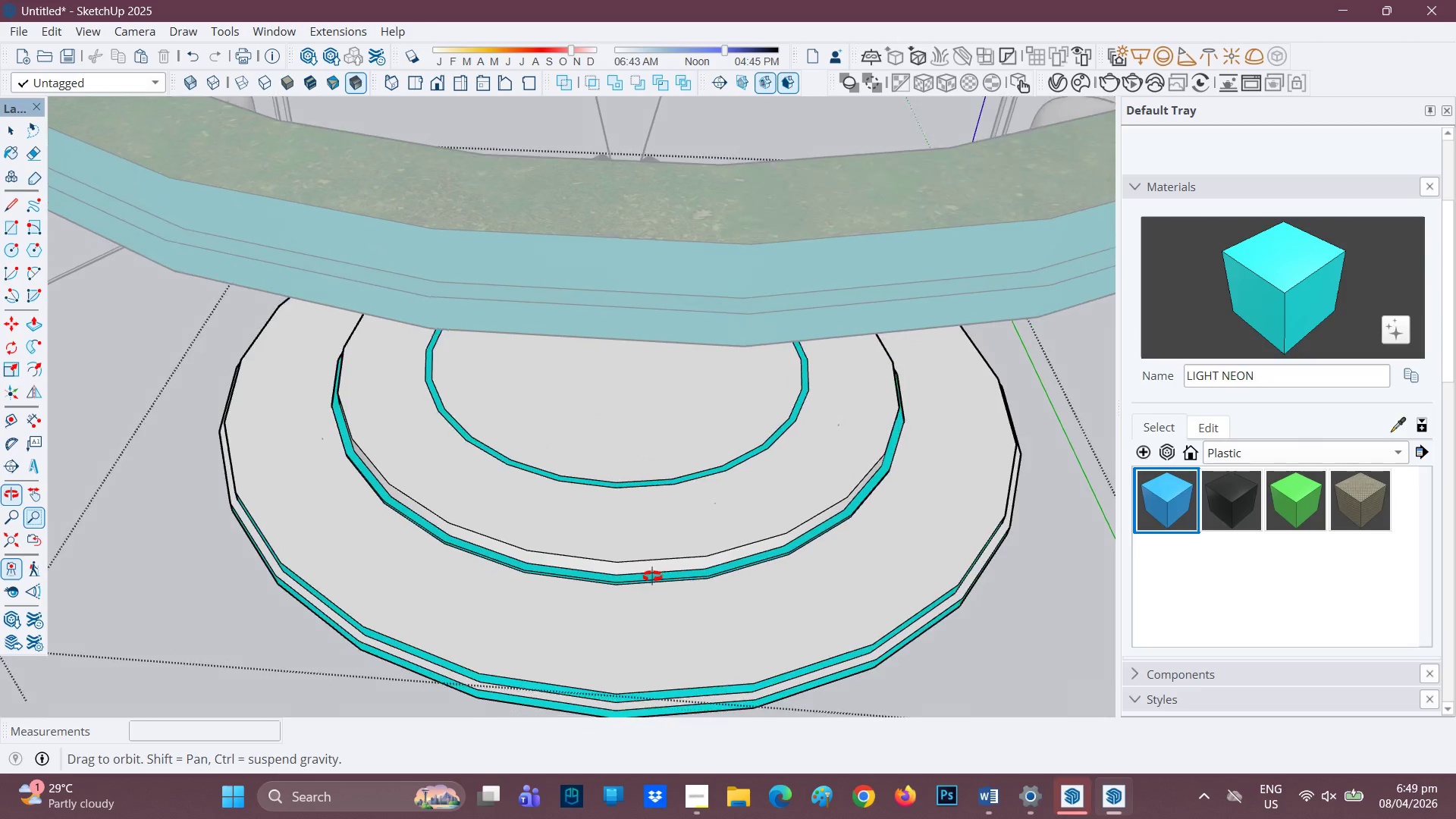 
left_click([420, 81])
 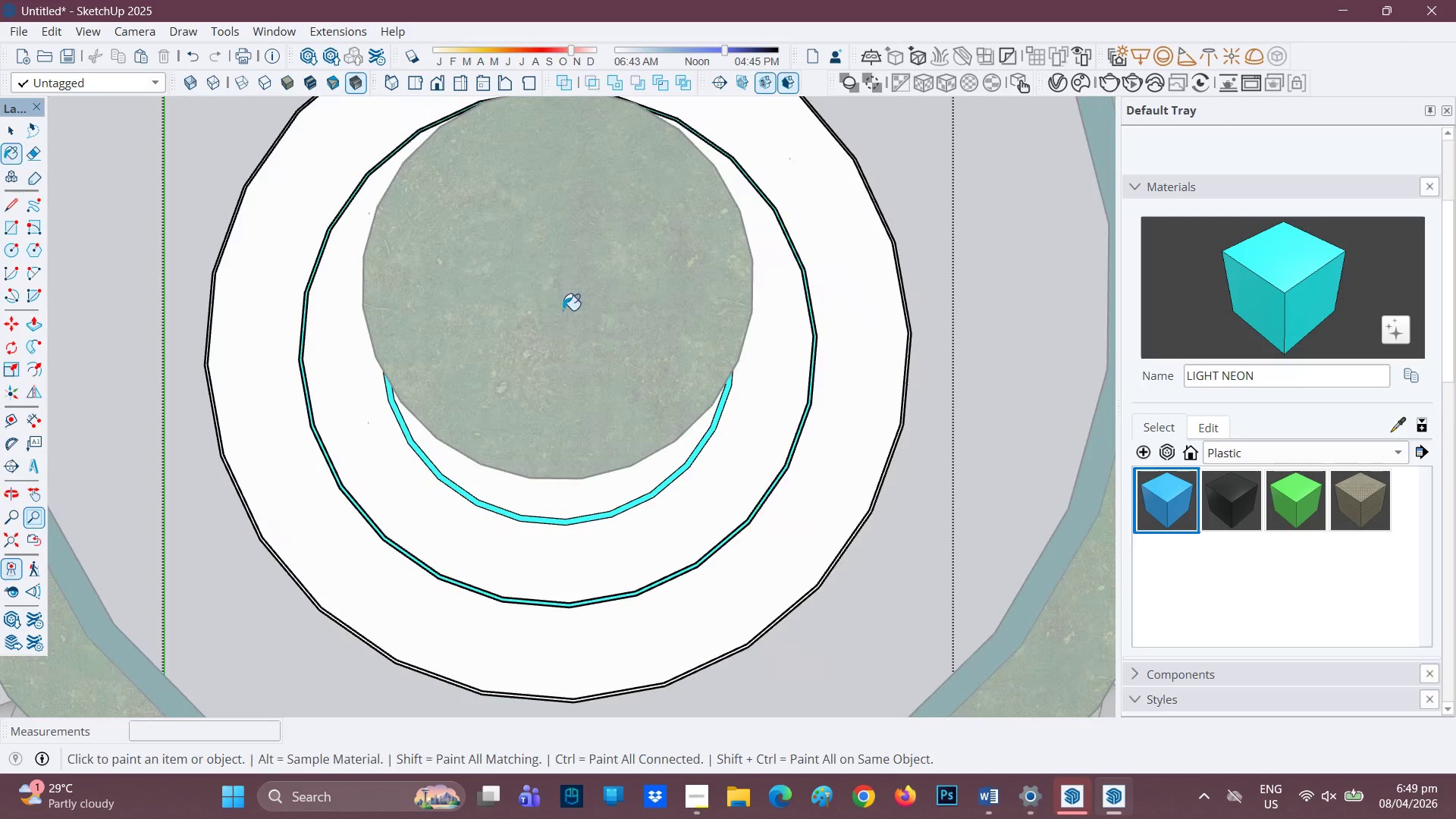 
scroll: coordinate [665, 372], scroll_direction: down, amount: 6.0
 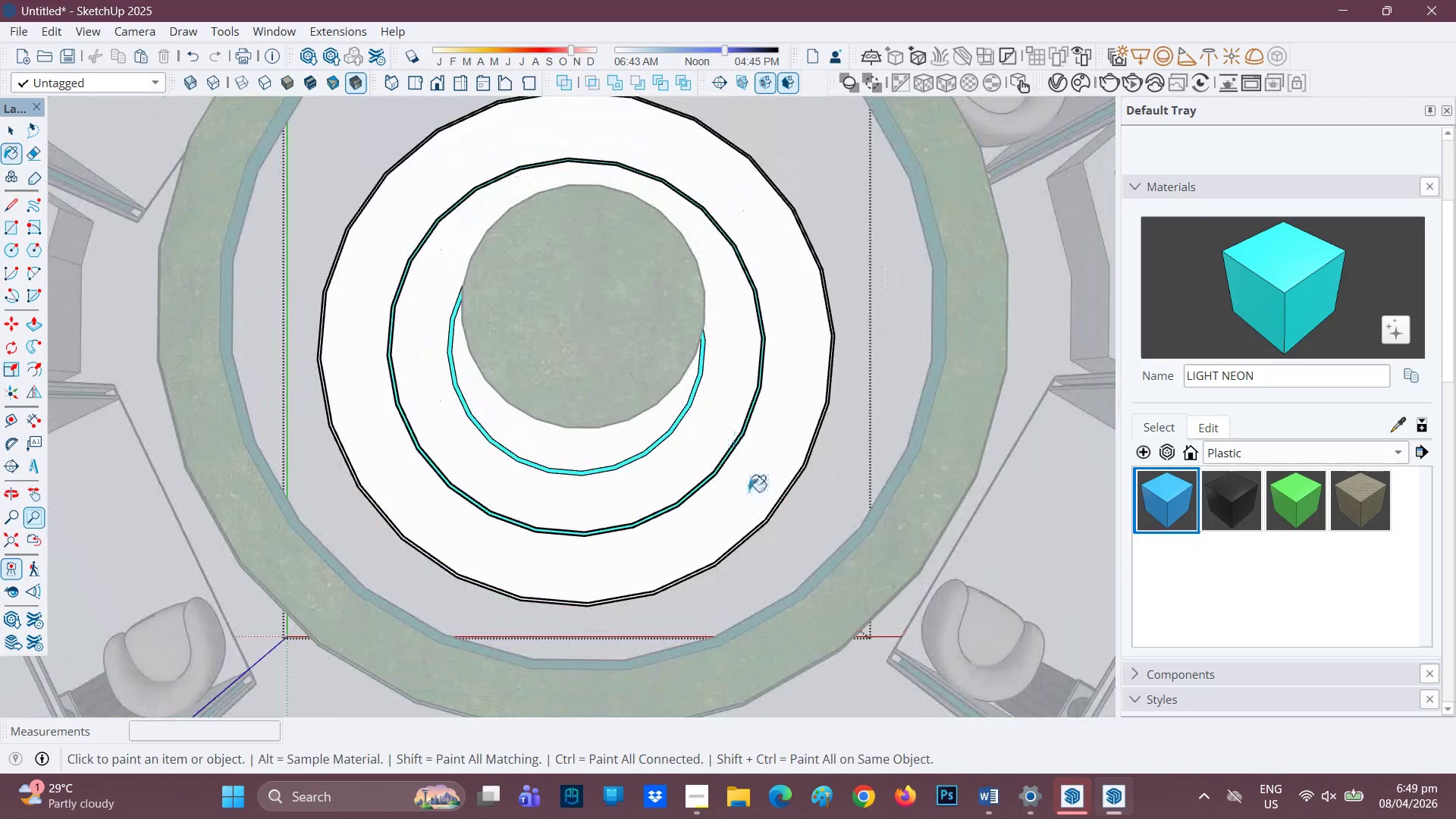 
scroll: coordinate [1236, 485], scroll_direction: up, amount: 15.0
 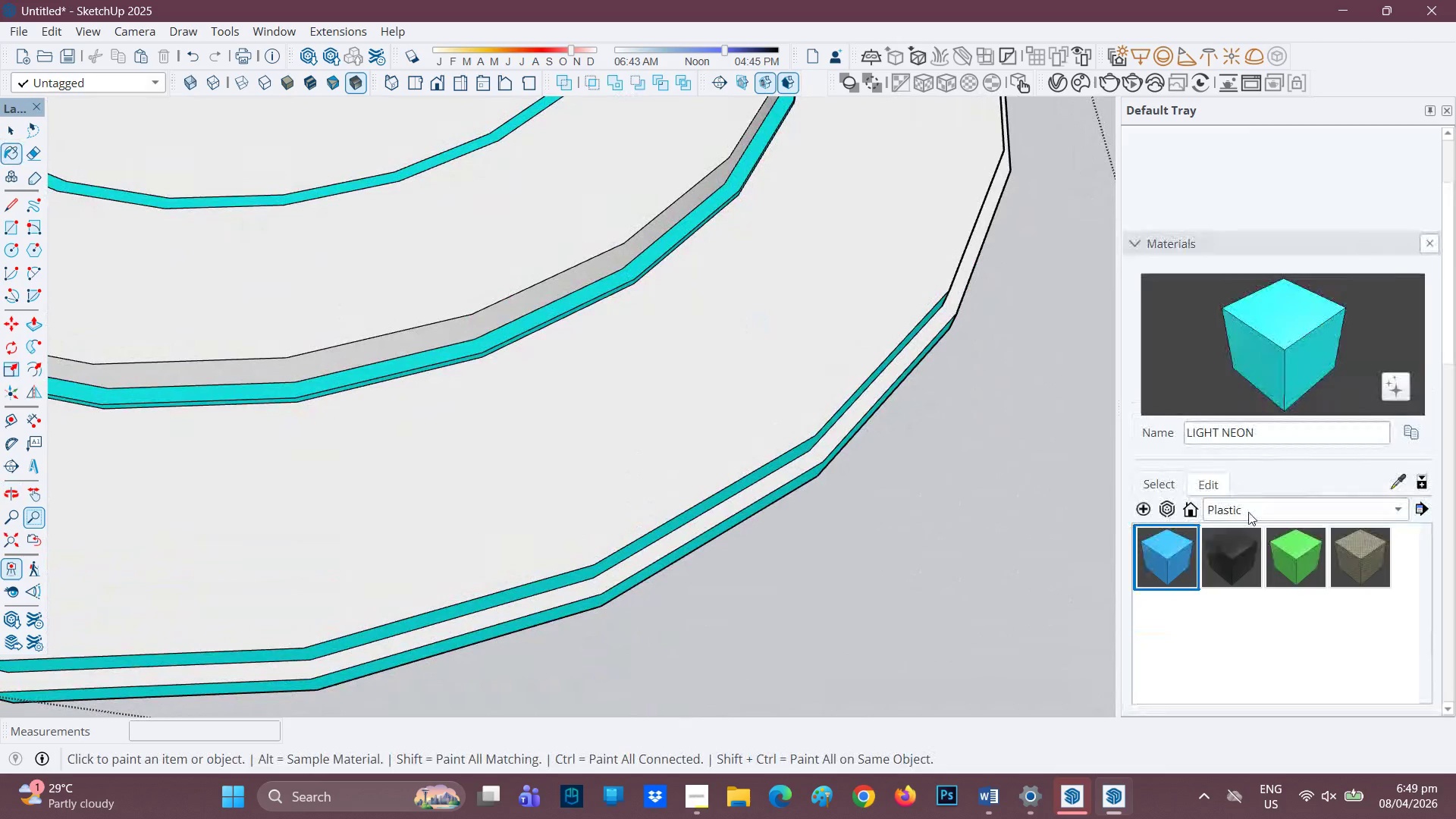 
left_click([1250, 512])
 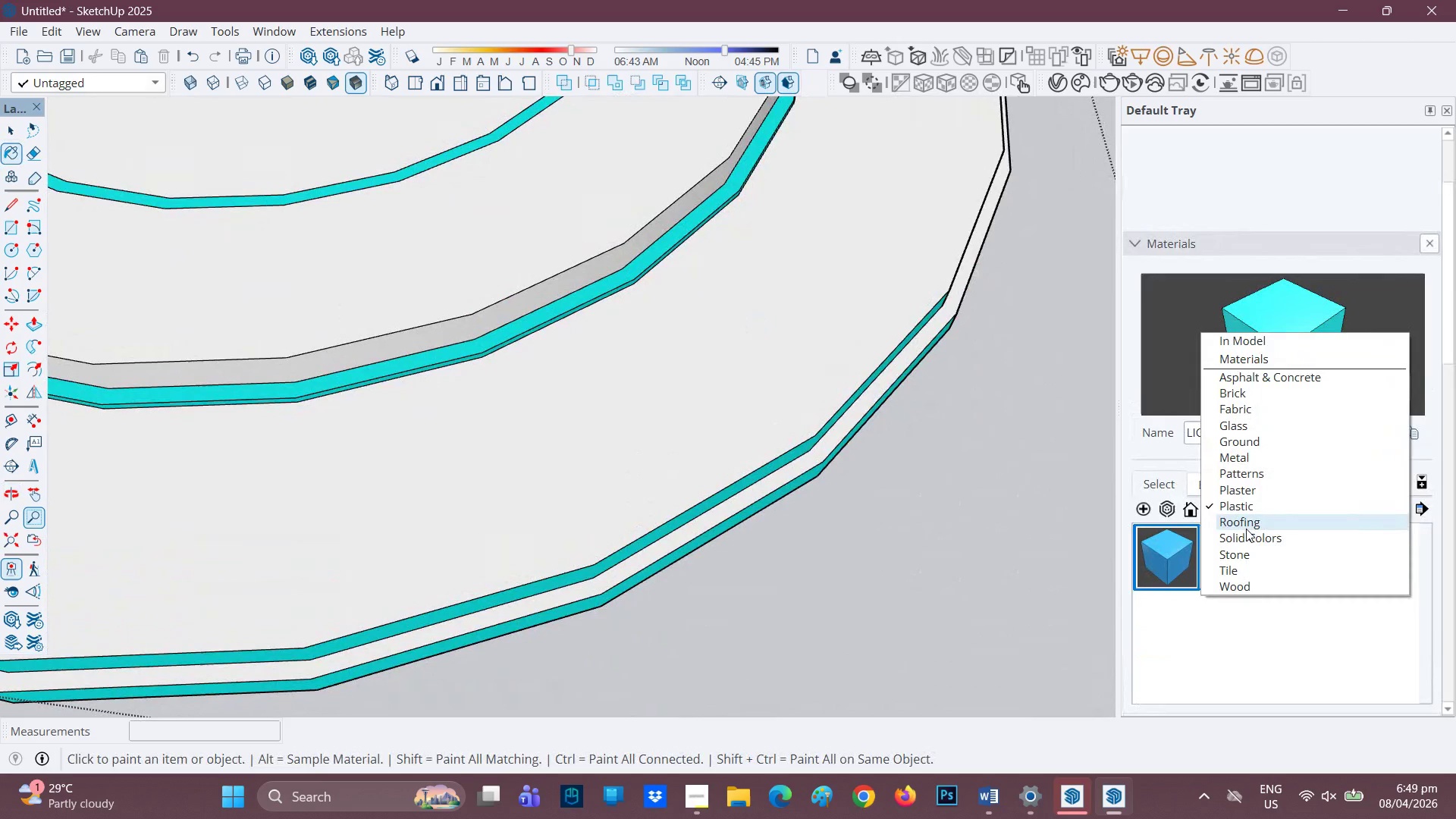 
left_click([1247, 540])
 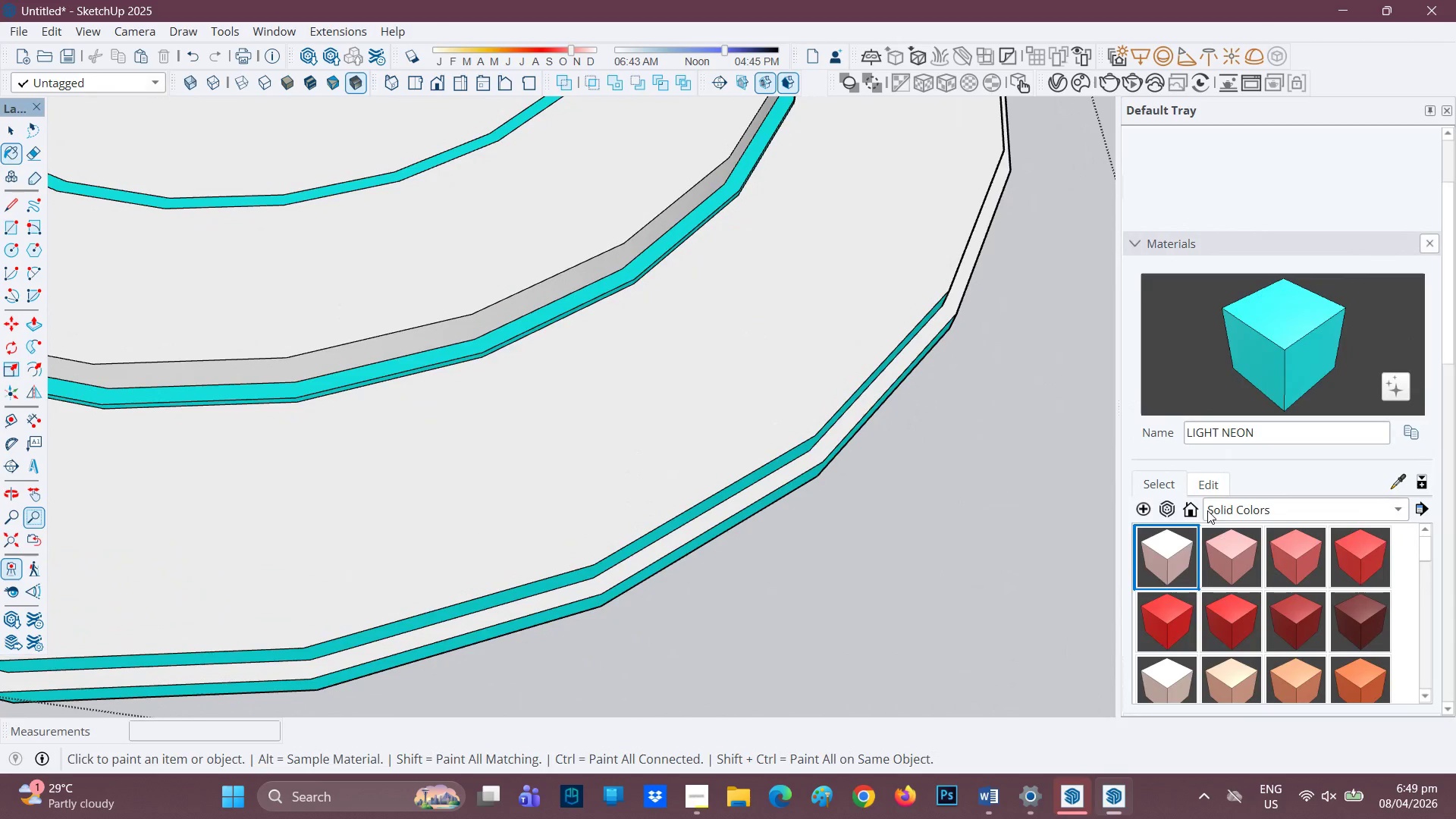 
scroll: coordinate [1244, 648], scroll_direction: down, amount: 16.0
 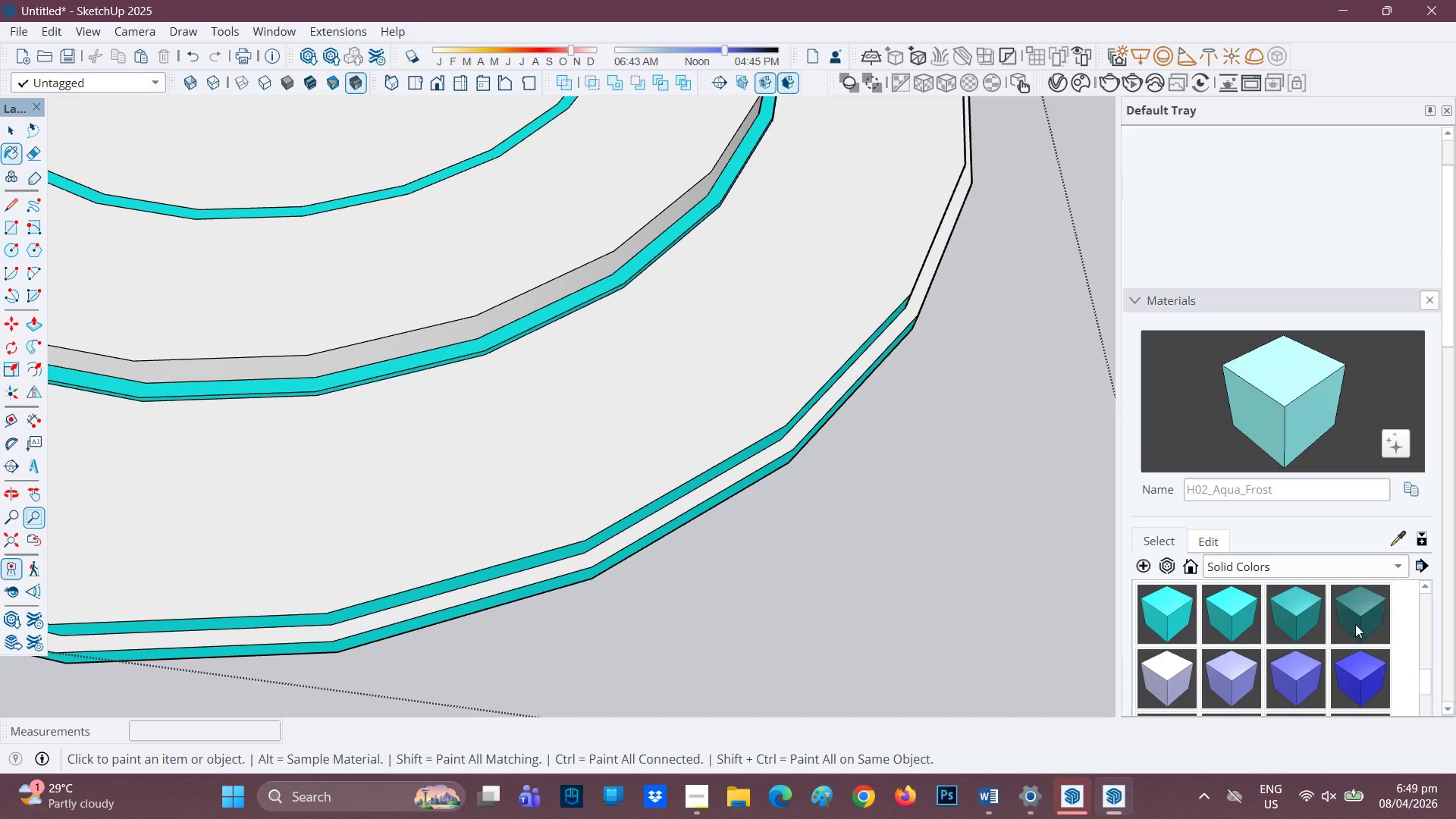 
left_click([1357, 624])
 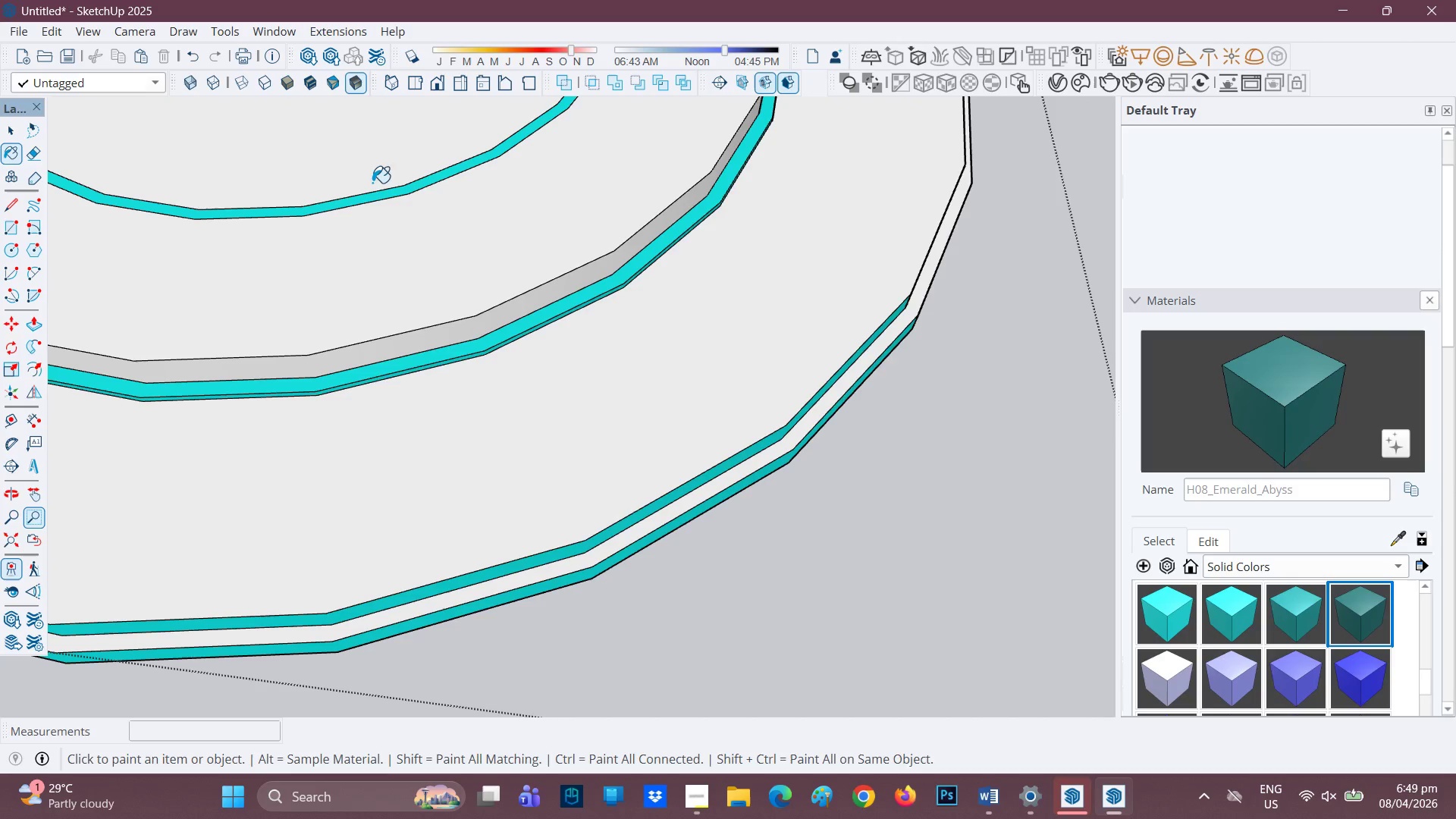 
left_click([378, 143])
 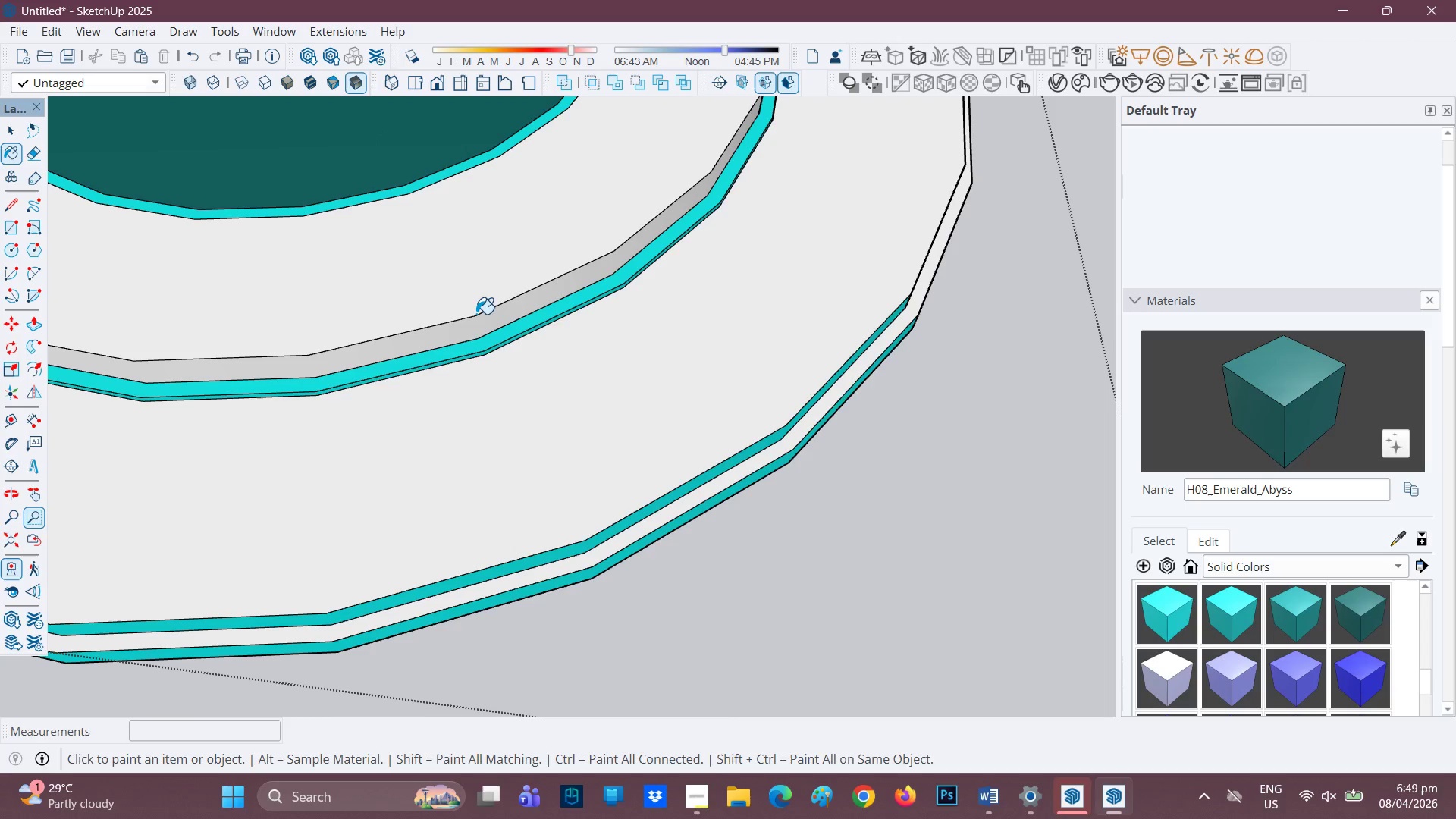 
scroll: coordinate [488, 229], scroll_direction: down, amount: 24.0
 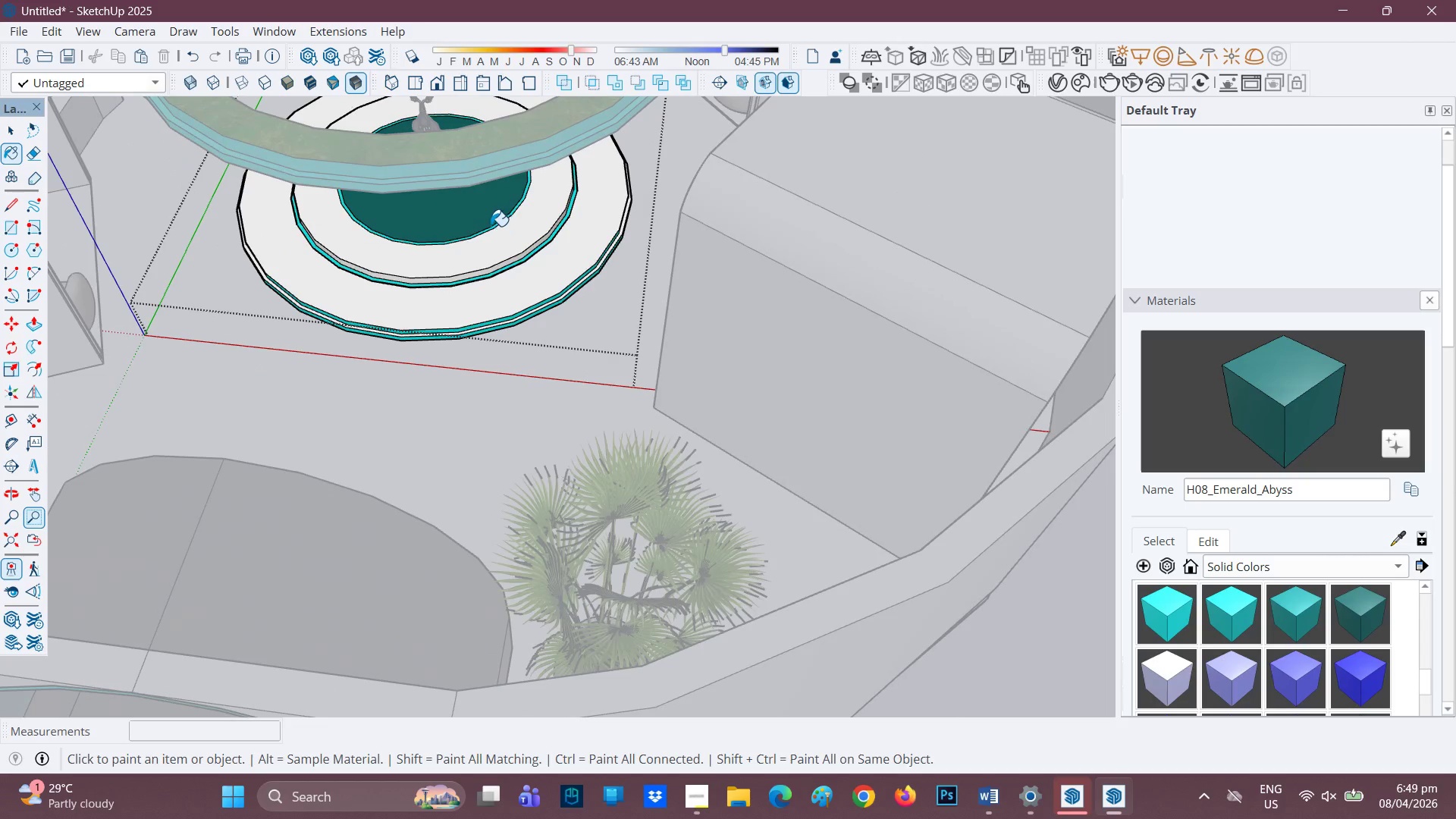 
key(H)
 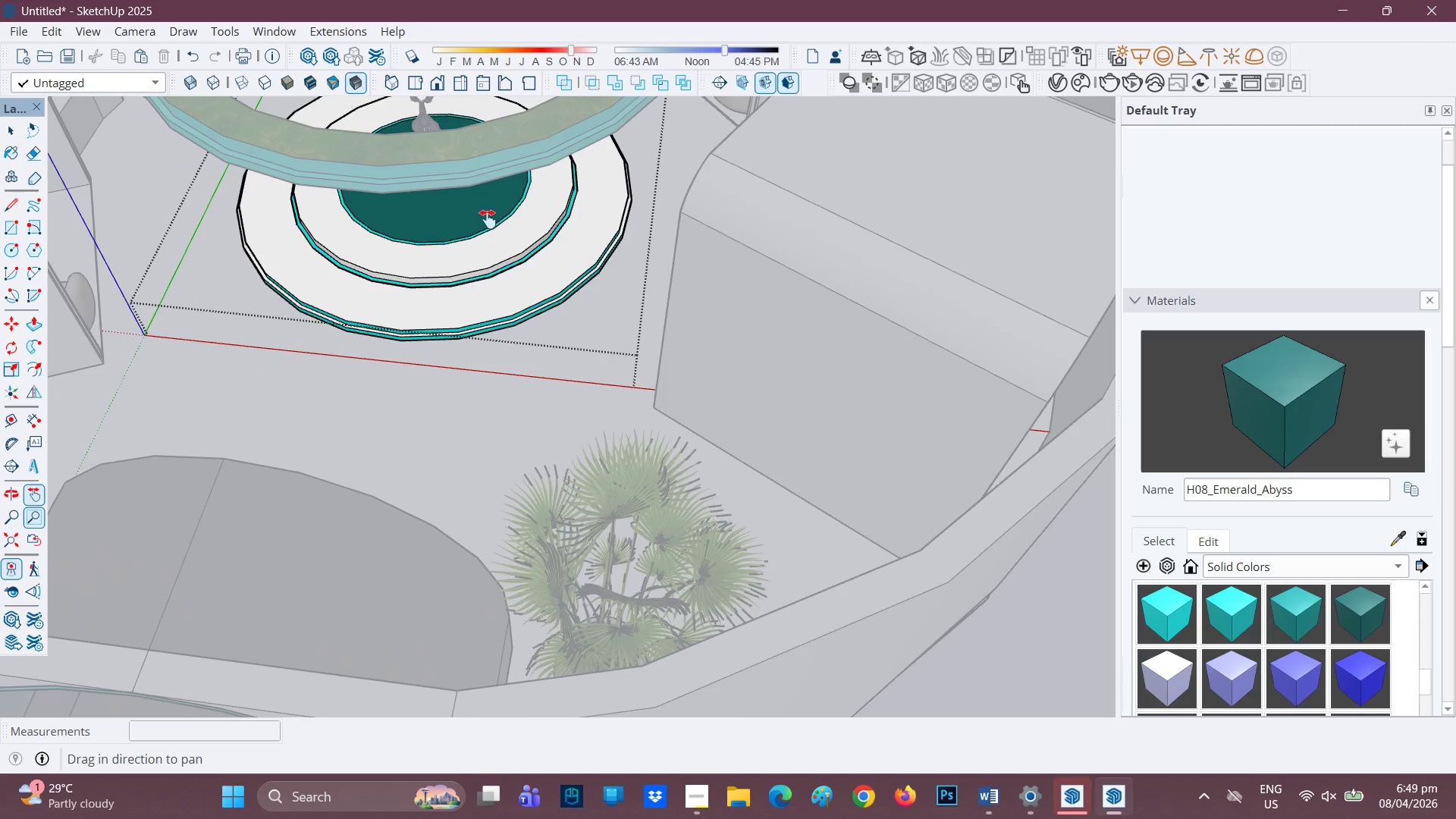 
left_click_drag(start_coordinate=[485, 216], to_coordinate=[574, 377])
 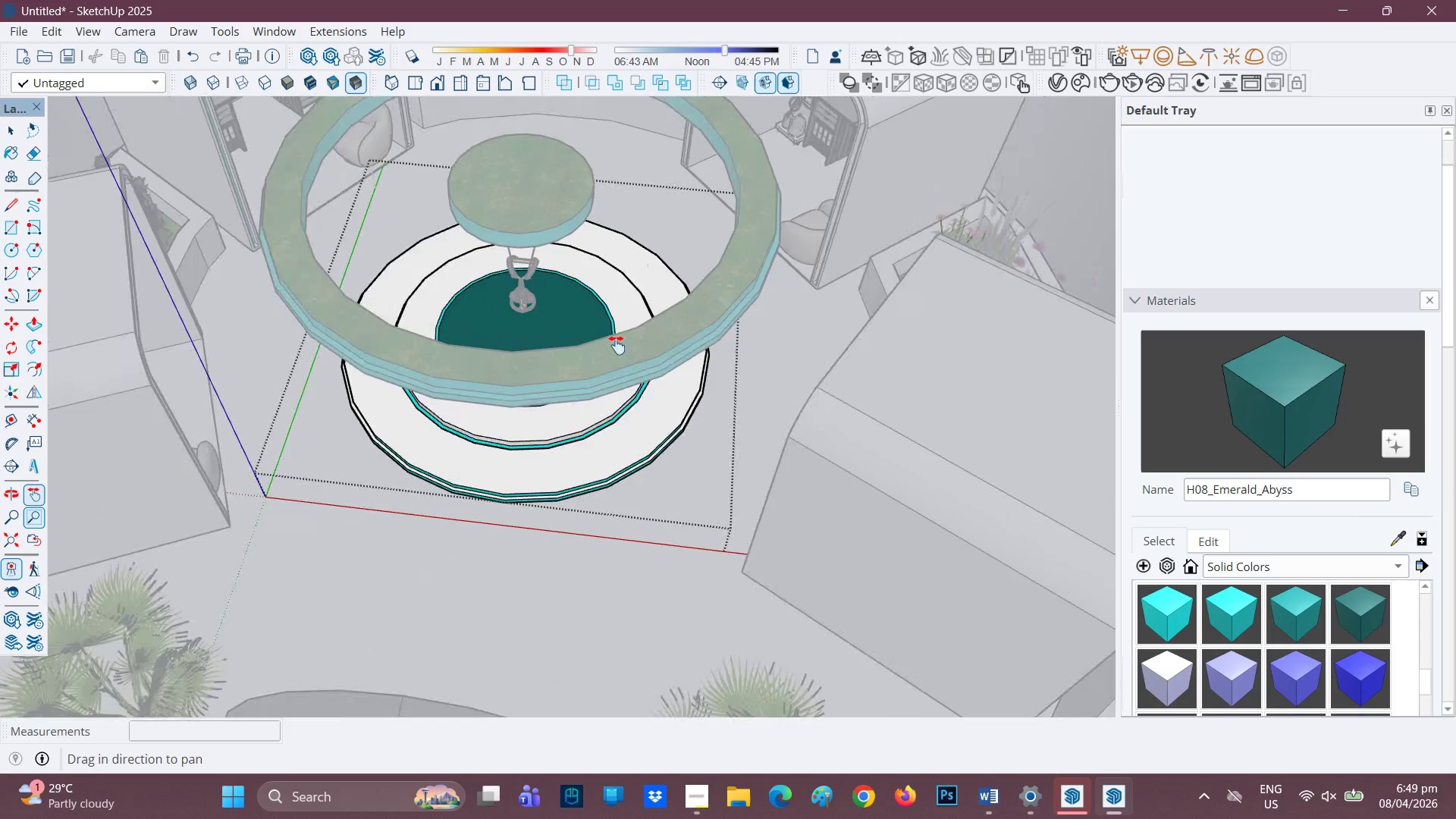 
scroll: coordinate [627, 340], scroll_direction: down, amount: 7.0
 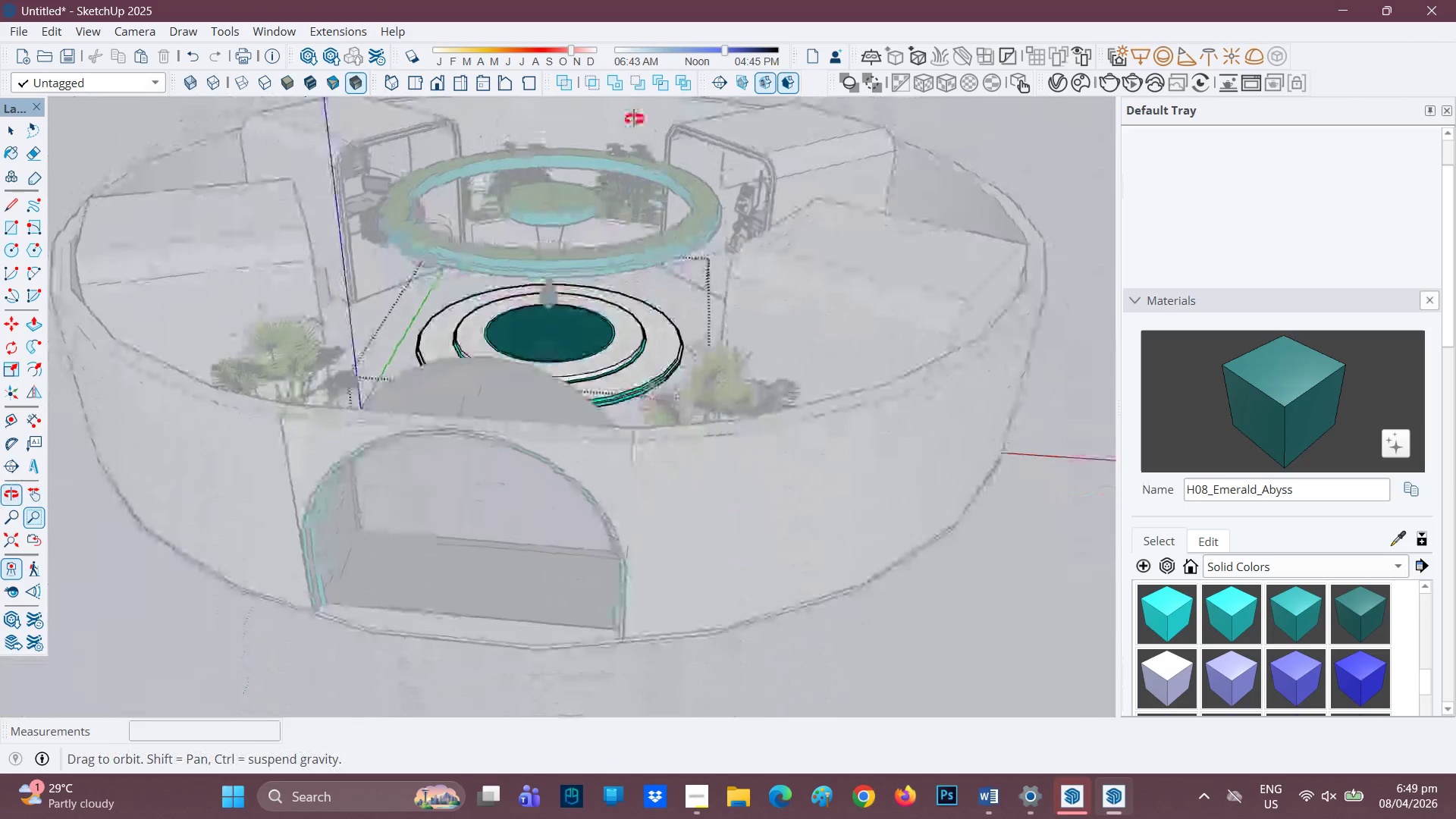 
scroll: coordinate [519, 272], scroll_direction: up, amount: 15.0
 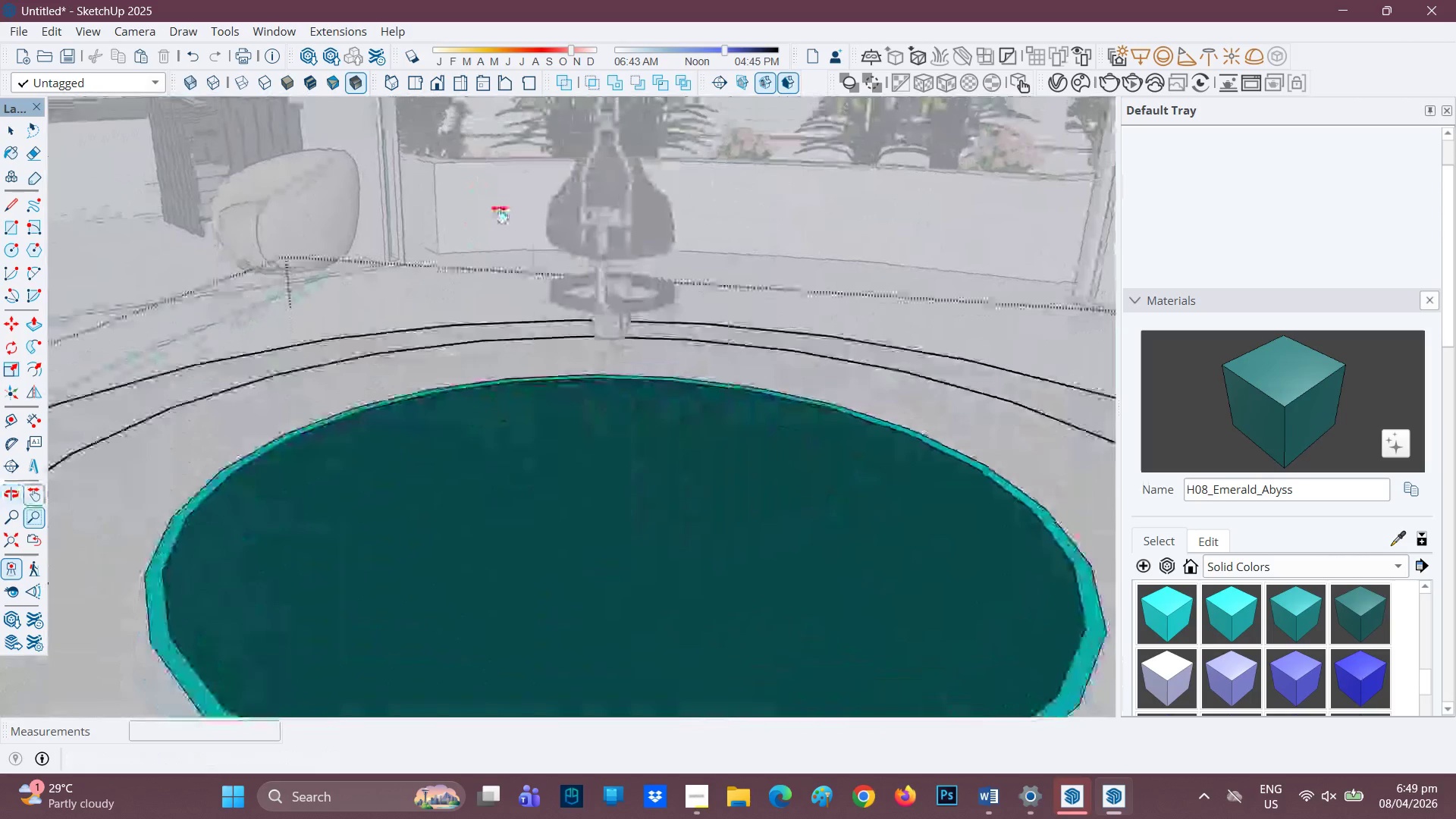 
key(H)
 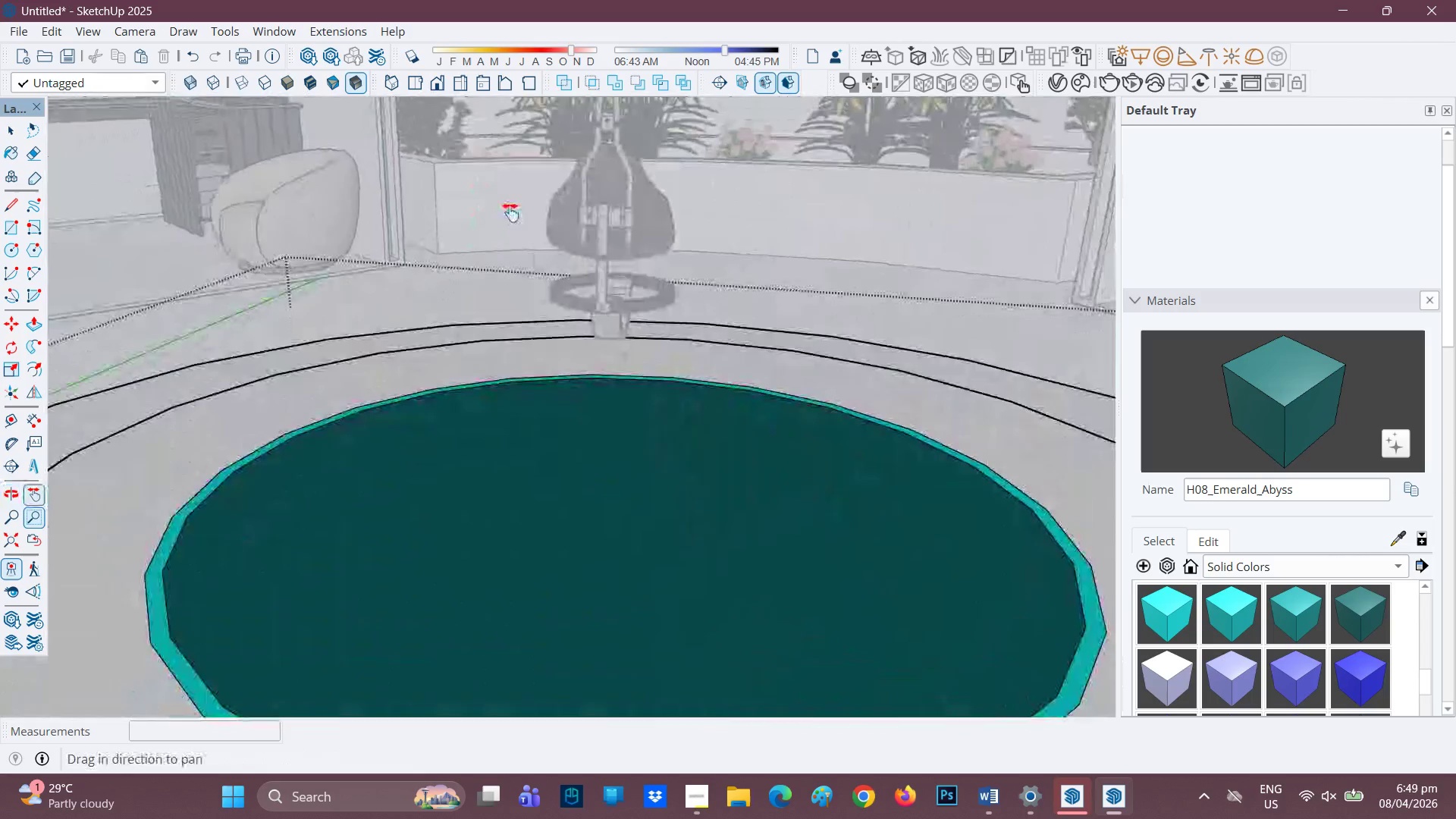 
left_click_drag(start_coordinate=[510, 212], to_coordinate=[507, 429])
 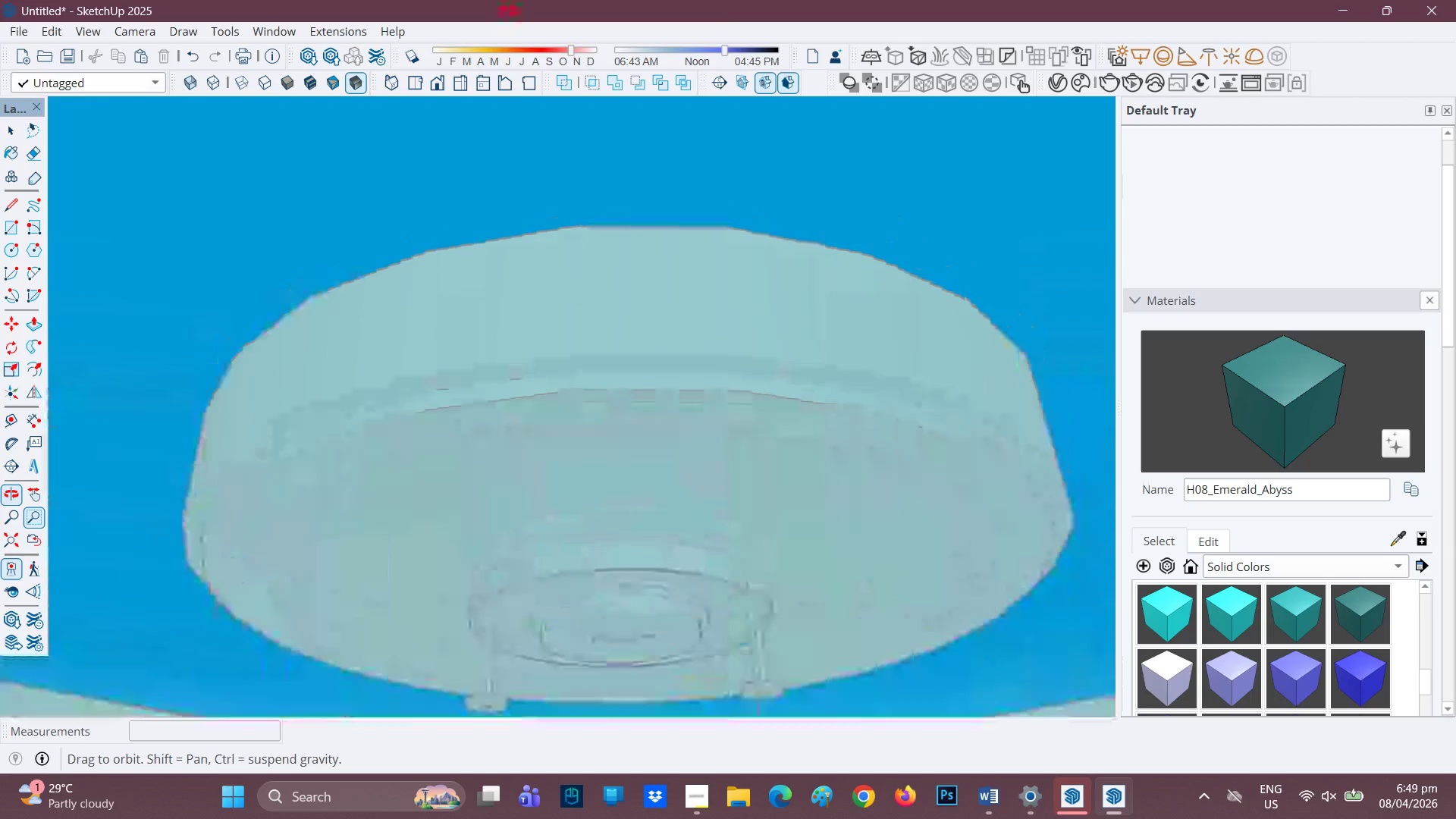 
key(Space)
 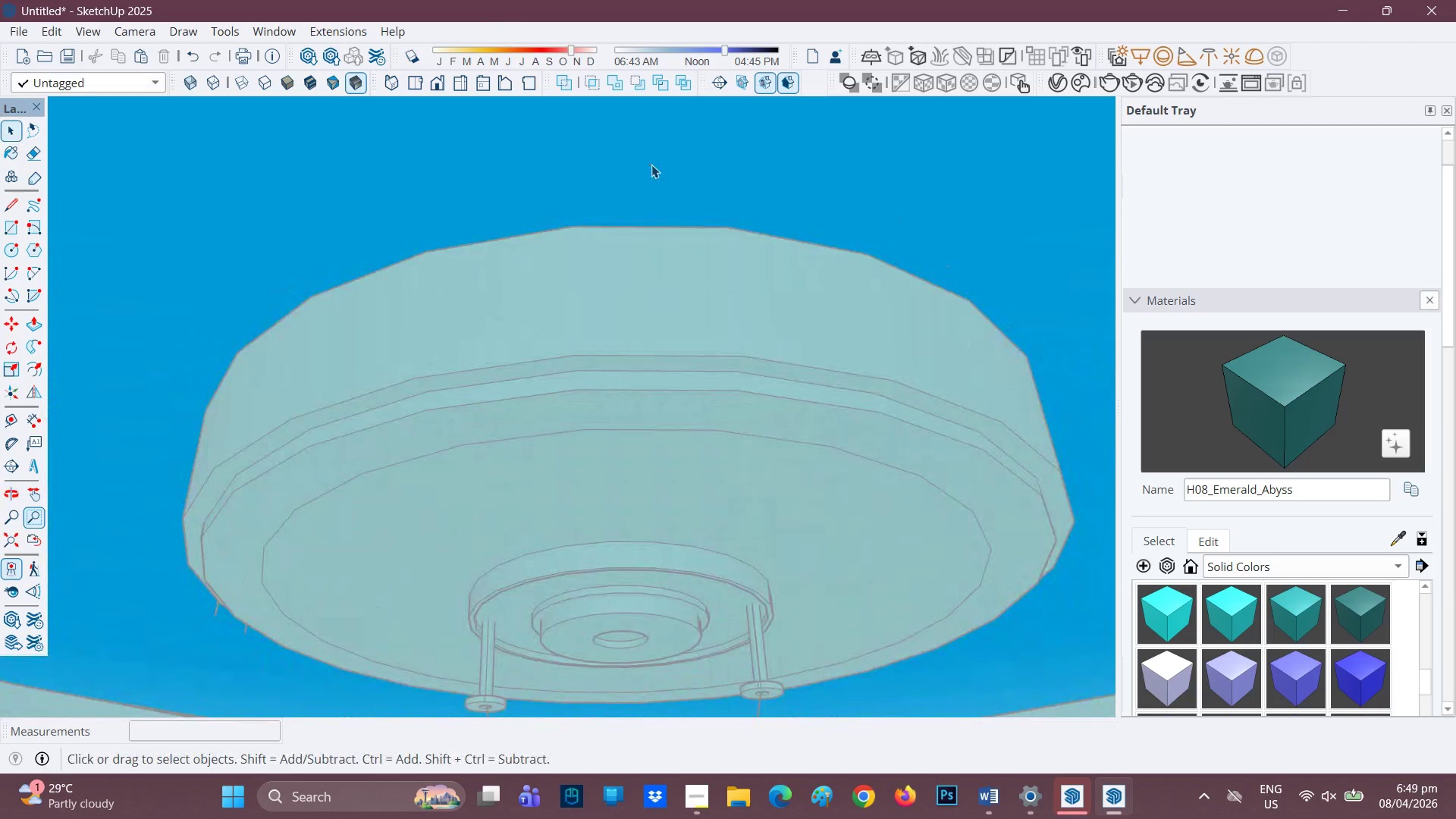 
left_click([651, 165])
 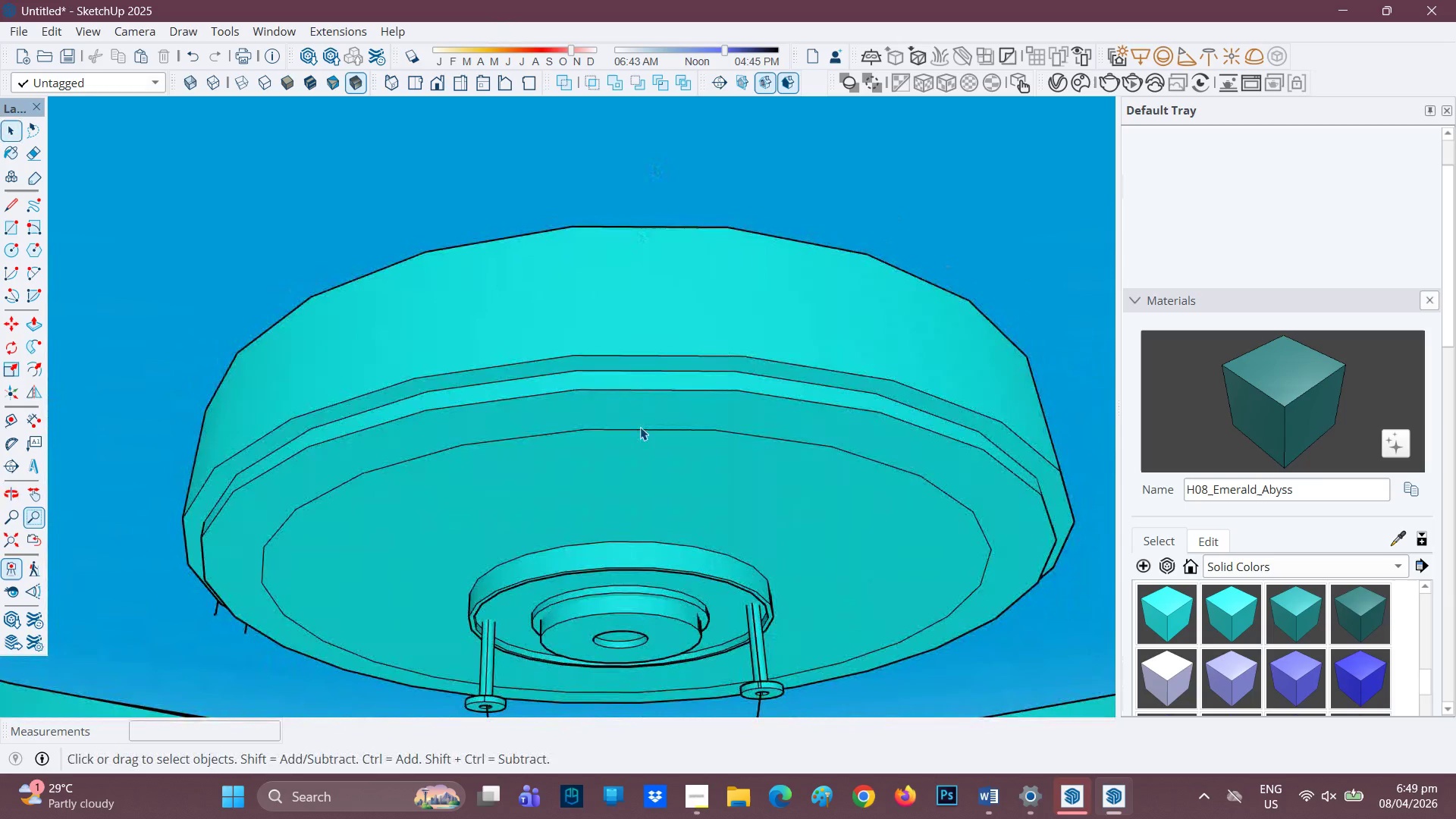 
scroll: coordinate [640, 430], scroll_direction: up, amount: 1.0
 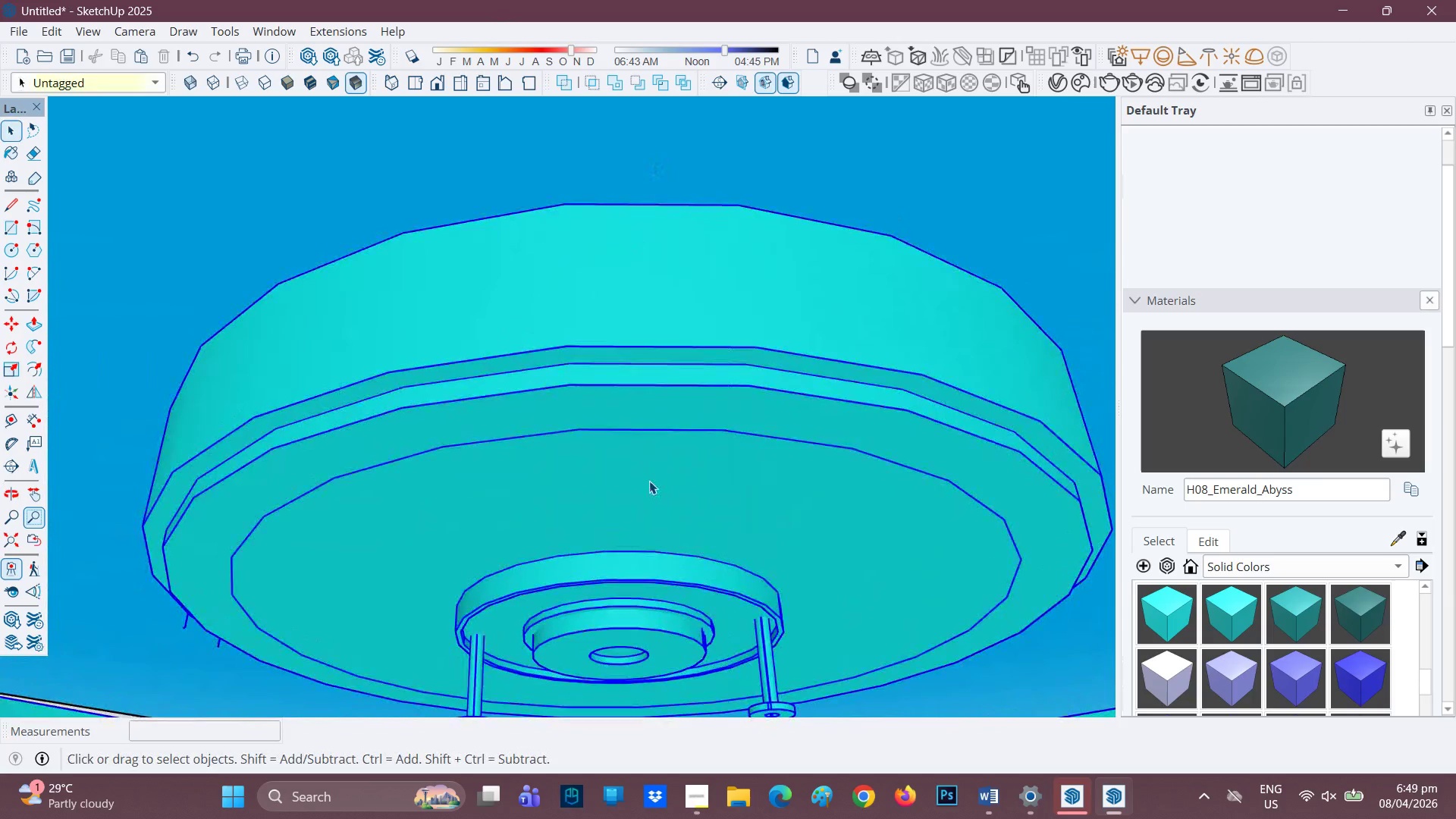 
double_click([649, 481])
 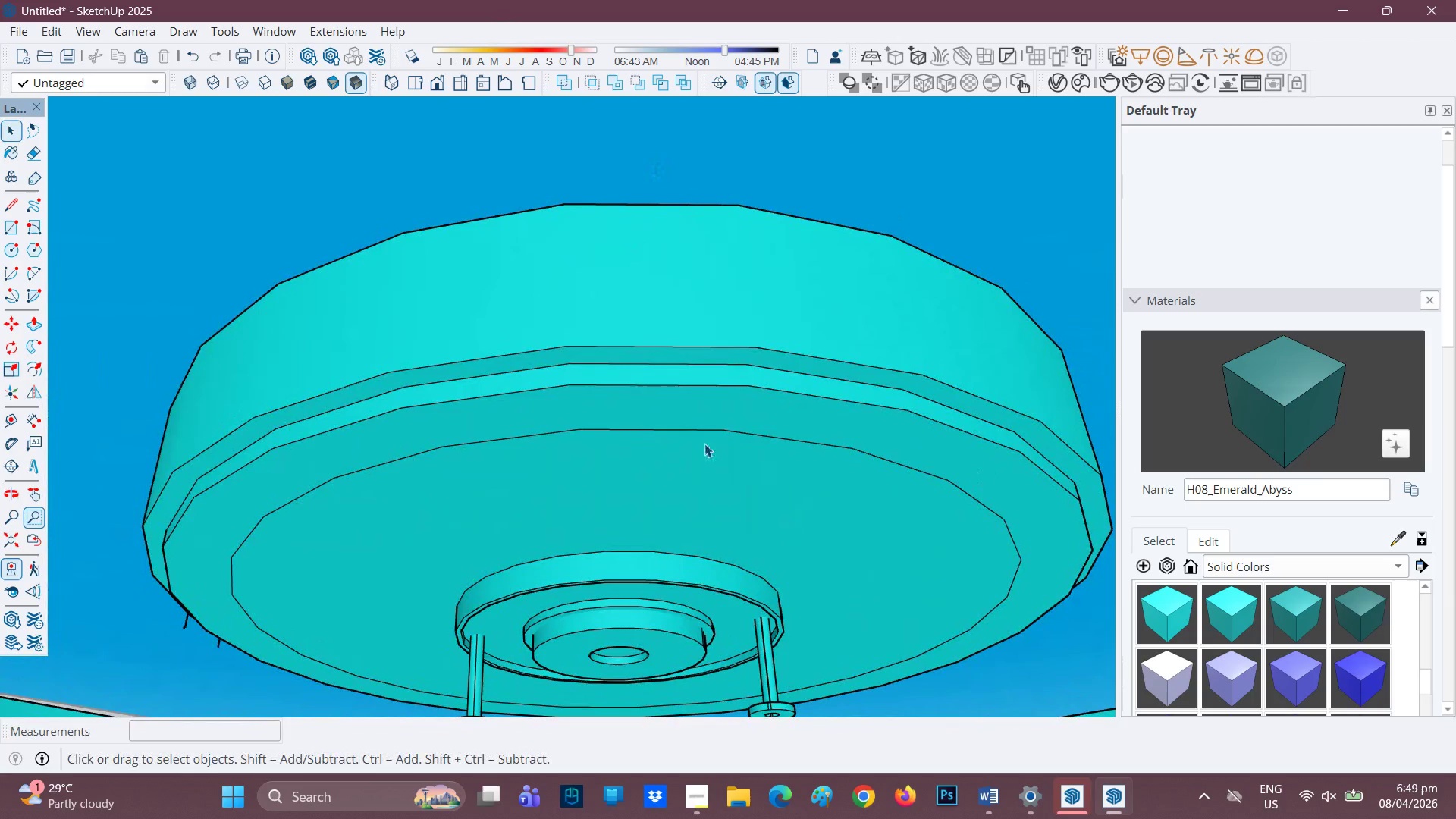 
scroll: coordinate [726, 468], scroll_direction: down, amount: 3.0
 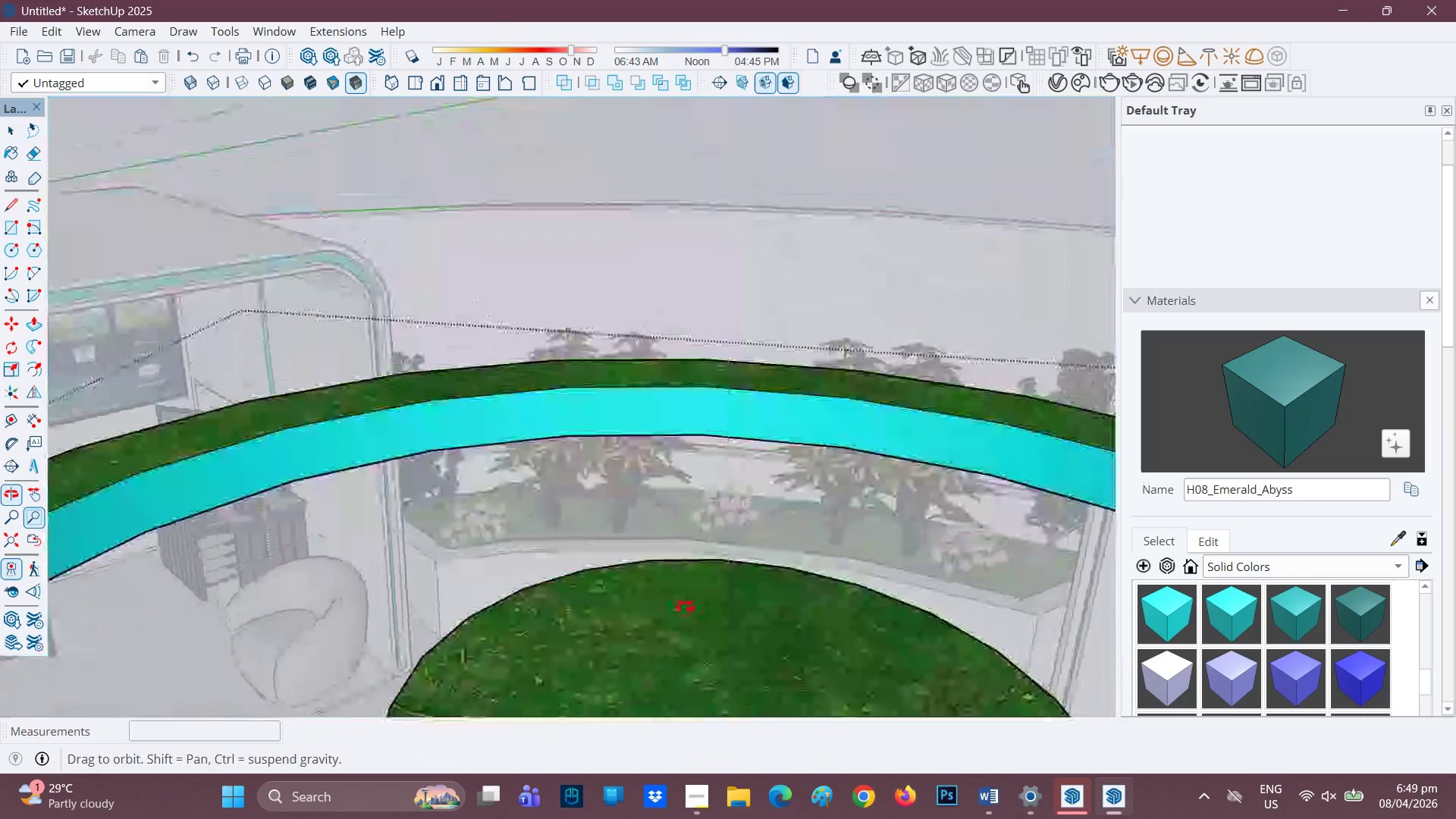 
key(H)
 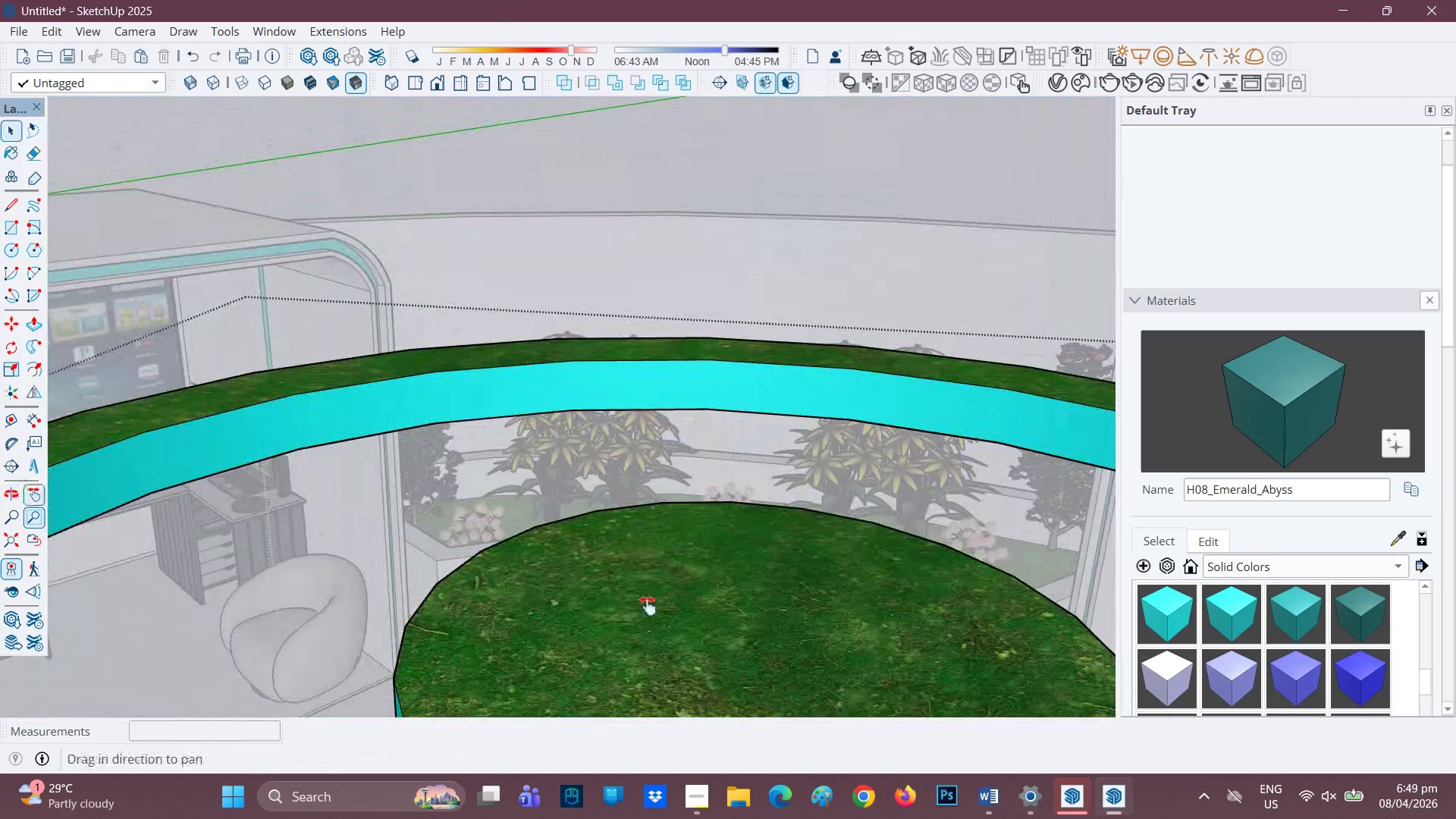 
left_click_drag(start_coordinate=[646, 608], to_coordinate=[704, 48])
 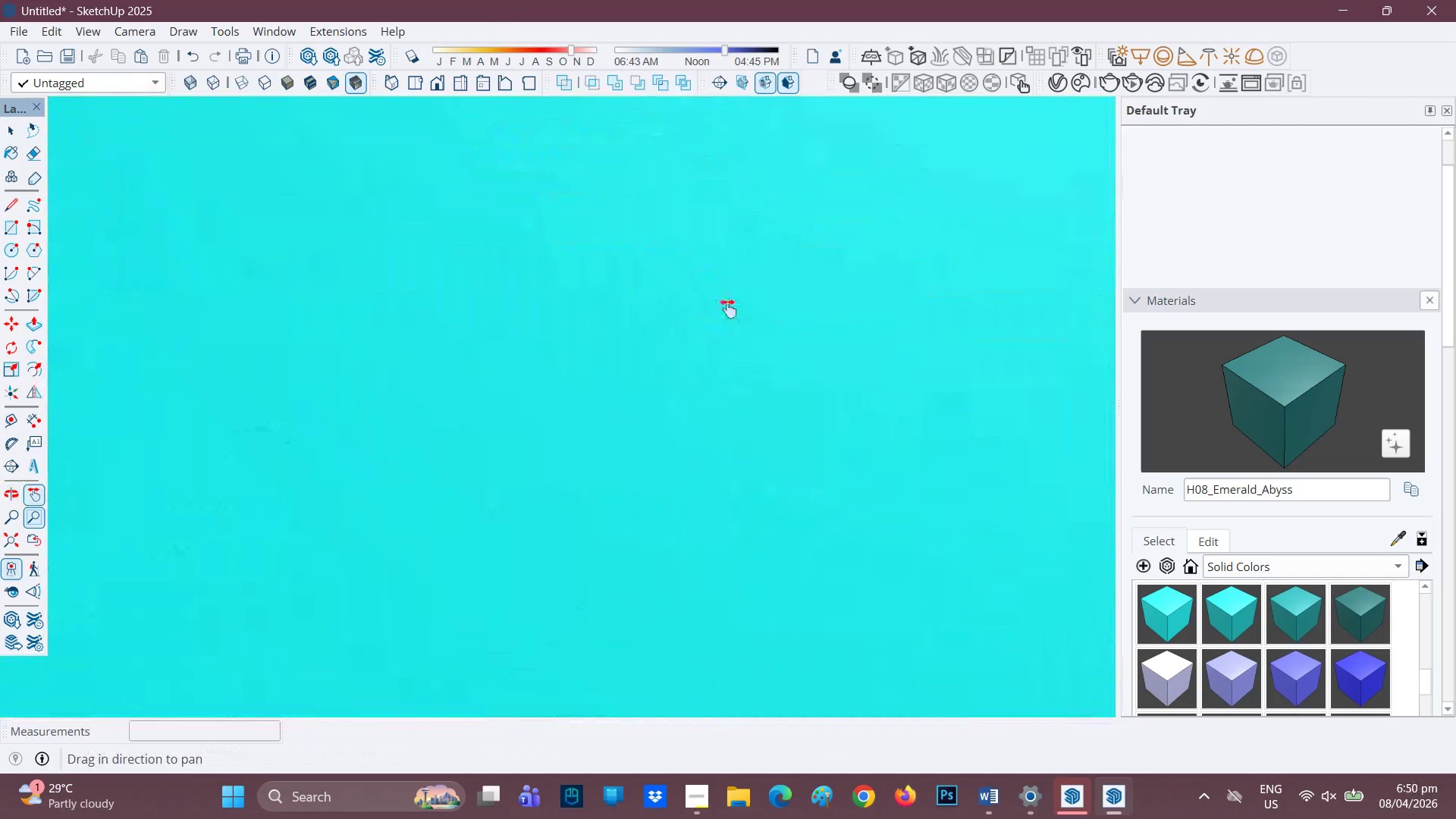 
scroll: coordinate [717, 301], scroll_direction: down, amount: 3.0
 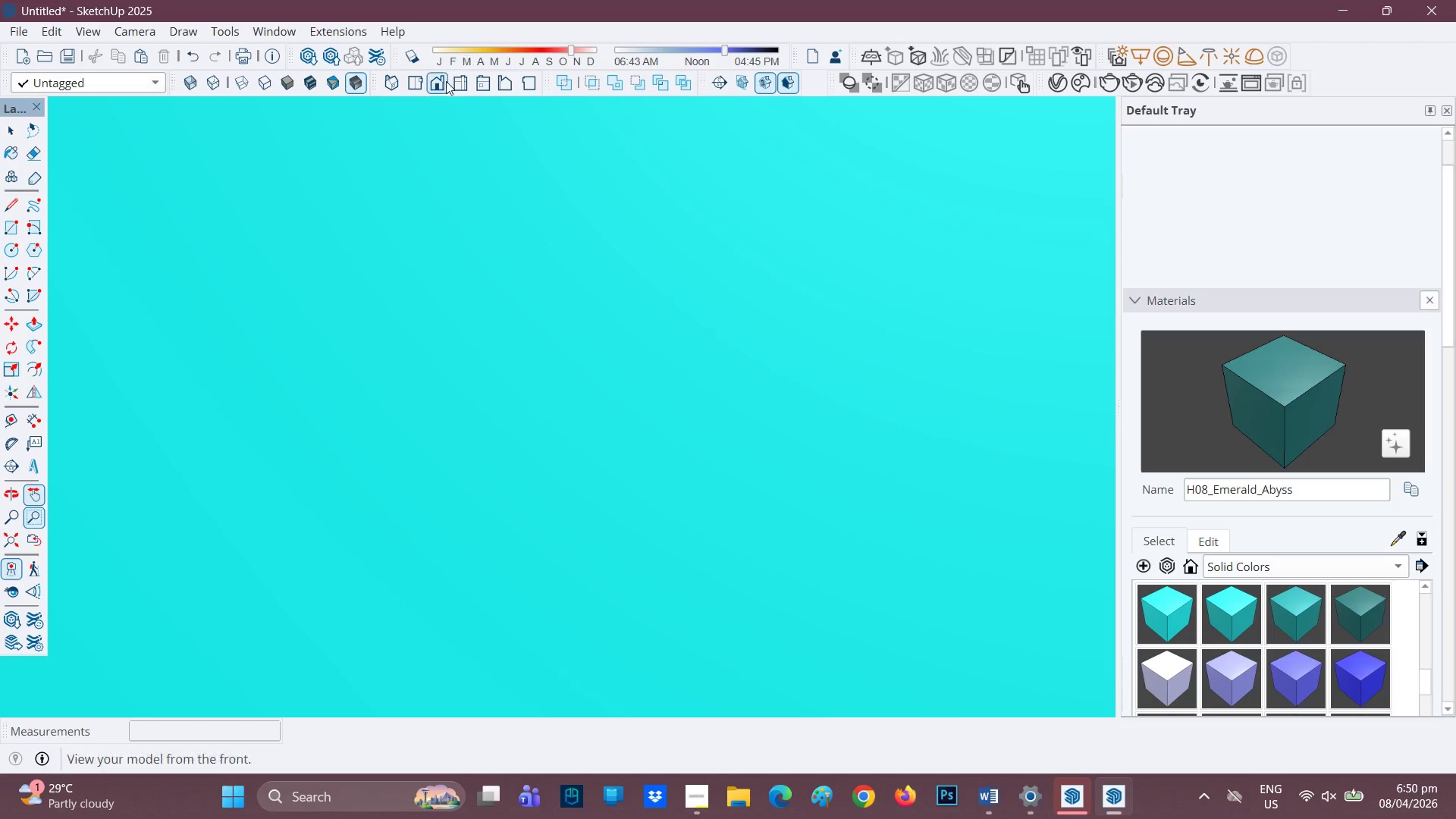 
left_click([410, 80])
 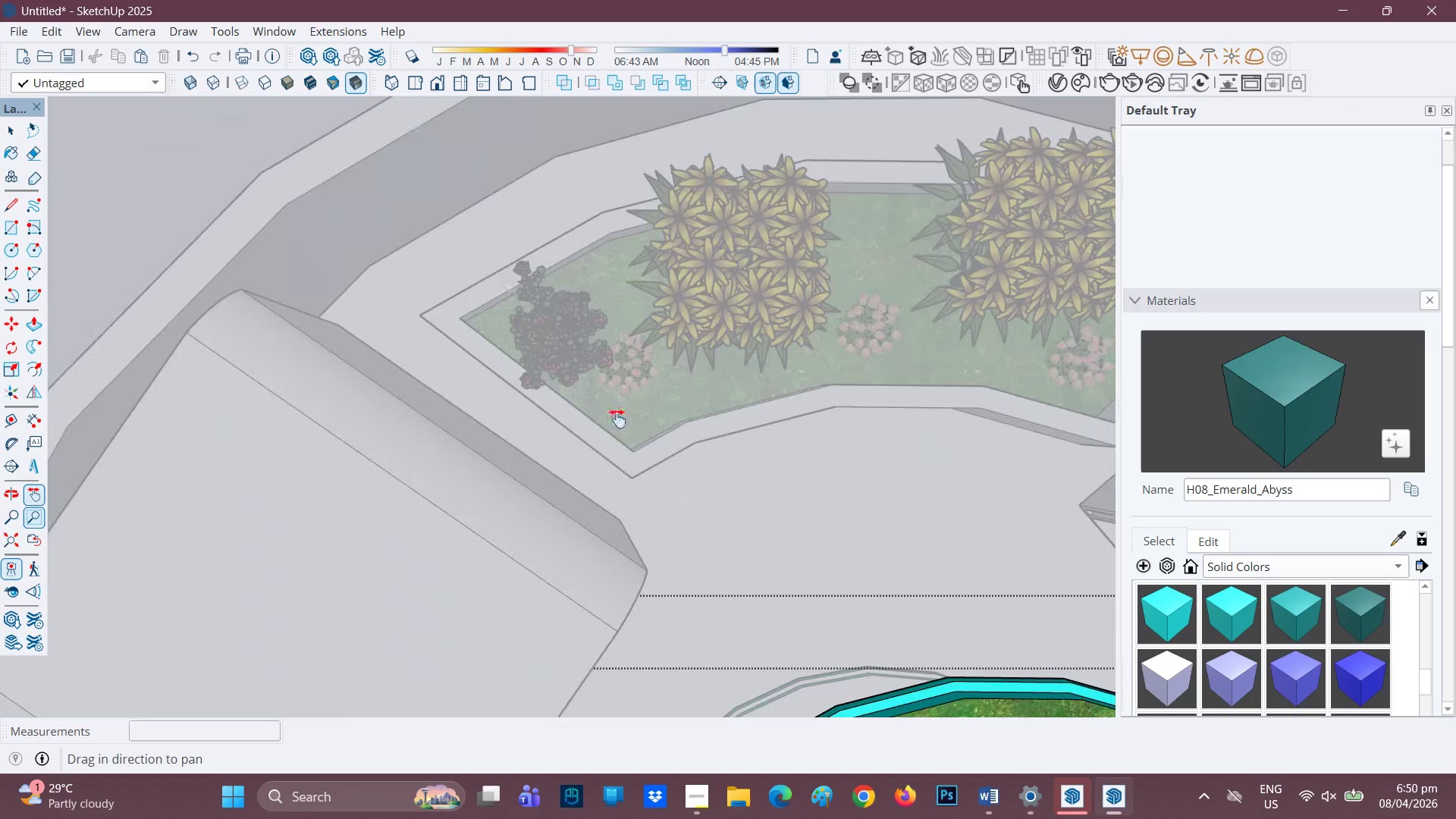 
scroll: coordinate [924, 615], scroll_direction: down, amount: 5.0
 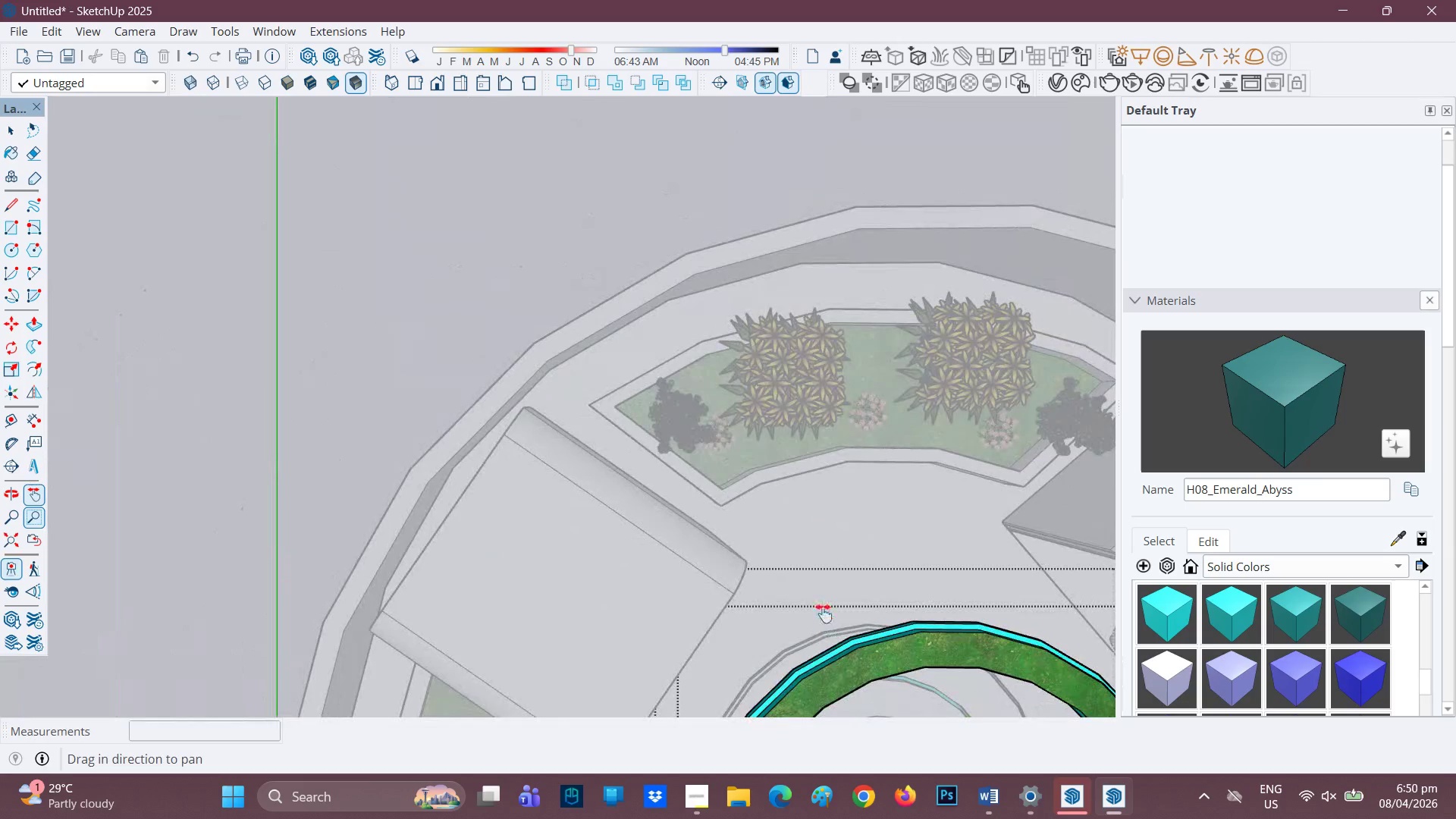 
key(H)
 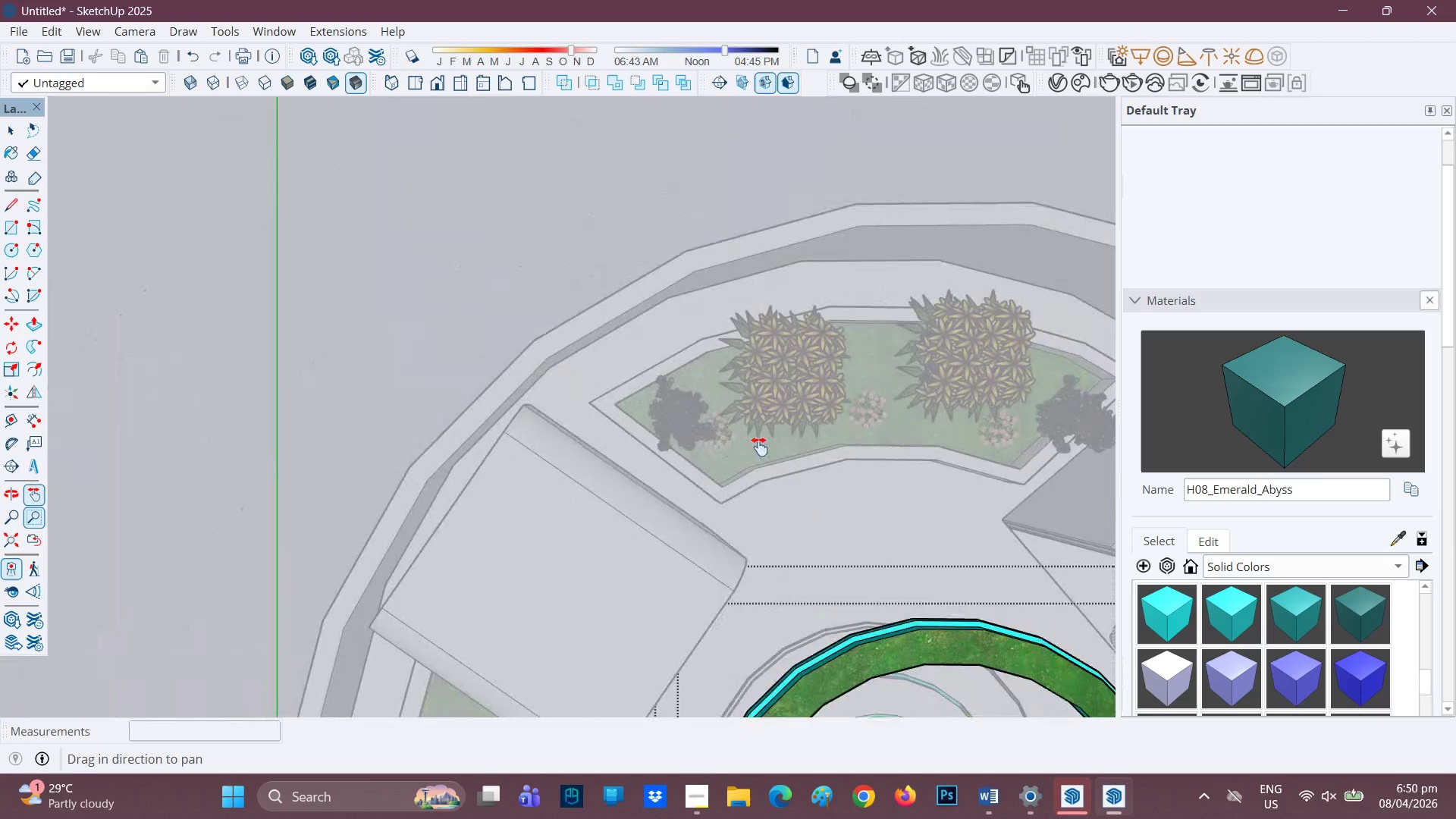 
left_click_drag(start_coordinate=[815, 578], to_coordinate=[673, 293])
 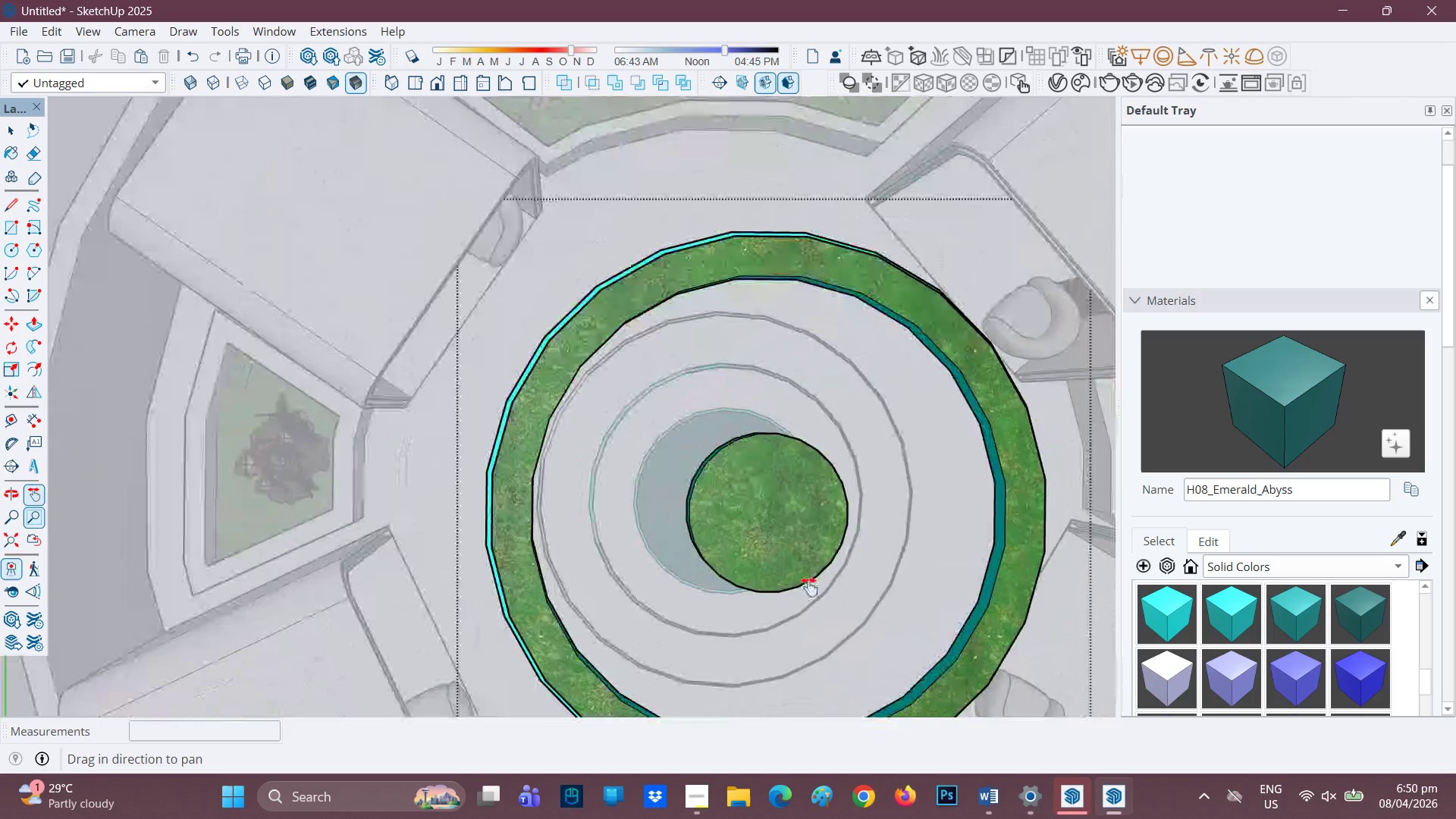 
scroll: coordinate [809, 481], scroll_direction: up, amount: 18.0
 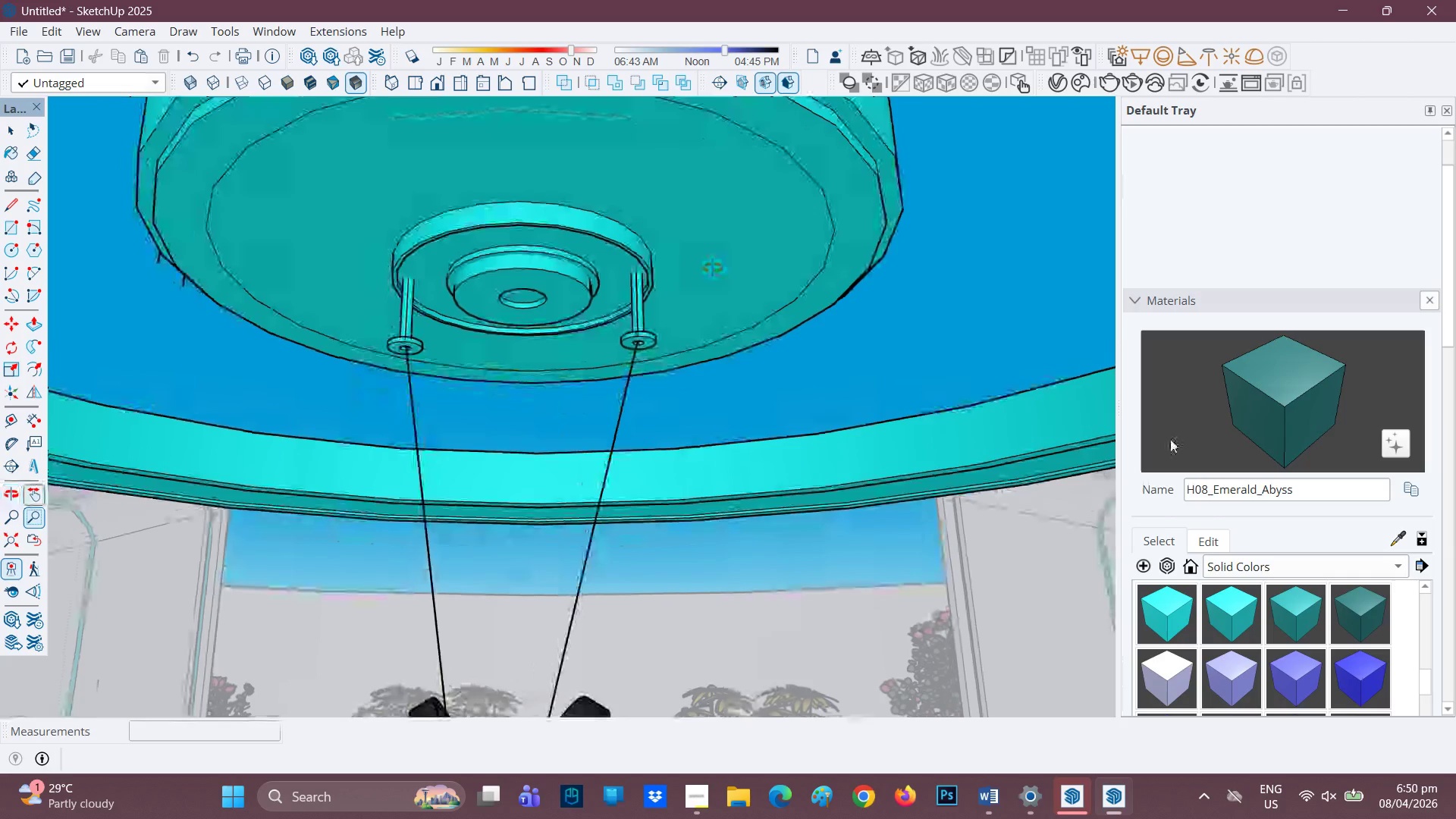 
left_click([1392, 569])
 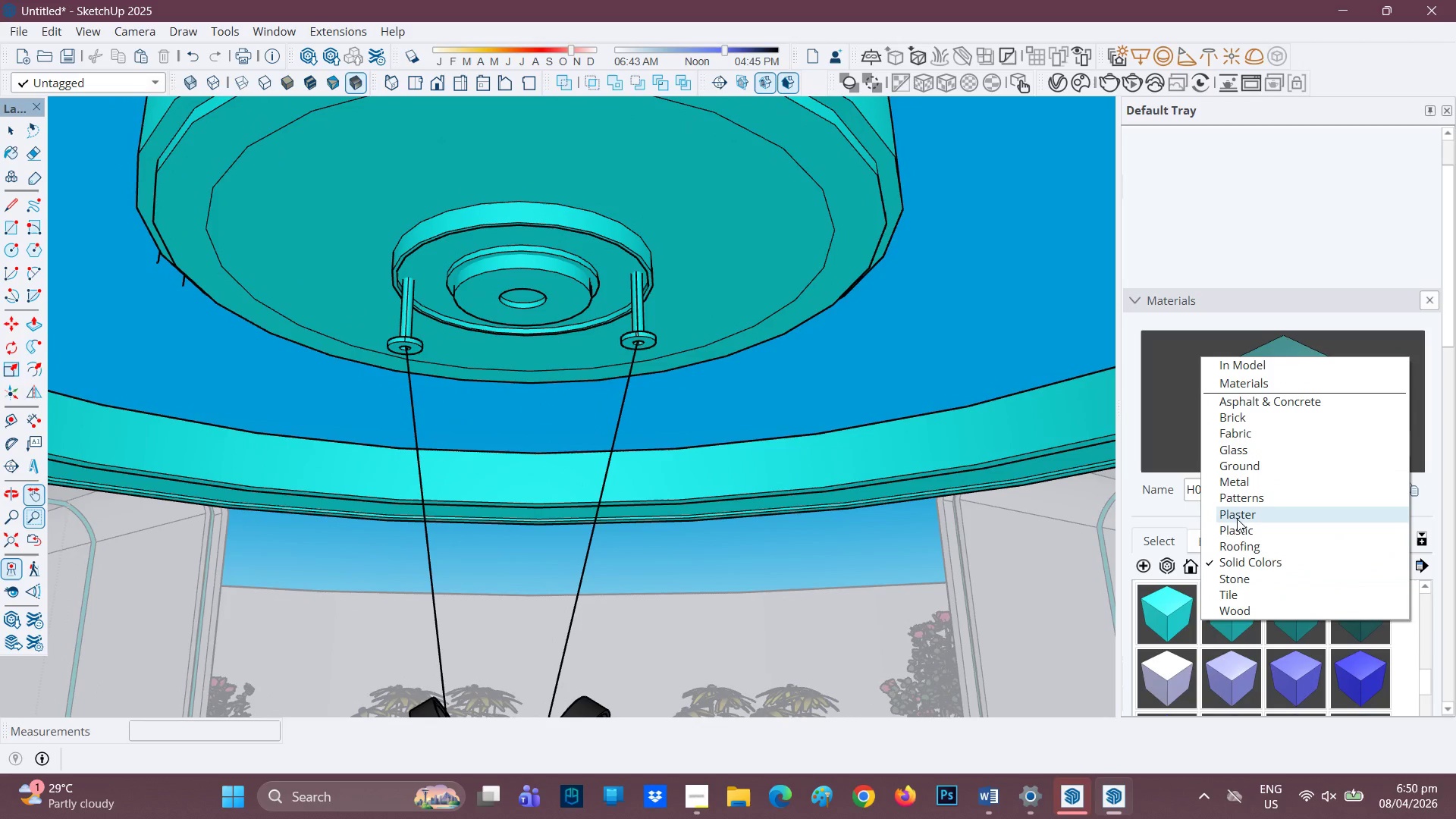 
wait(9.99)
 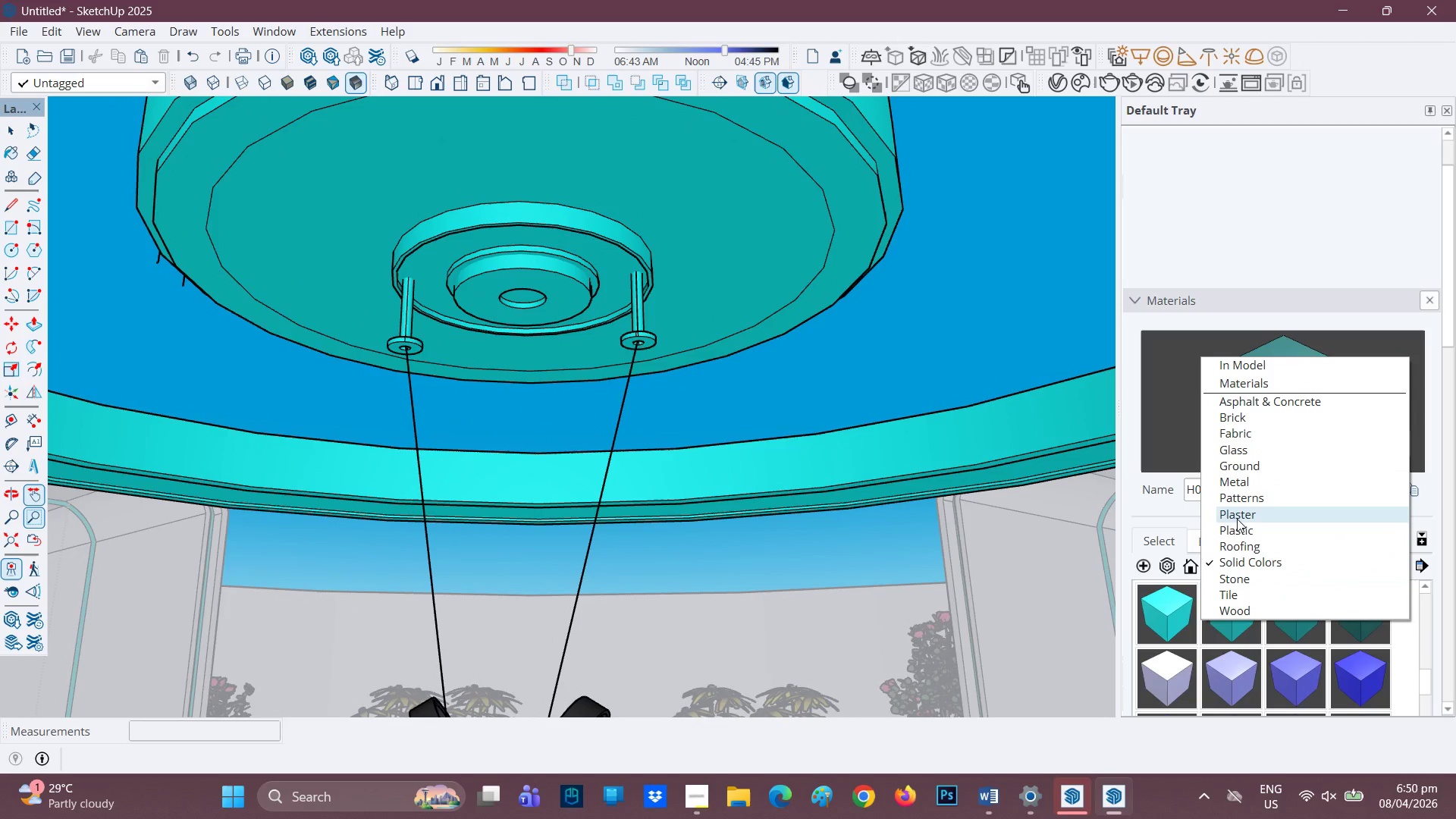 
left_click([1237, 529])
 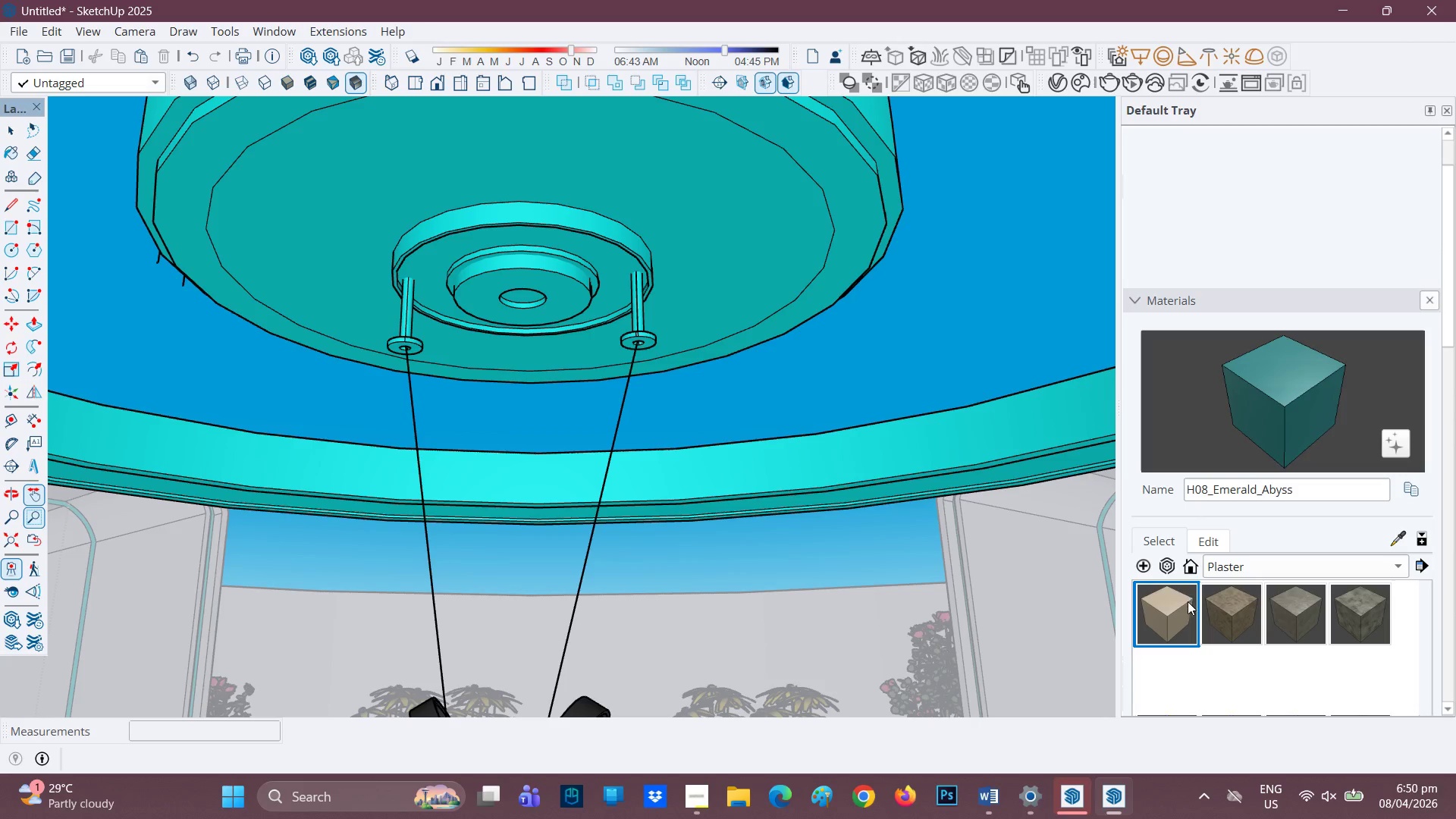 
wait(7.62)
 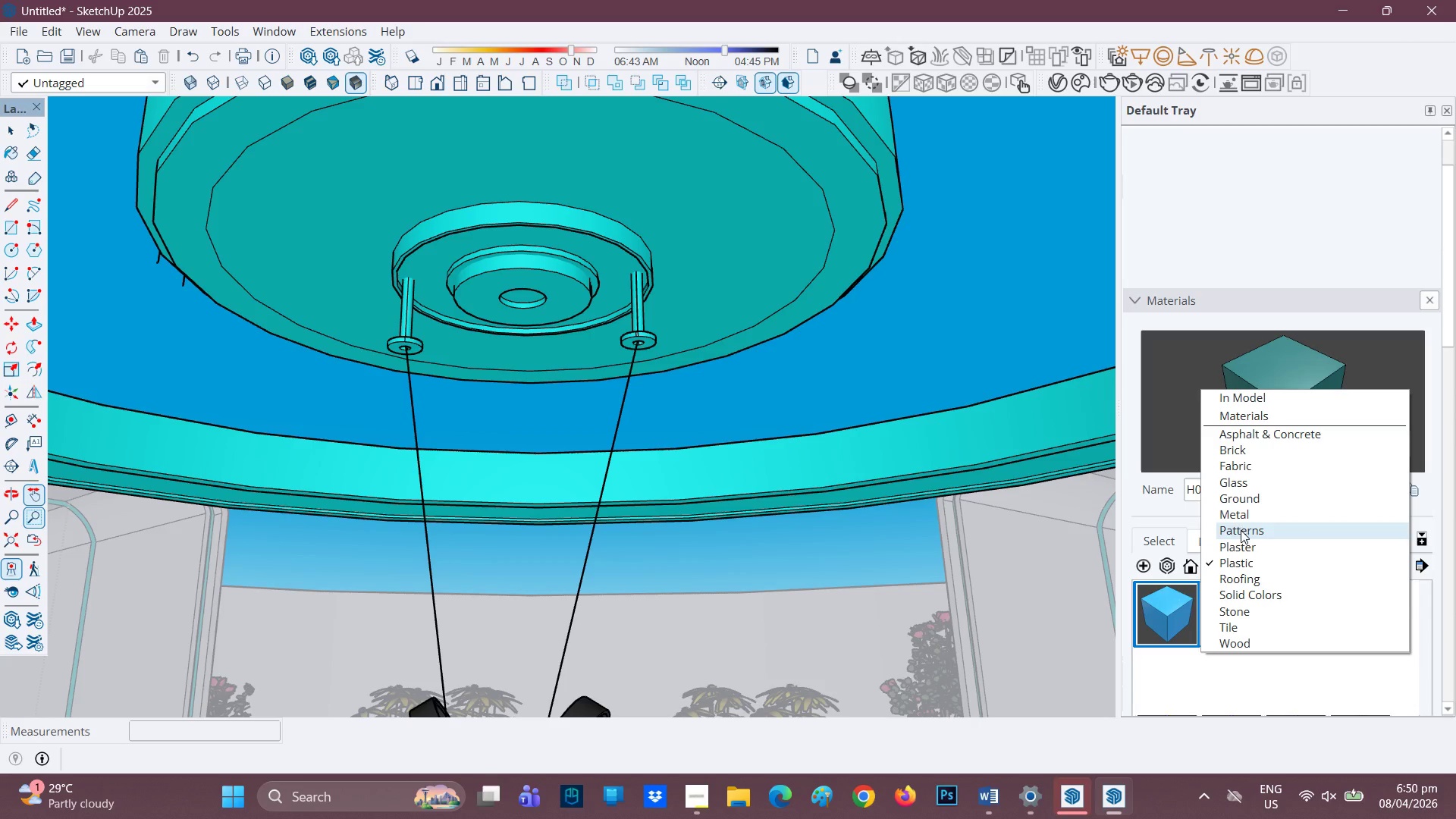 
left_click([1293, 617])
 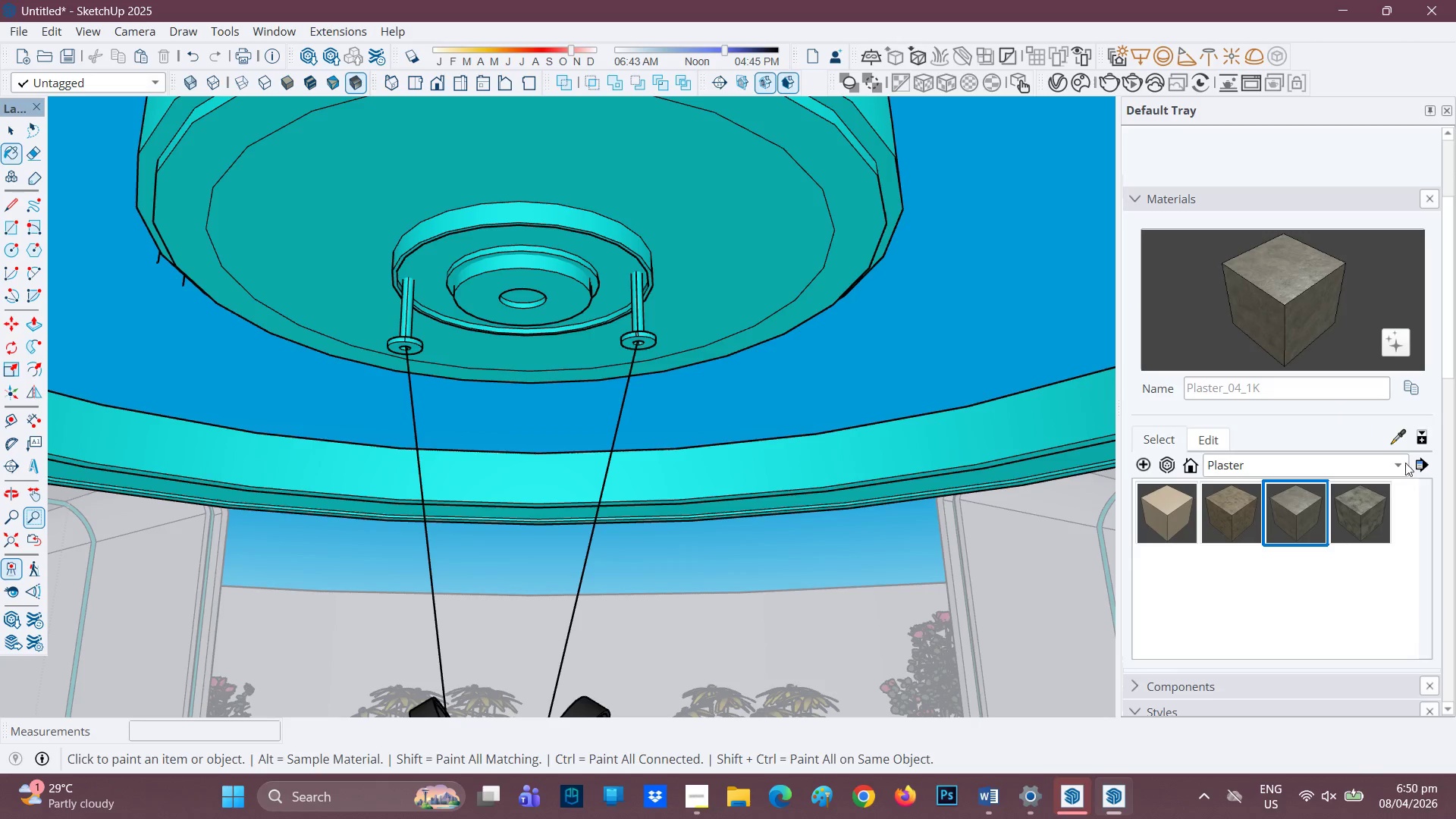 
left_click([1401, 435])
 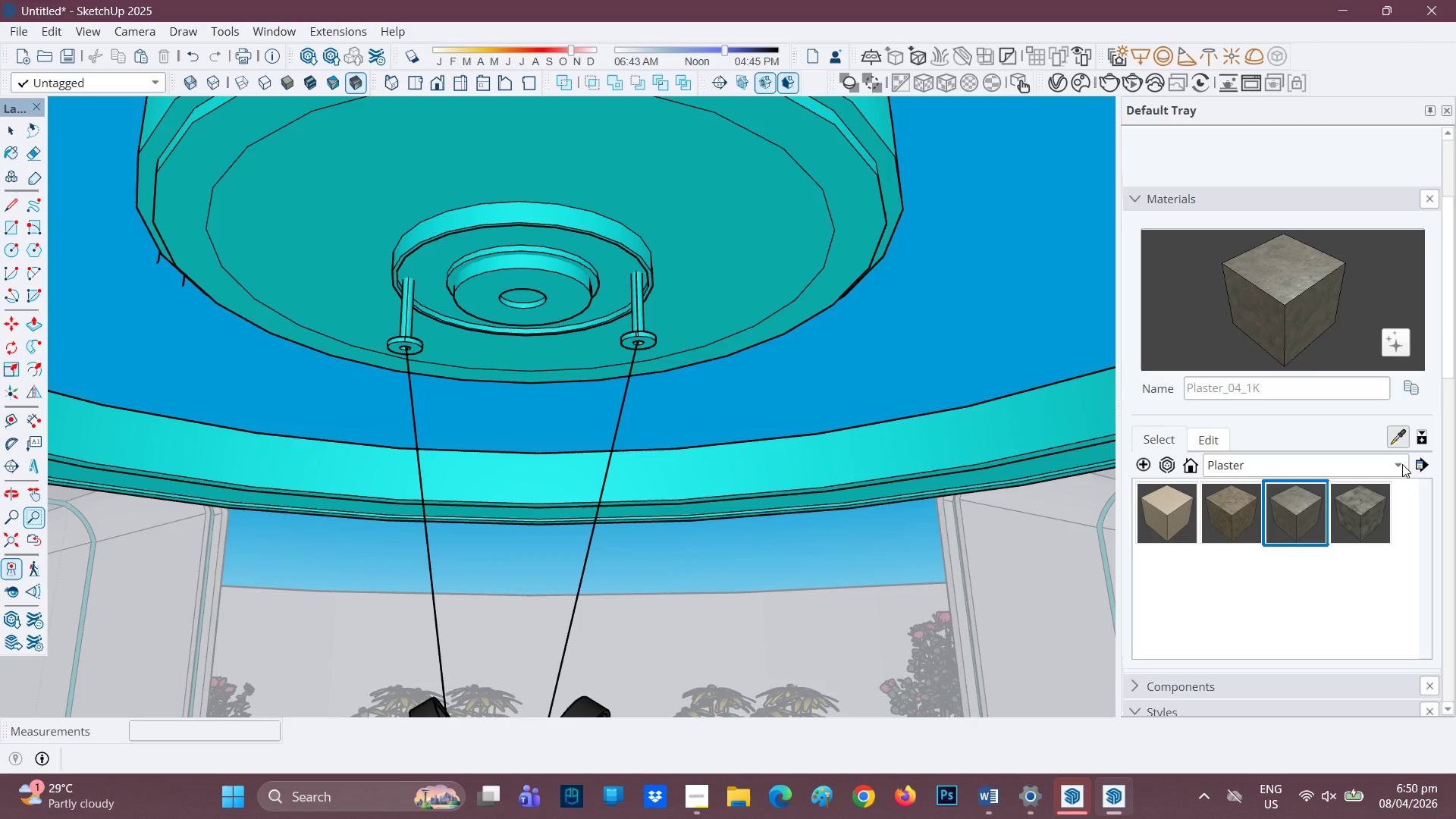 
left_click([1402, 464])
 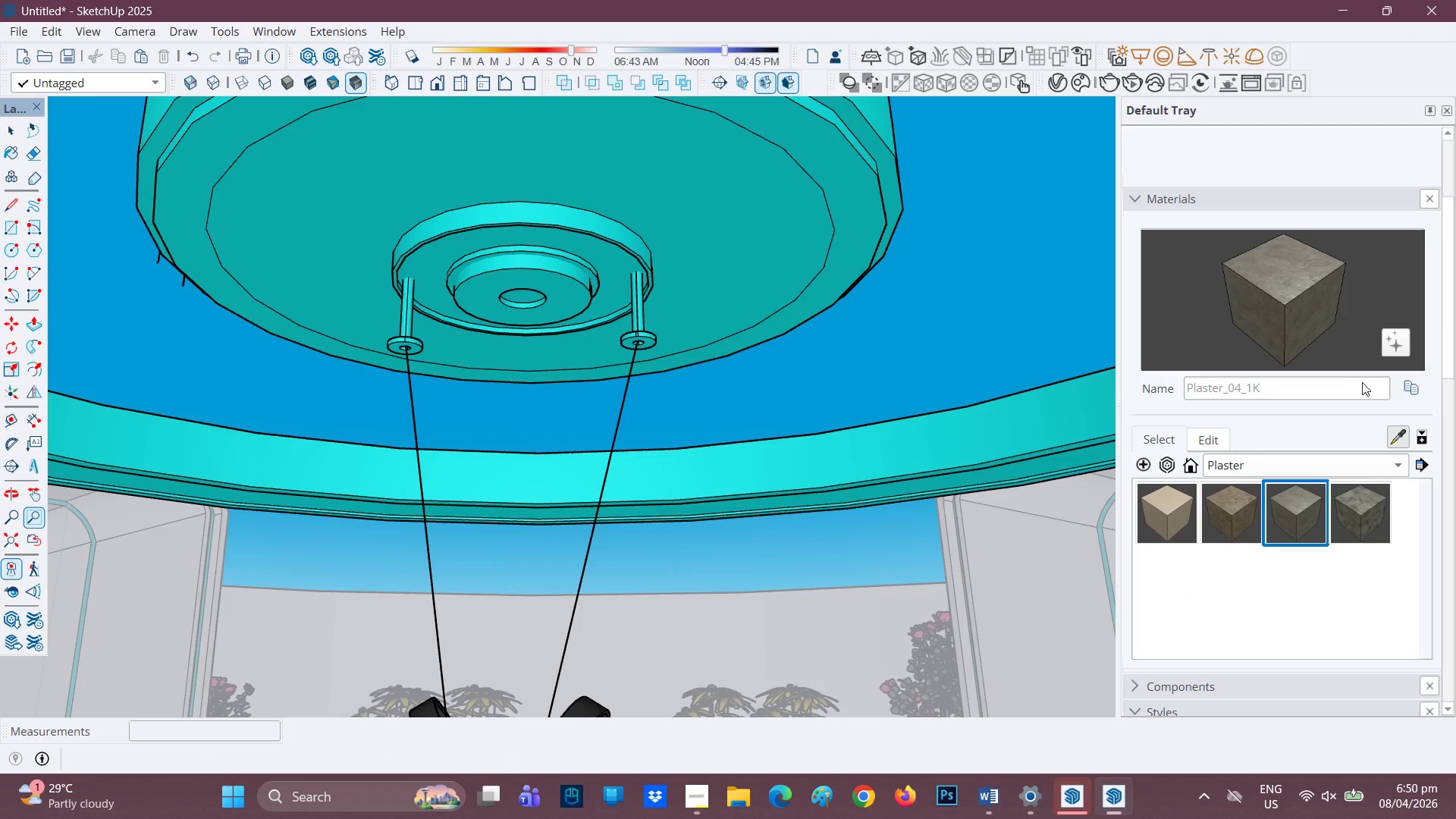 
left_click([1411, 388])
 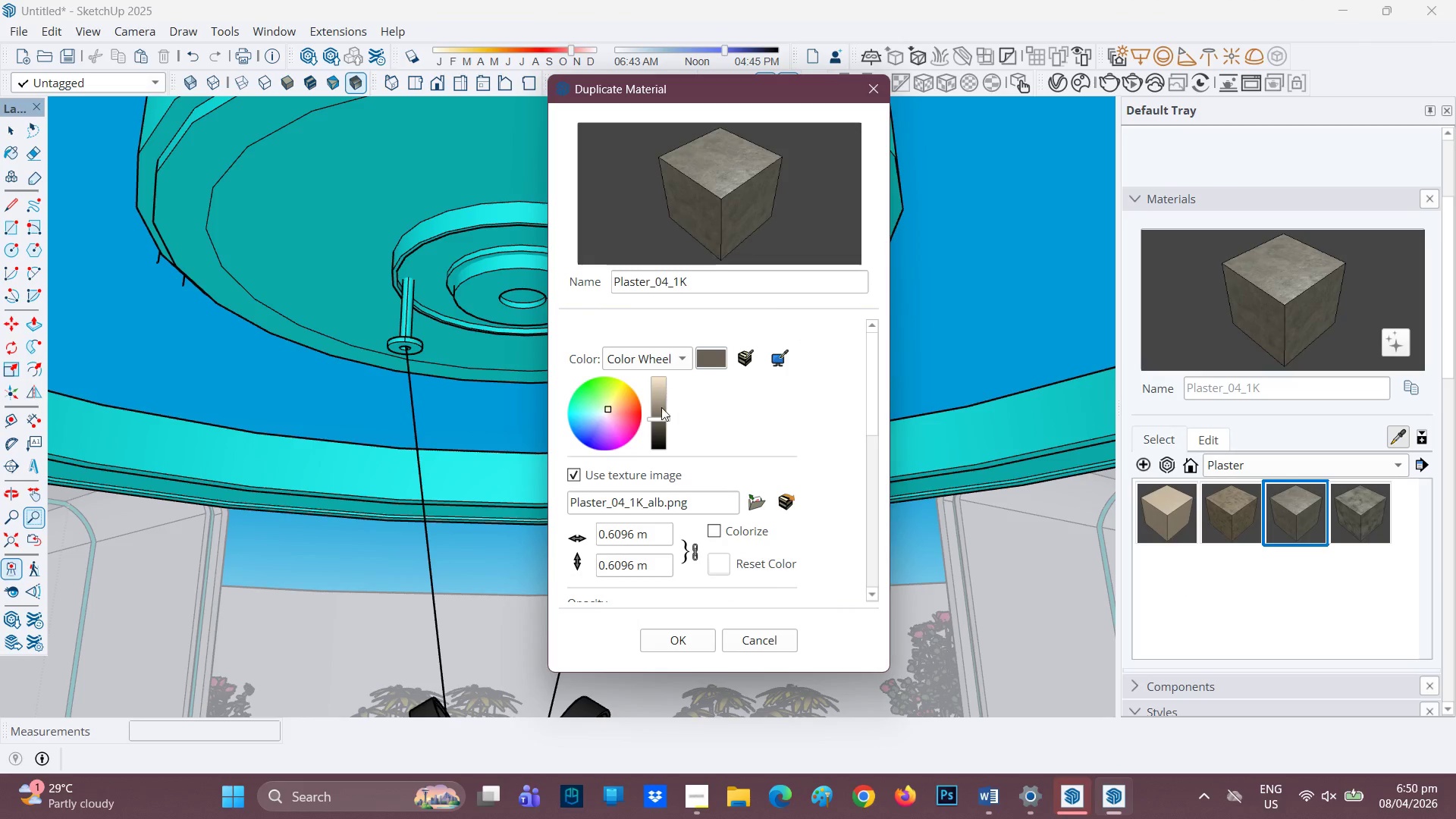 
left_click_drag(start_coordinate=[659, 418], to_coordinate=[668, 346])
 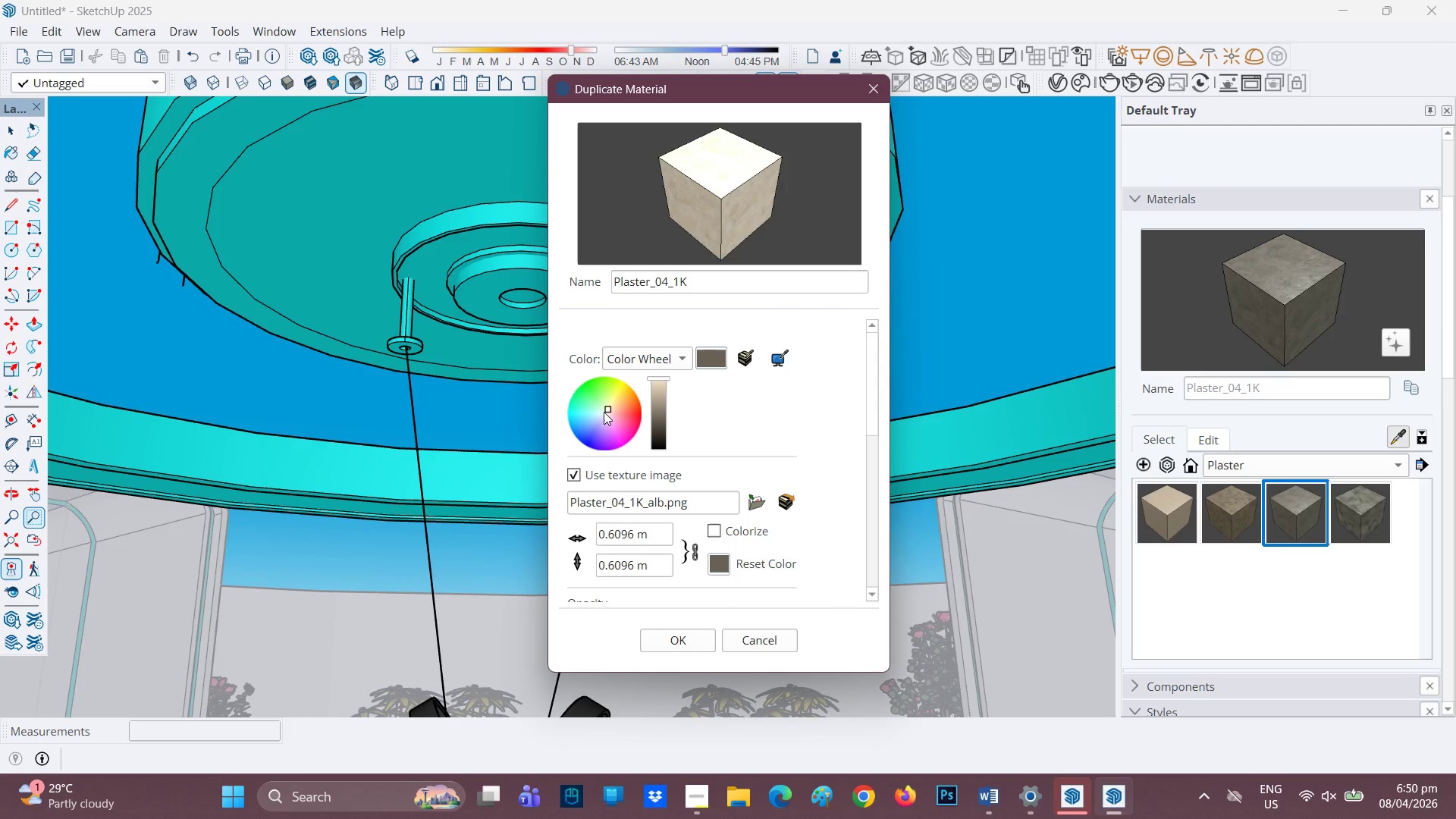 
left_click([604, 412])
 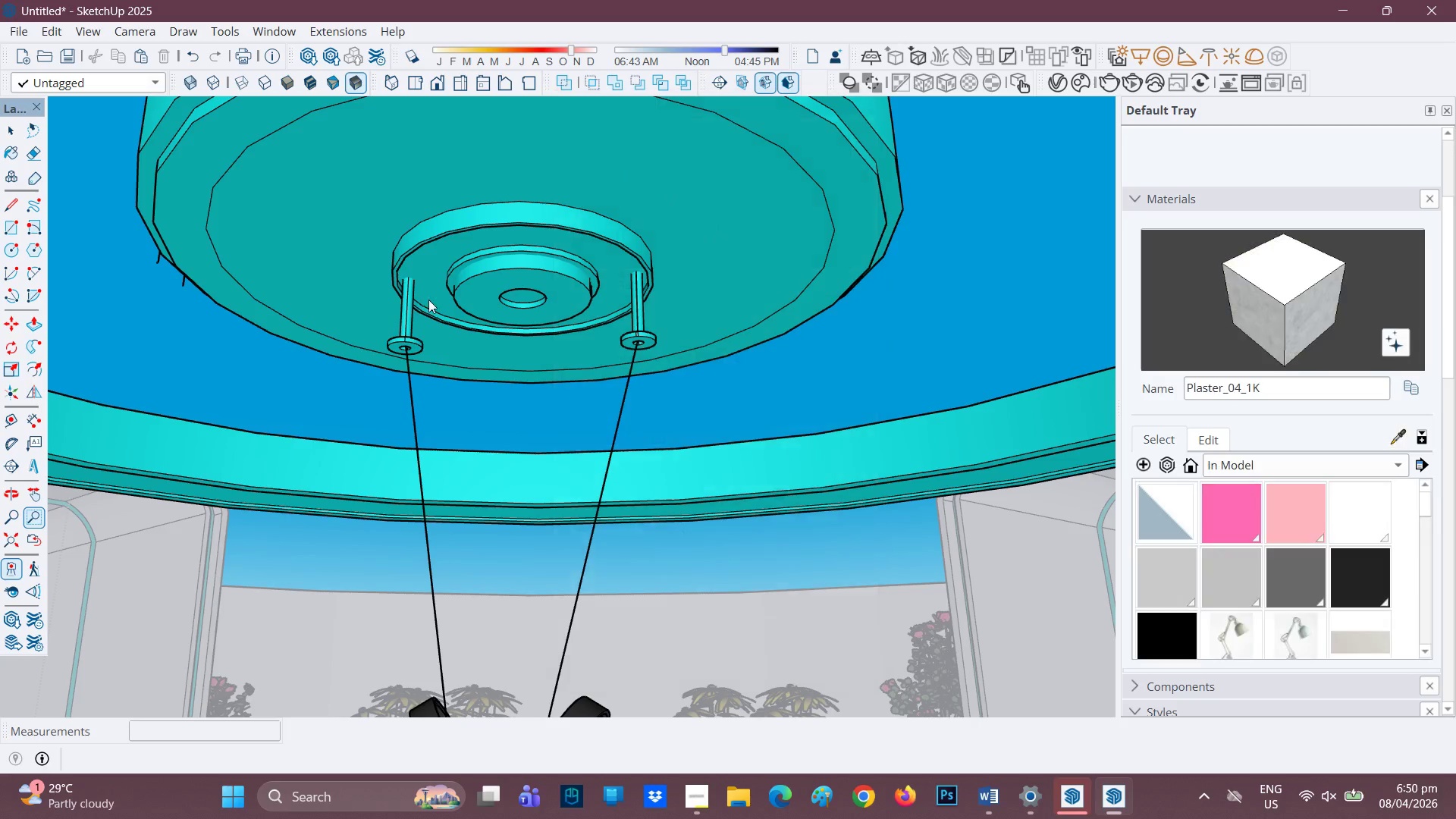 
key(Space)
 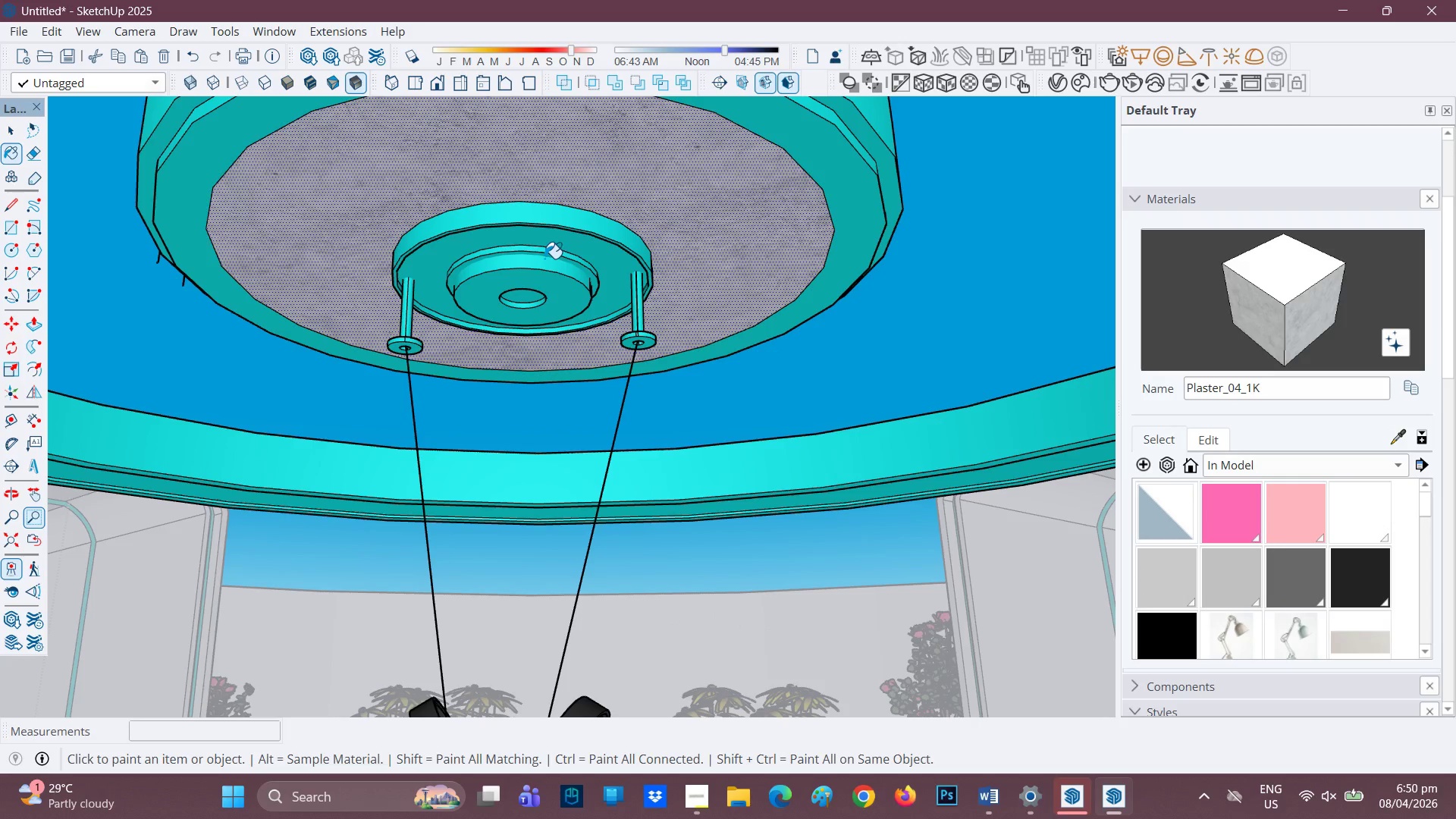 
wait(8.47)
 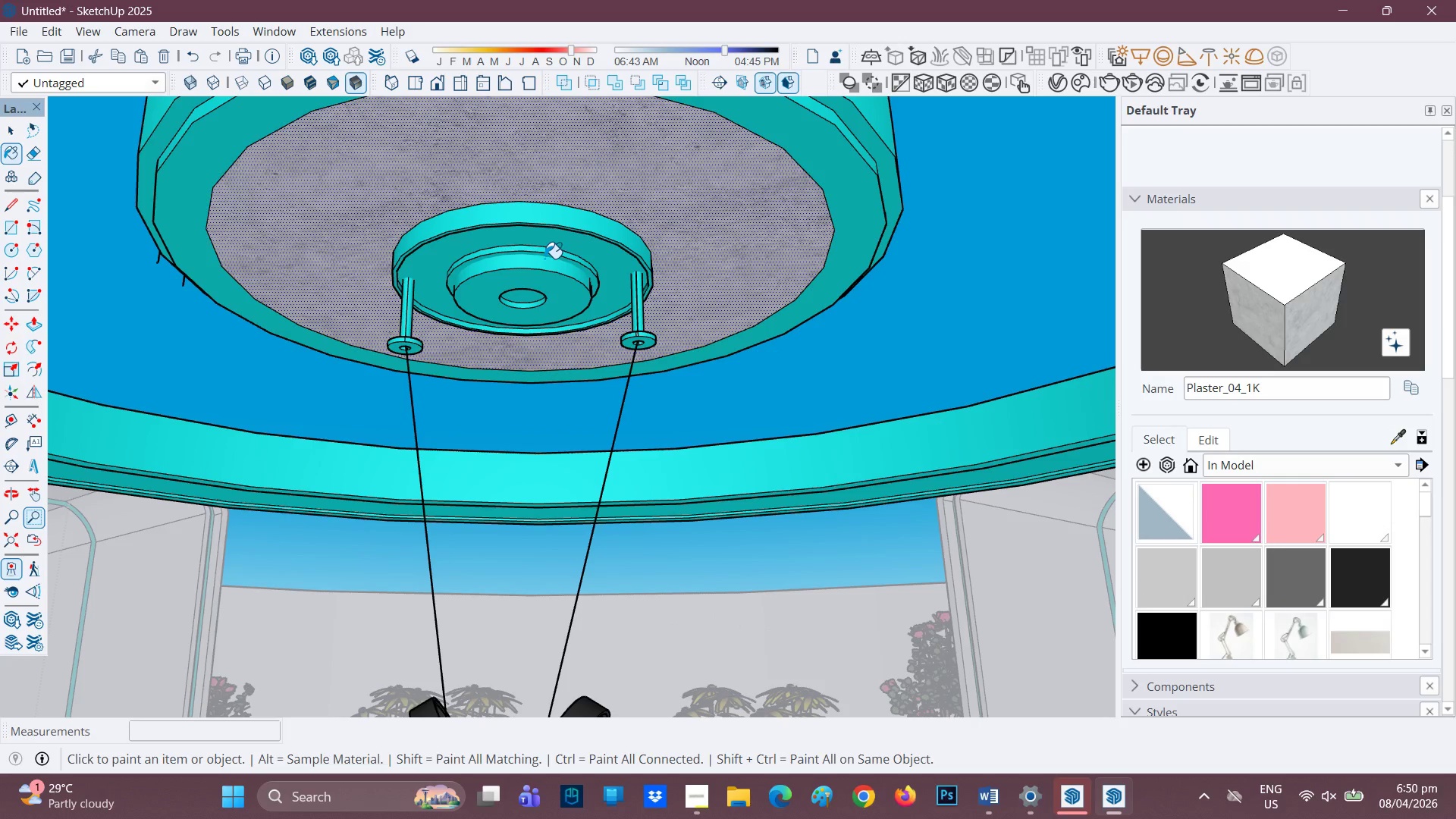 
left_click([886, 183])
 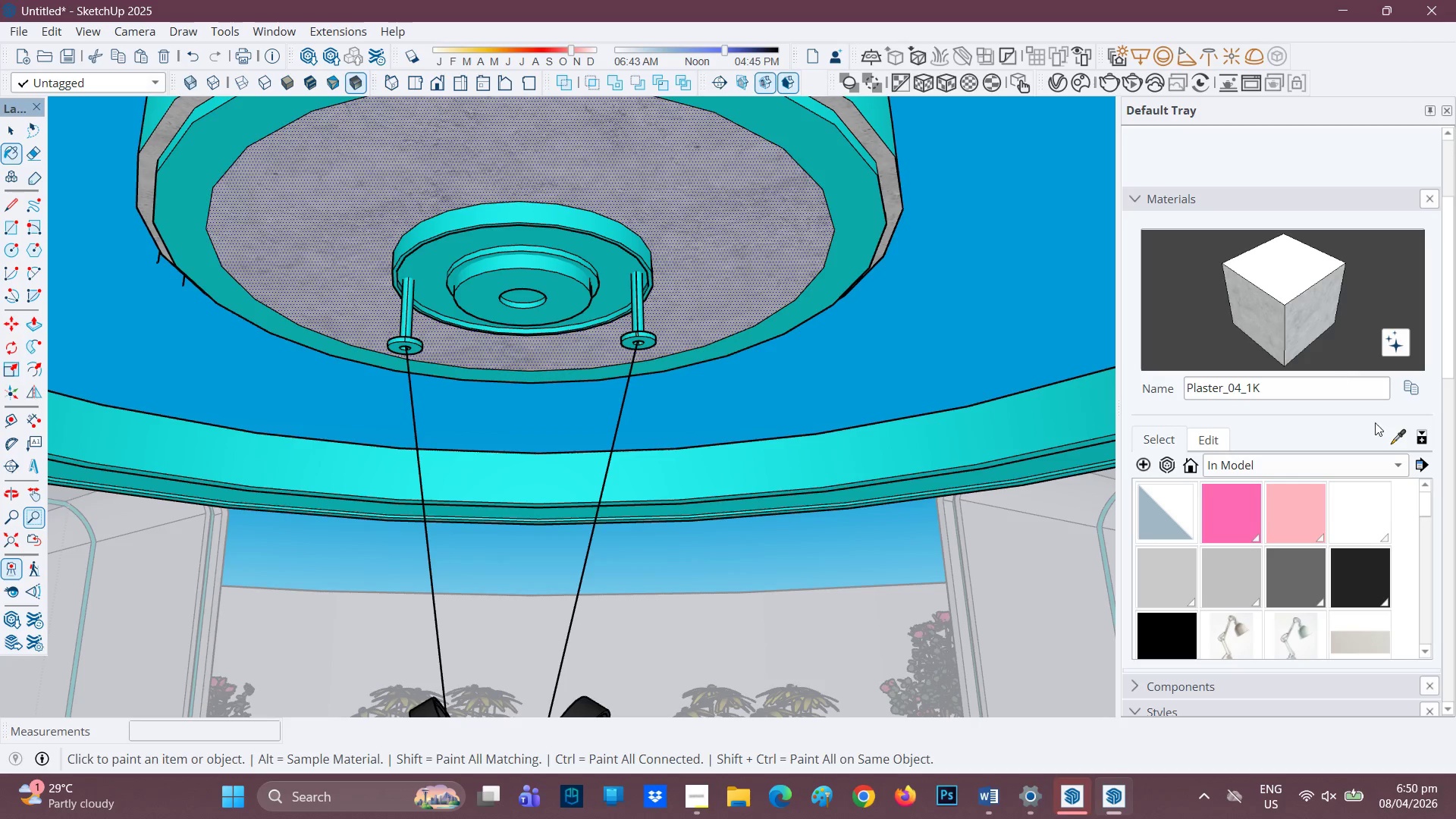 
left_click([1396, 464])
 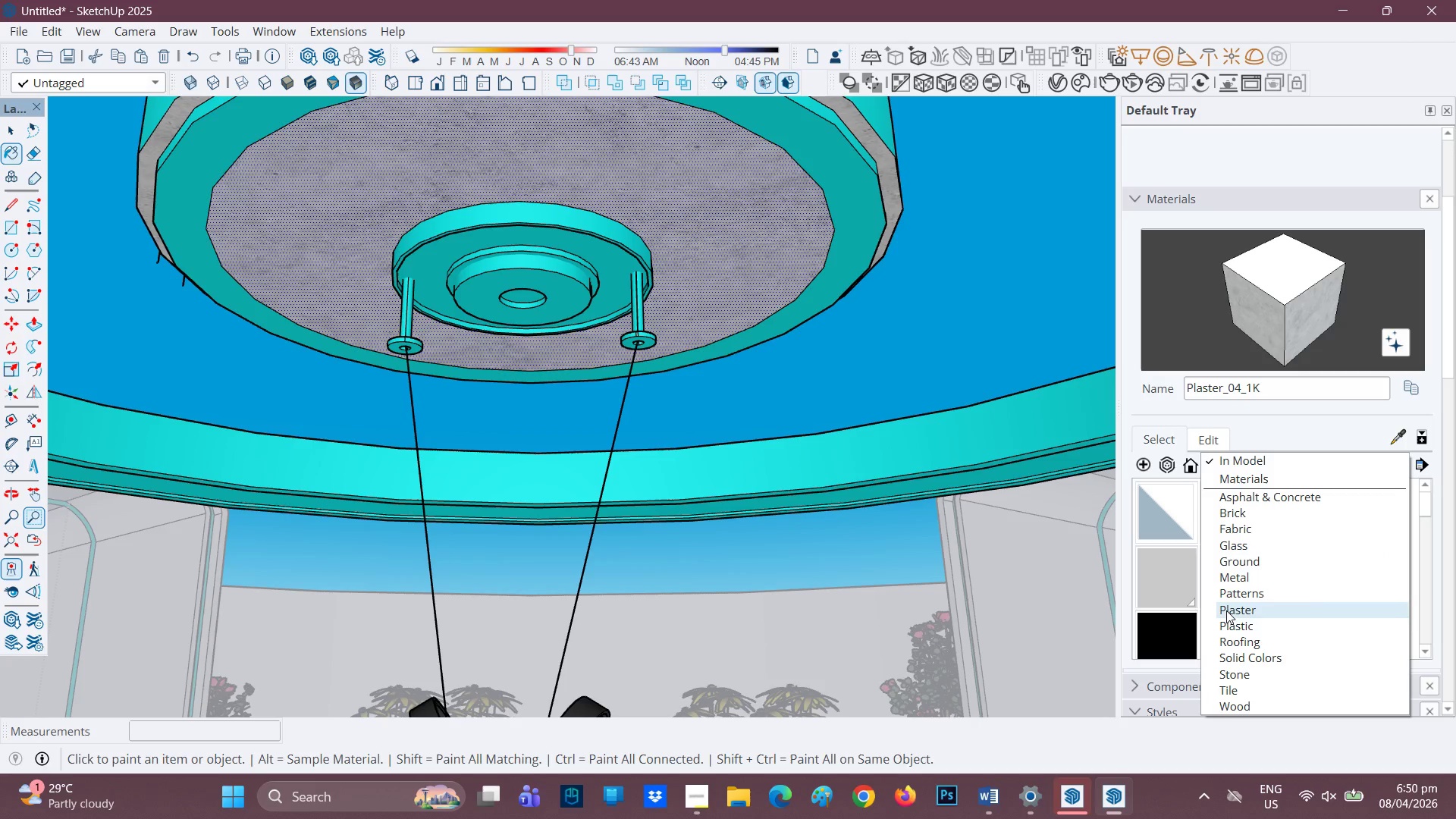 
left_click([1234, 592])
 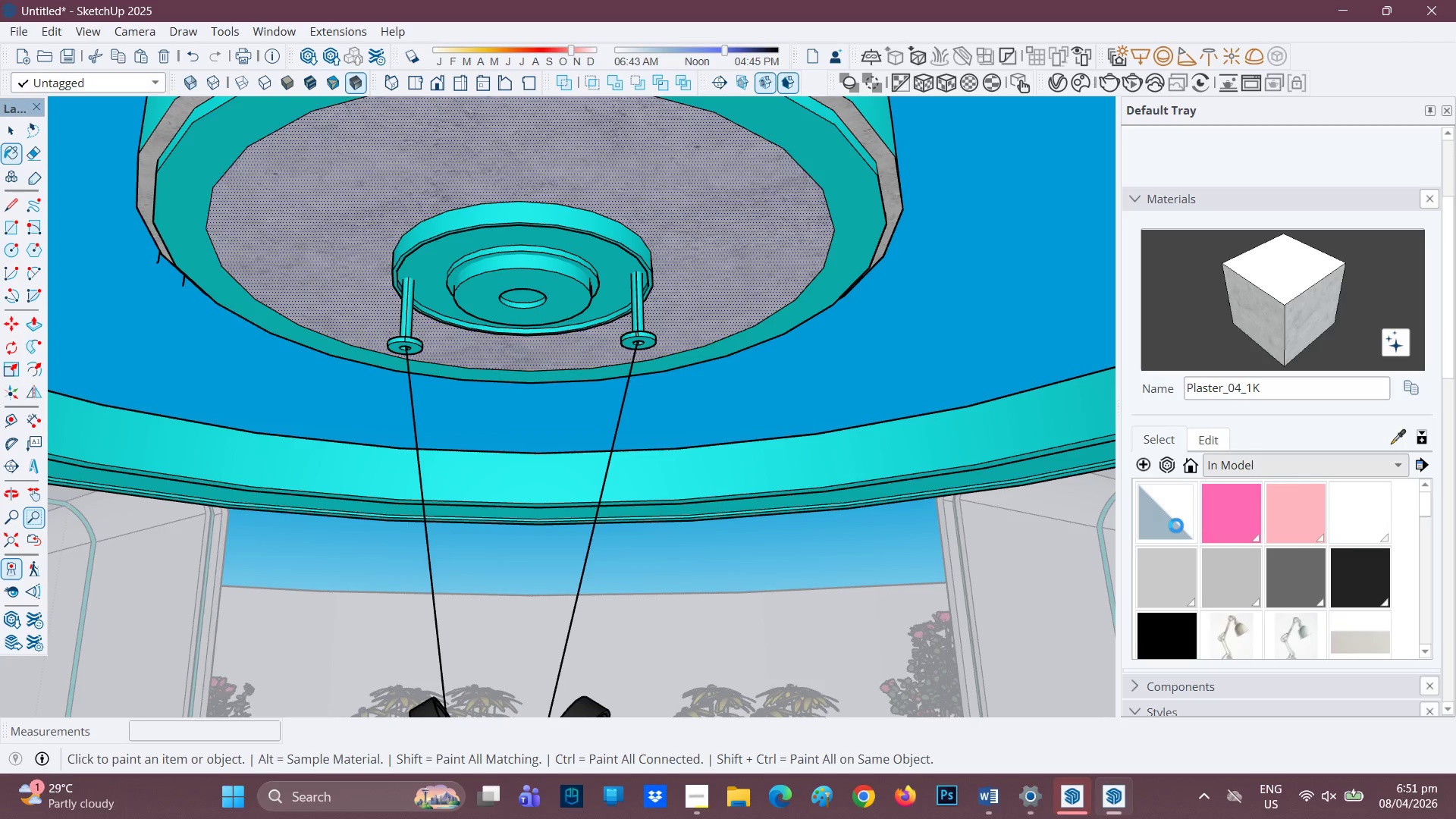 
left_click([1172, 516])
 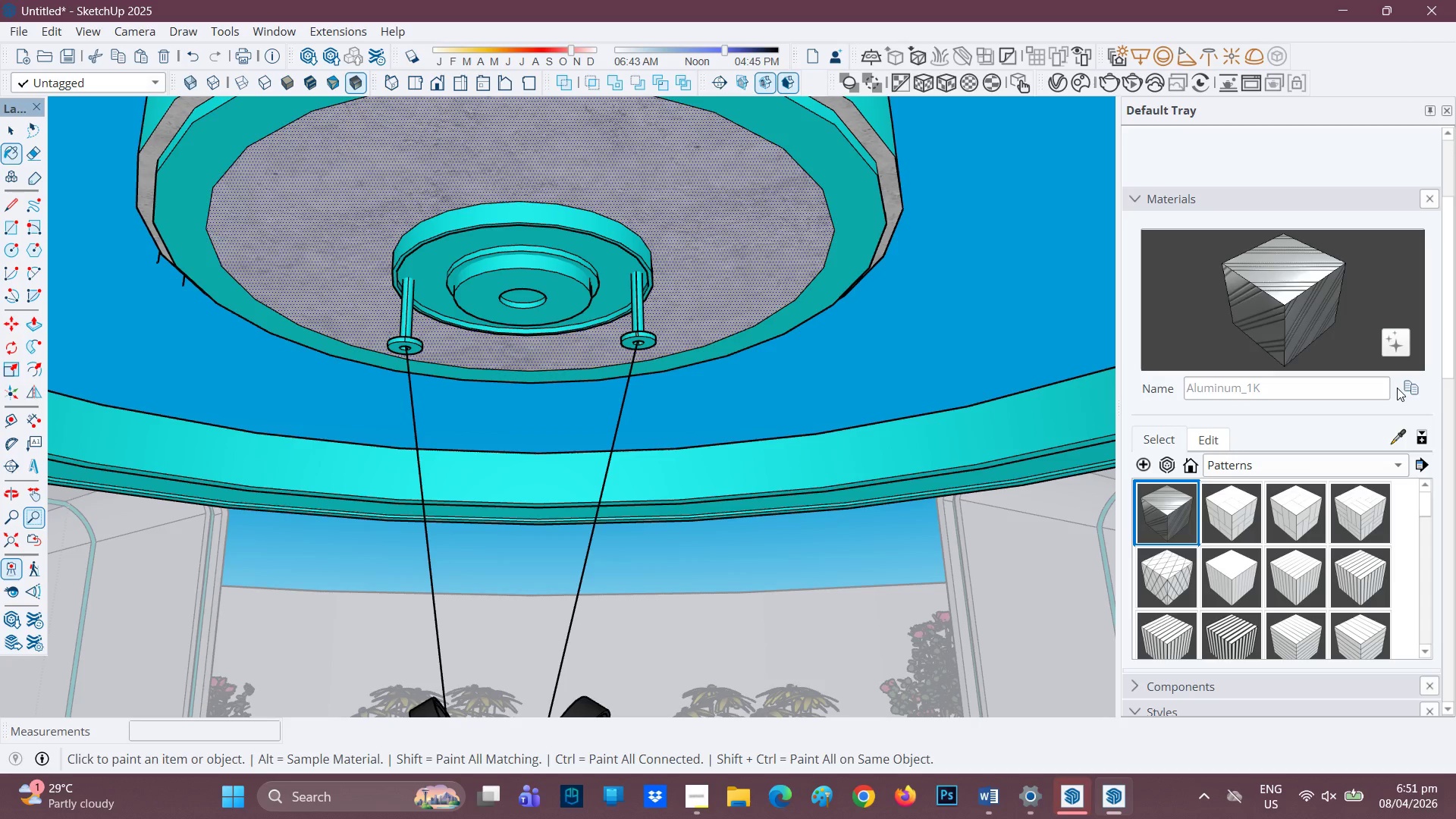 
left_click([1408, 387])
 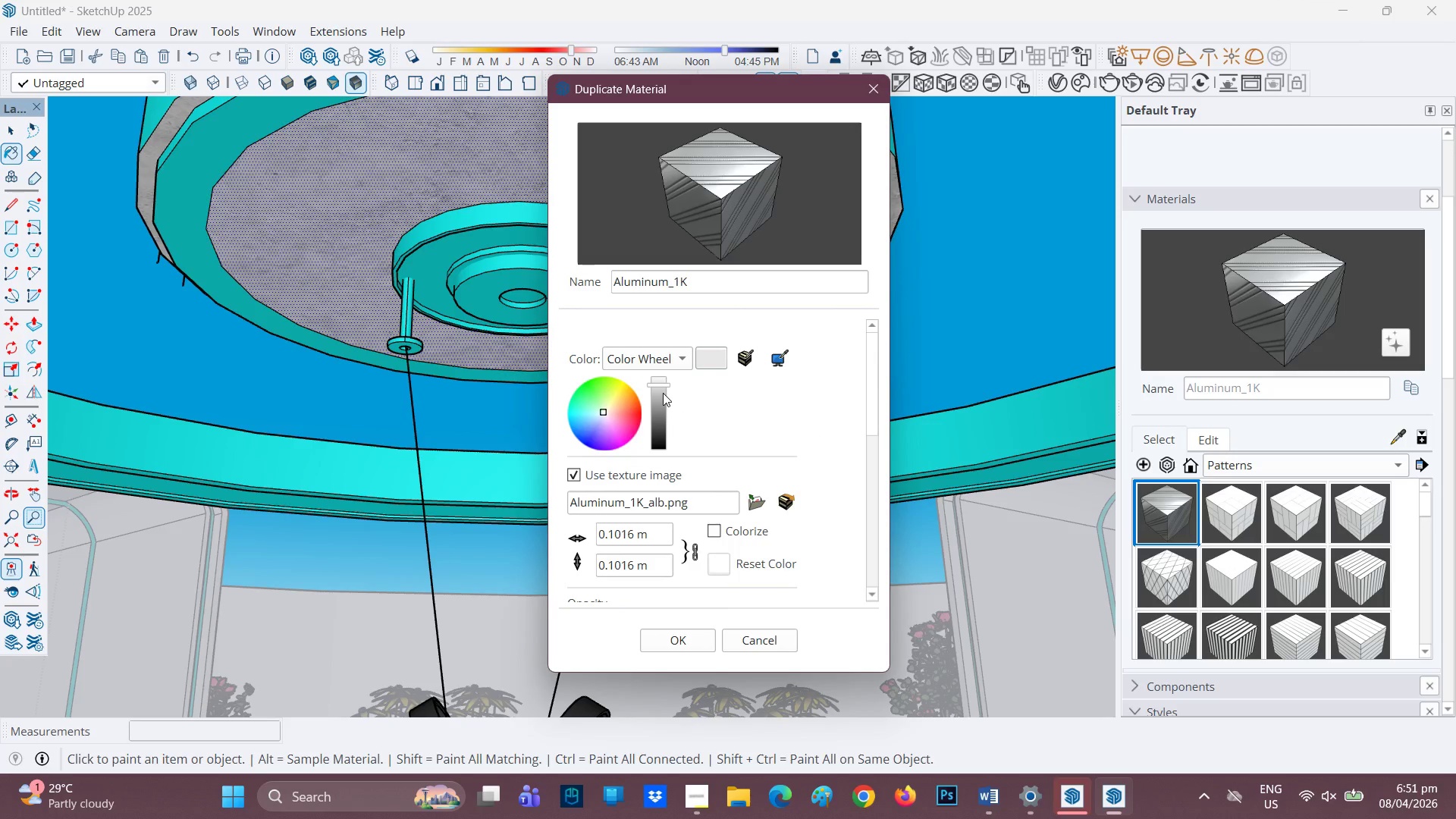 
left_click_drag(start_coordinate=[661, 386], to_coordinate=[666, 356])
 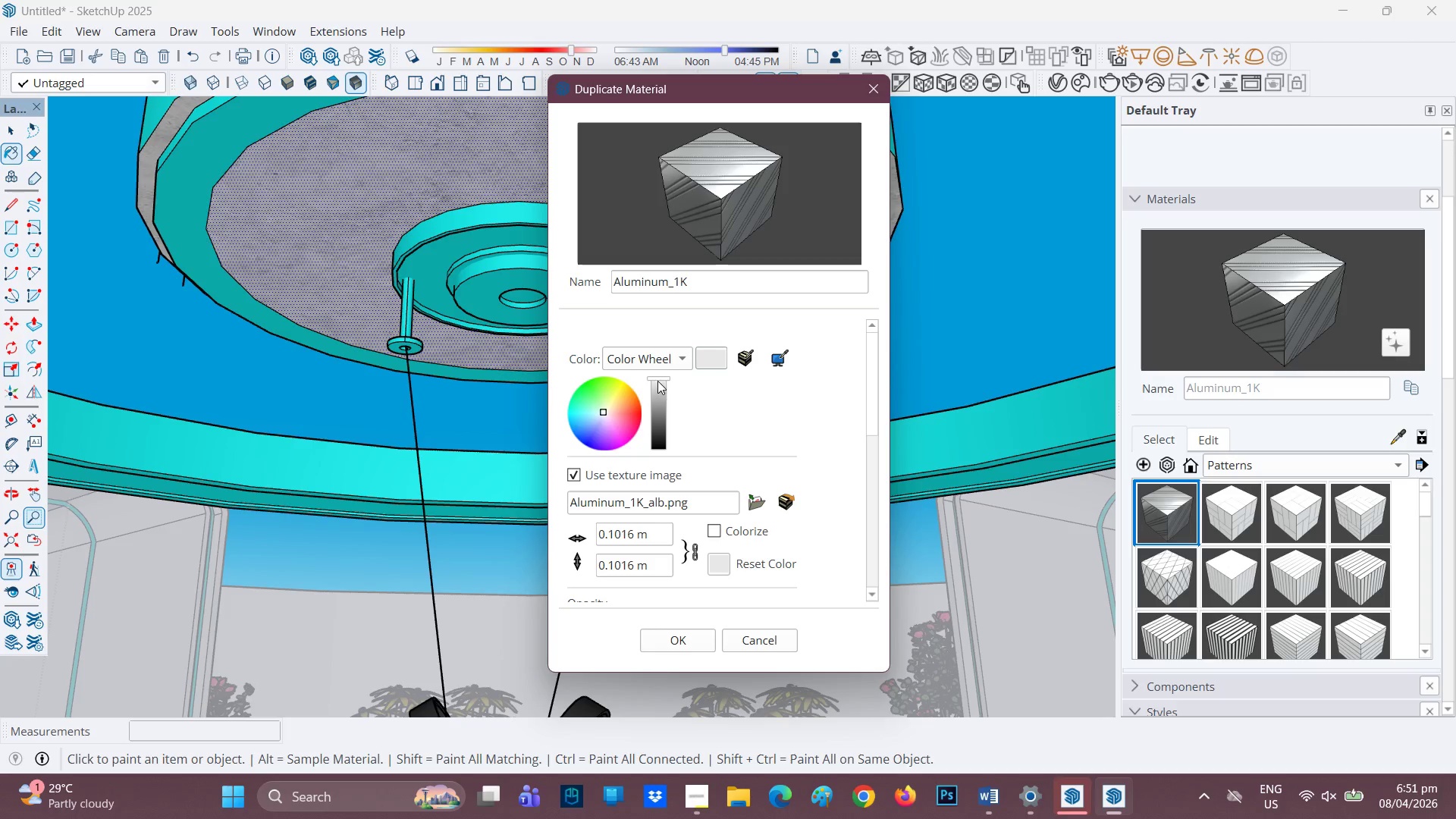 
left_click_drag(start_coordinate=[657, 380], to_coordinate=[669, 358])
 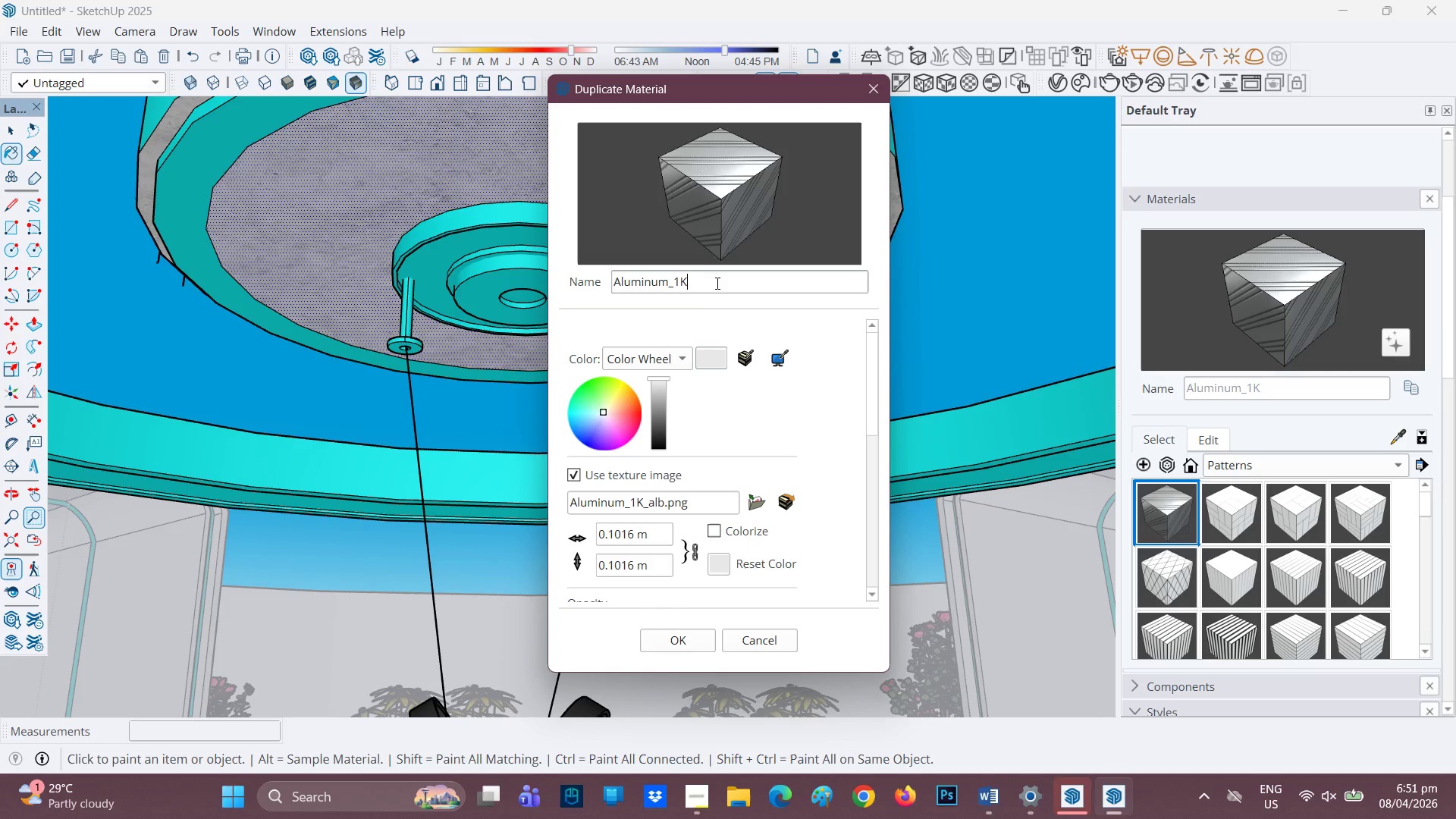 
left_click_drag(start_coordinate=[716, 283], to_coordinate=[730, 285])
 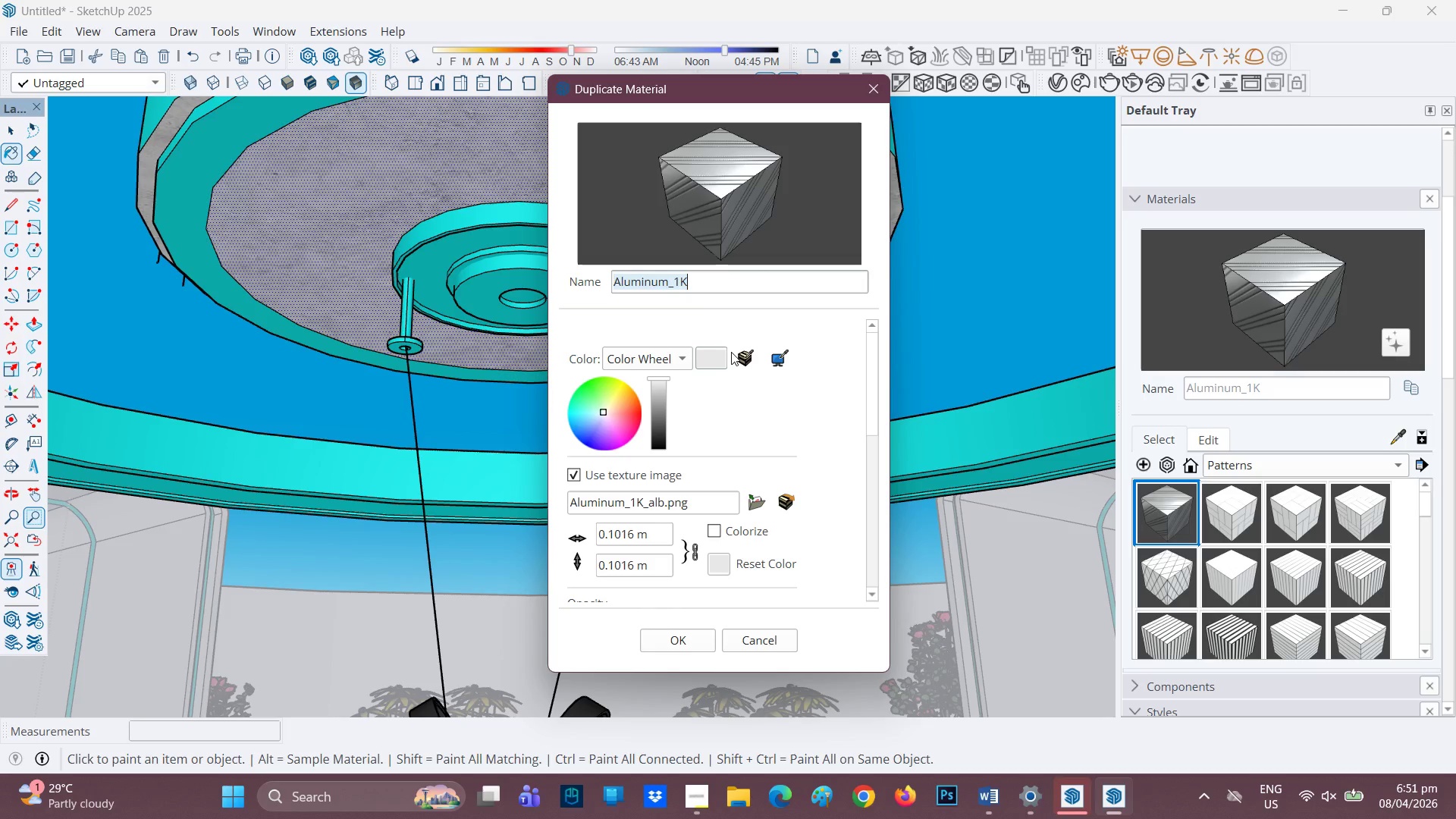 
type(ALU)
 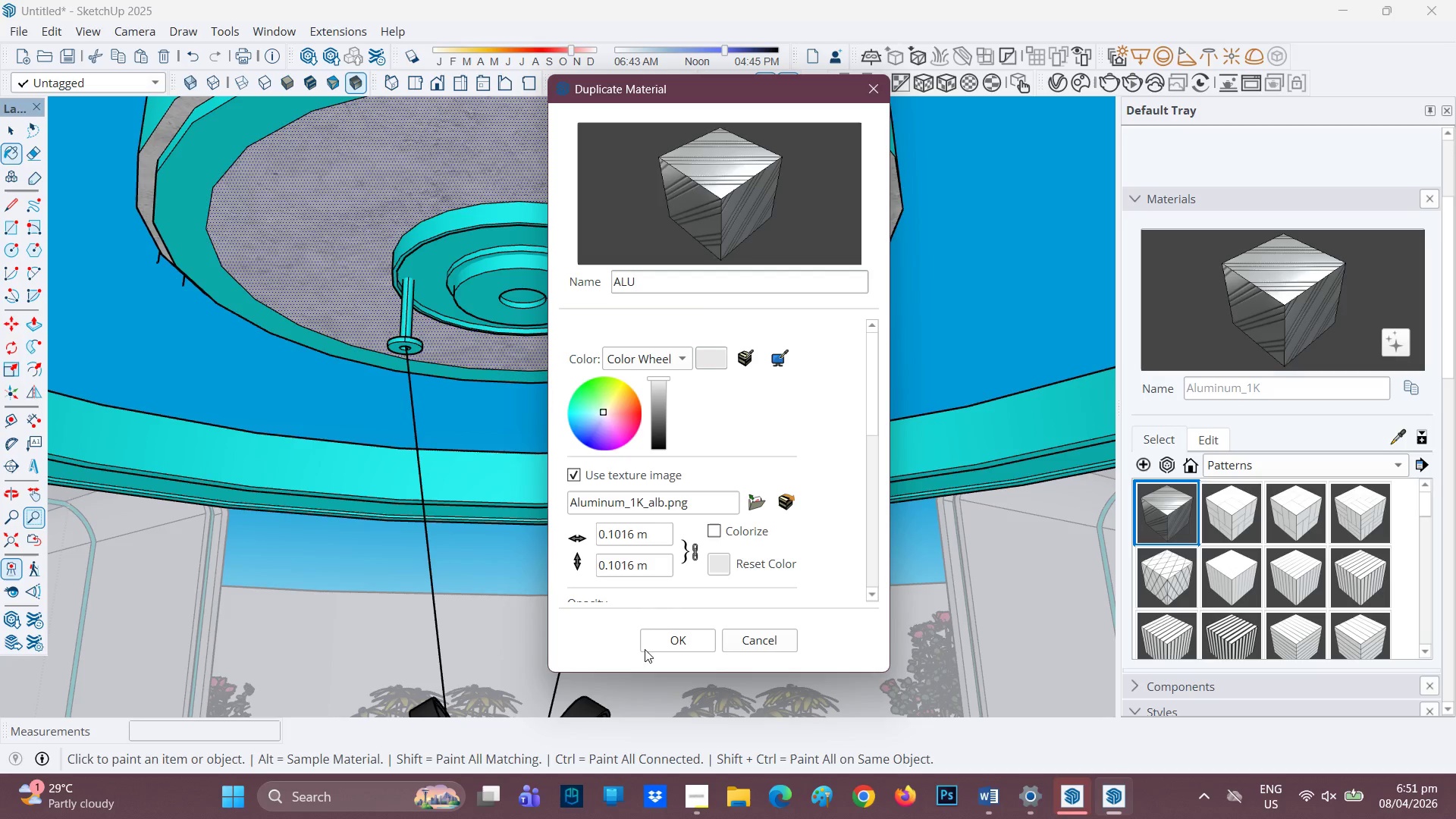 
left_click([655, 645])
 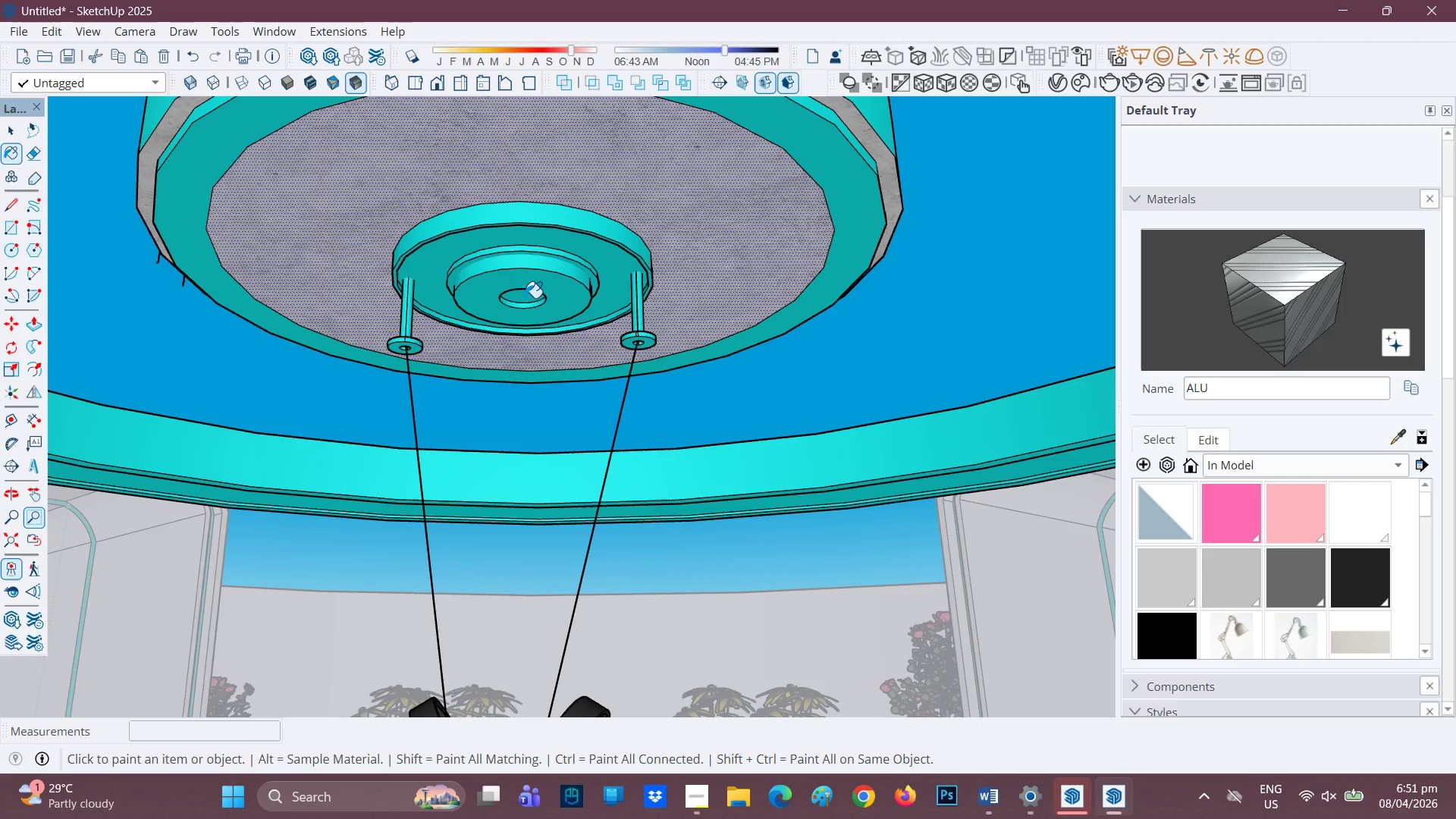 
scroll: coordinate [524, 297], scroll_direction: up, amount: 1.0
 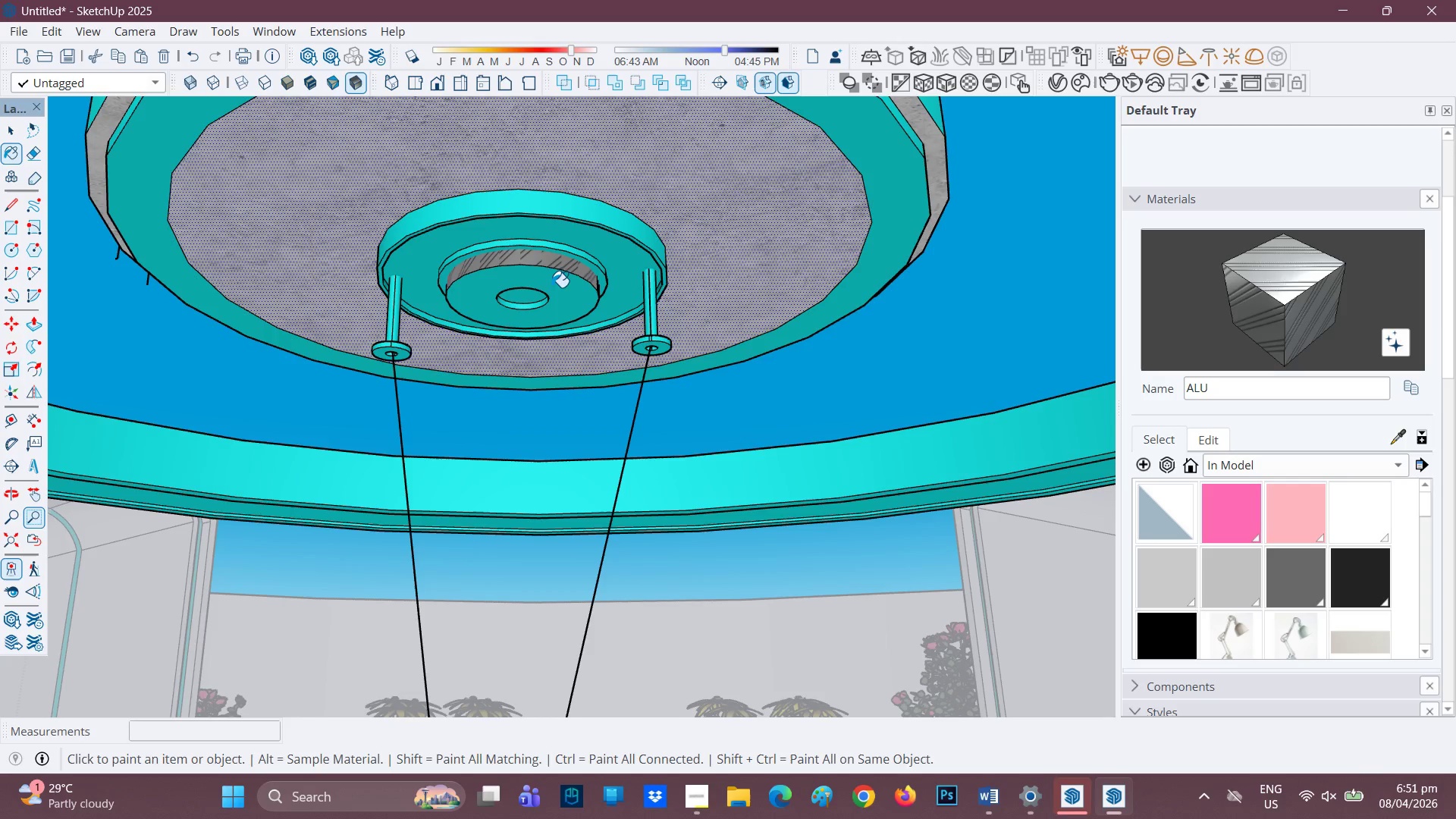 
left_click([525, 296])
 